 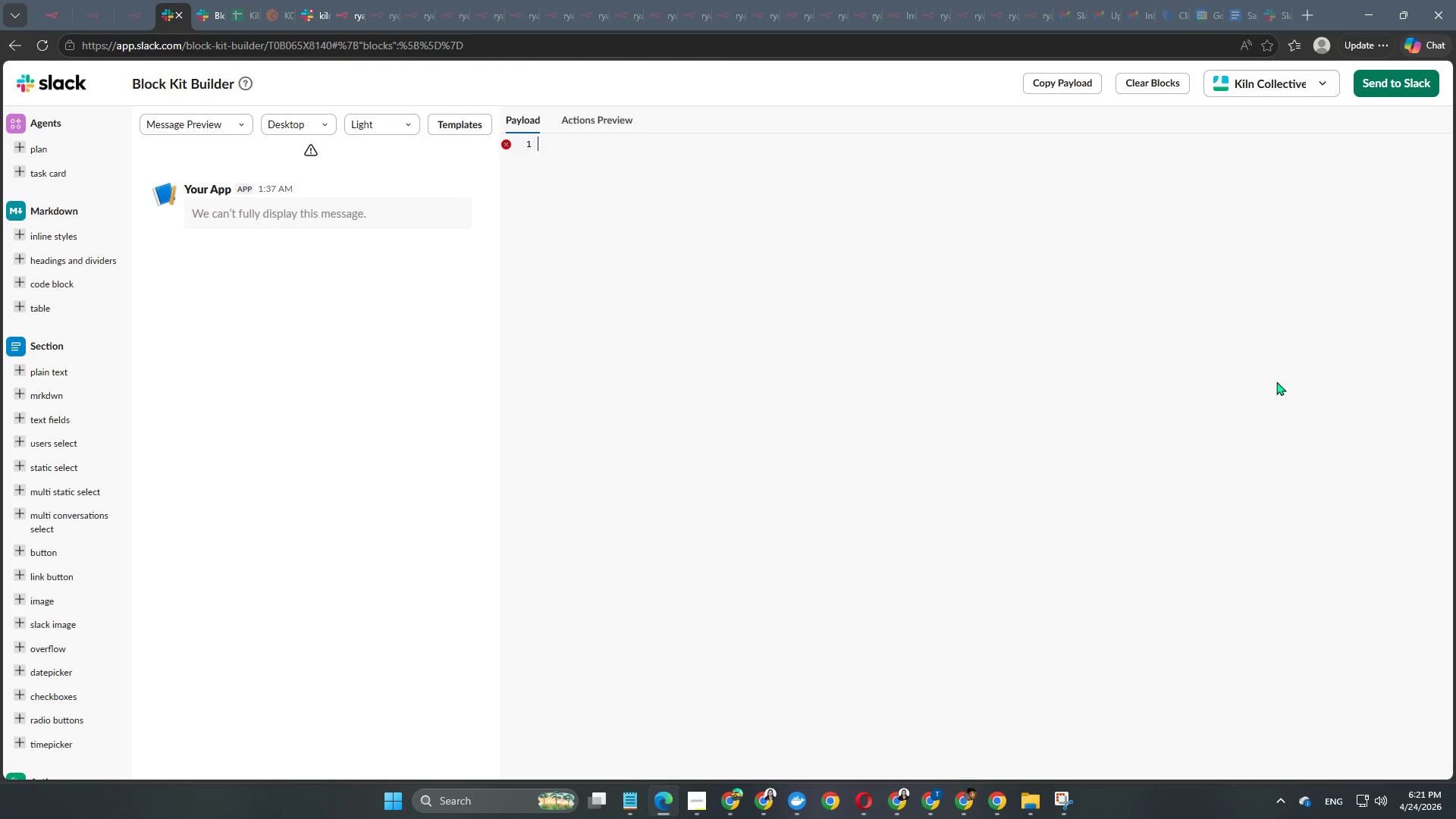 
key(Shift+BracketLeft)
 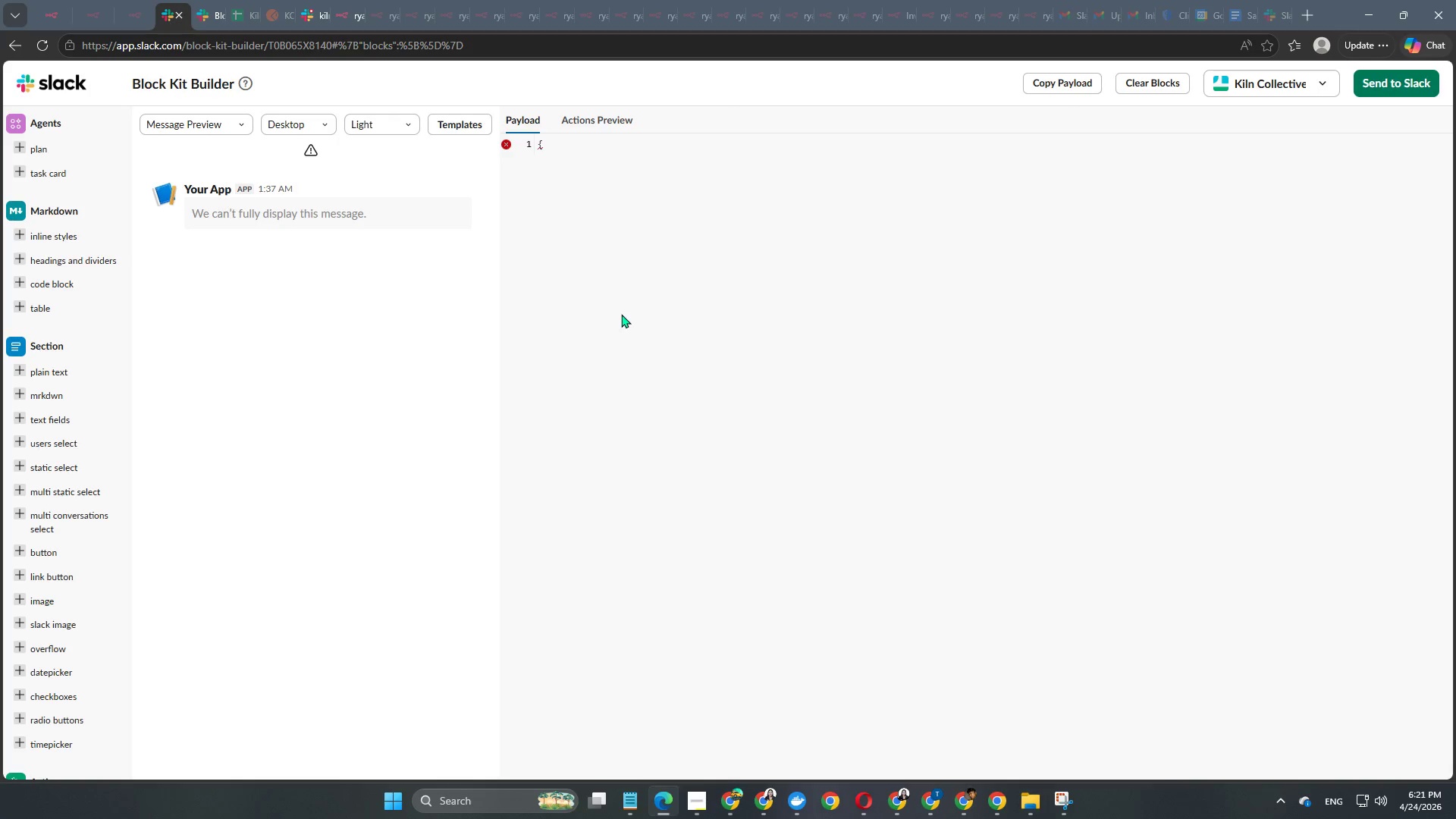 
key(Enter)
 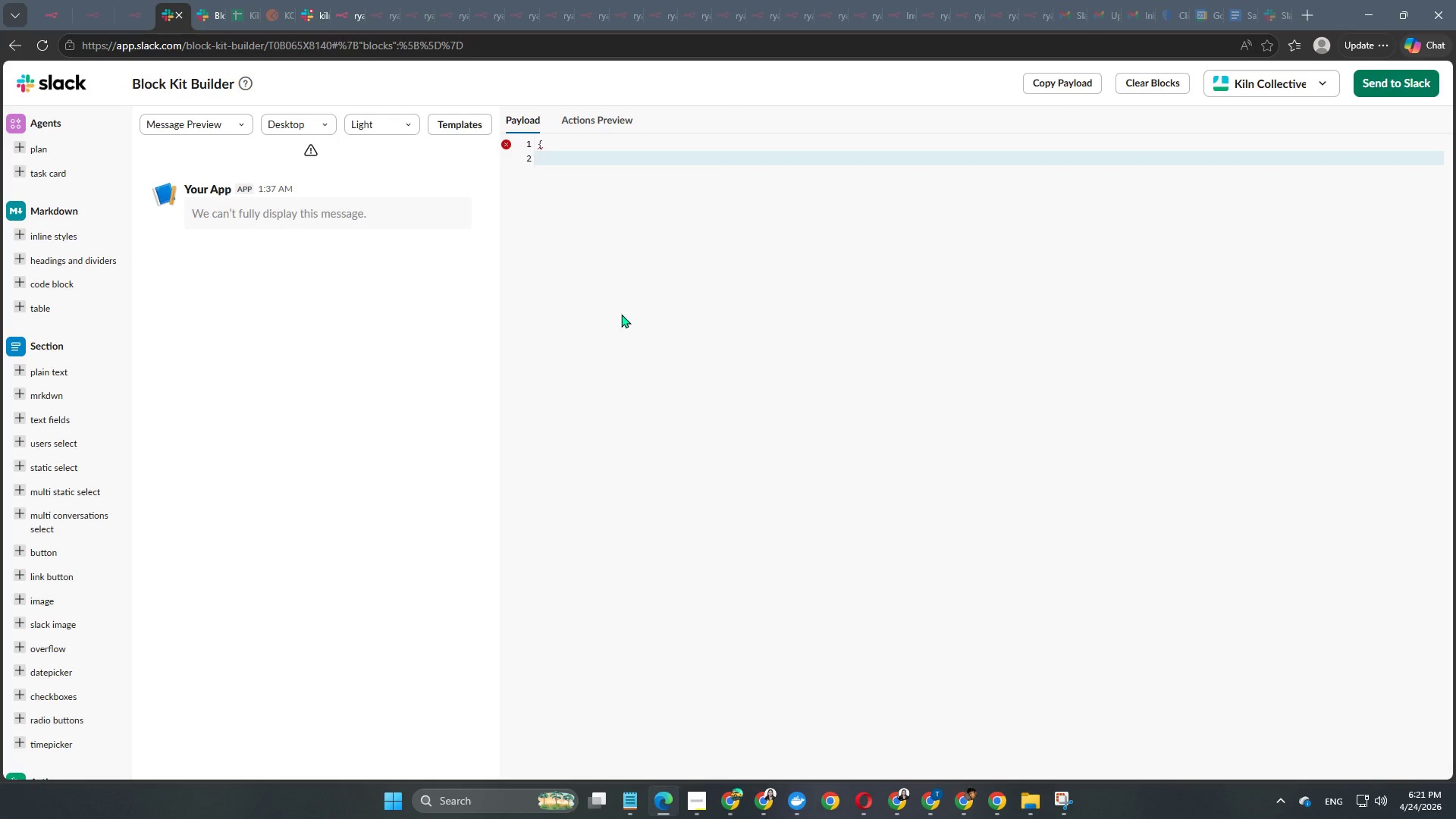 
key(Enter)
 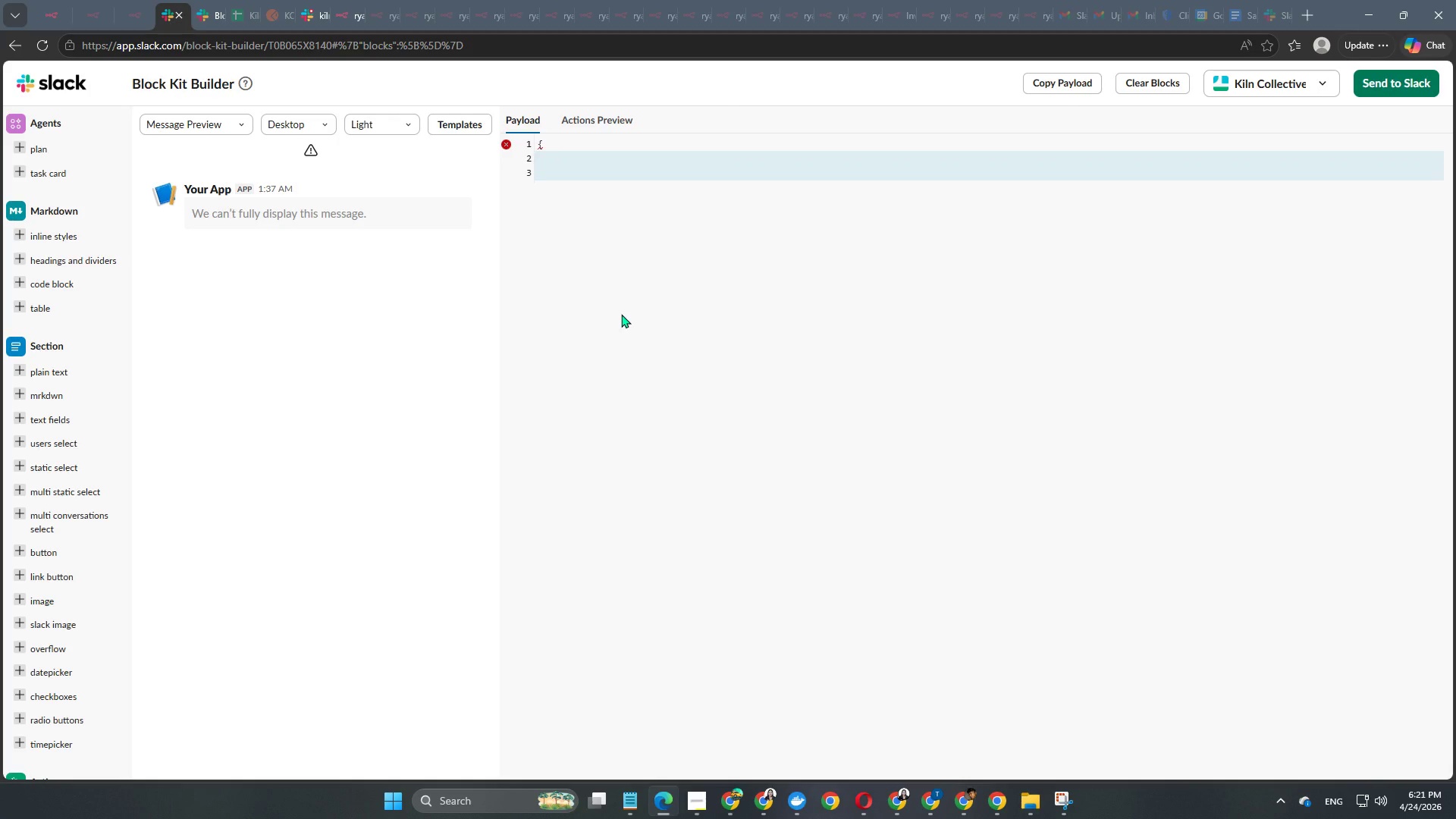 
wait(5.33)
 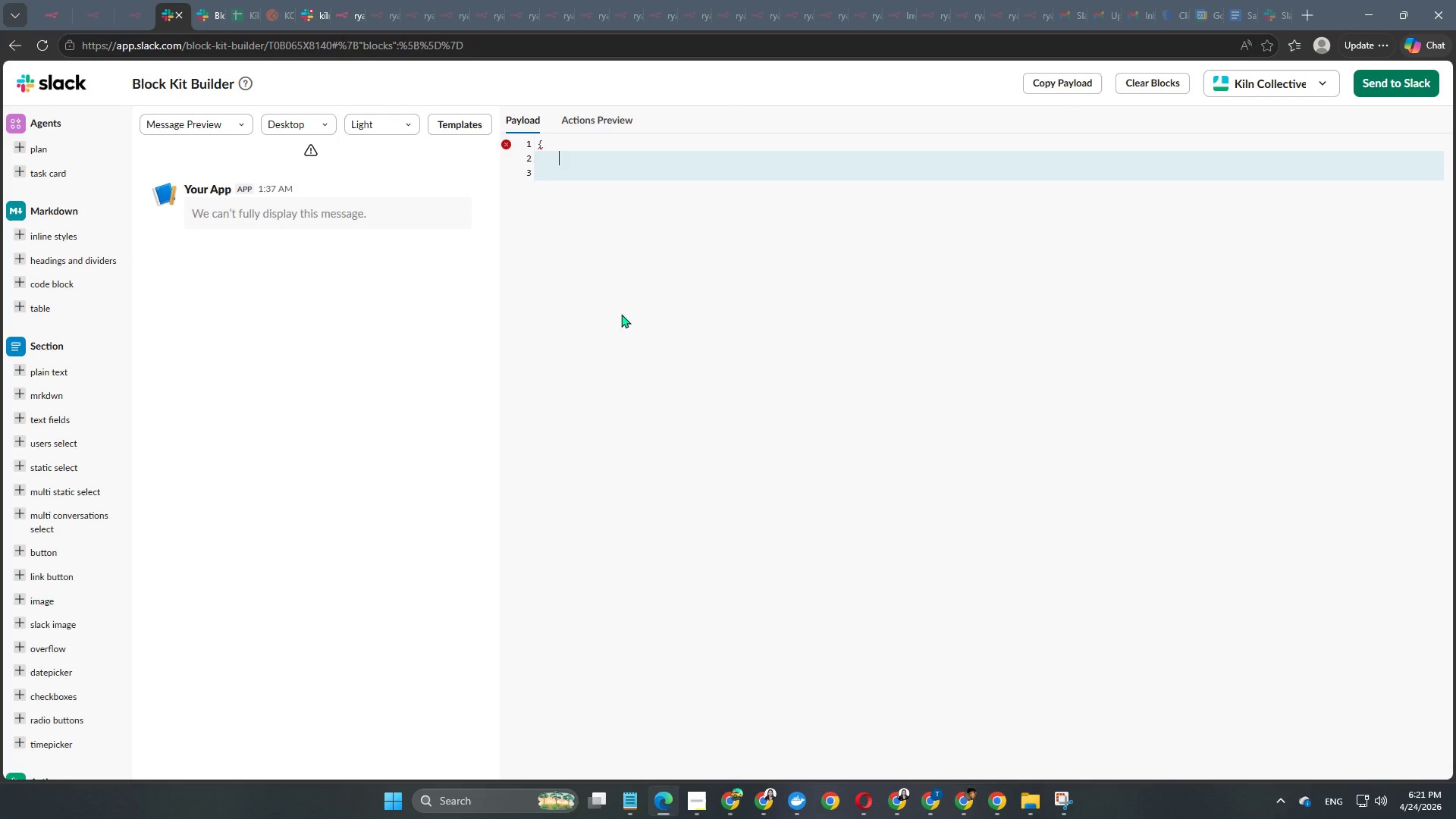 
type(bl)
 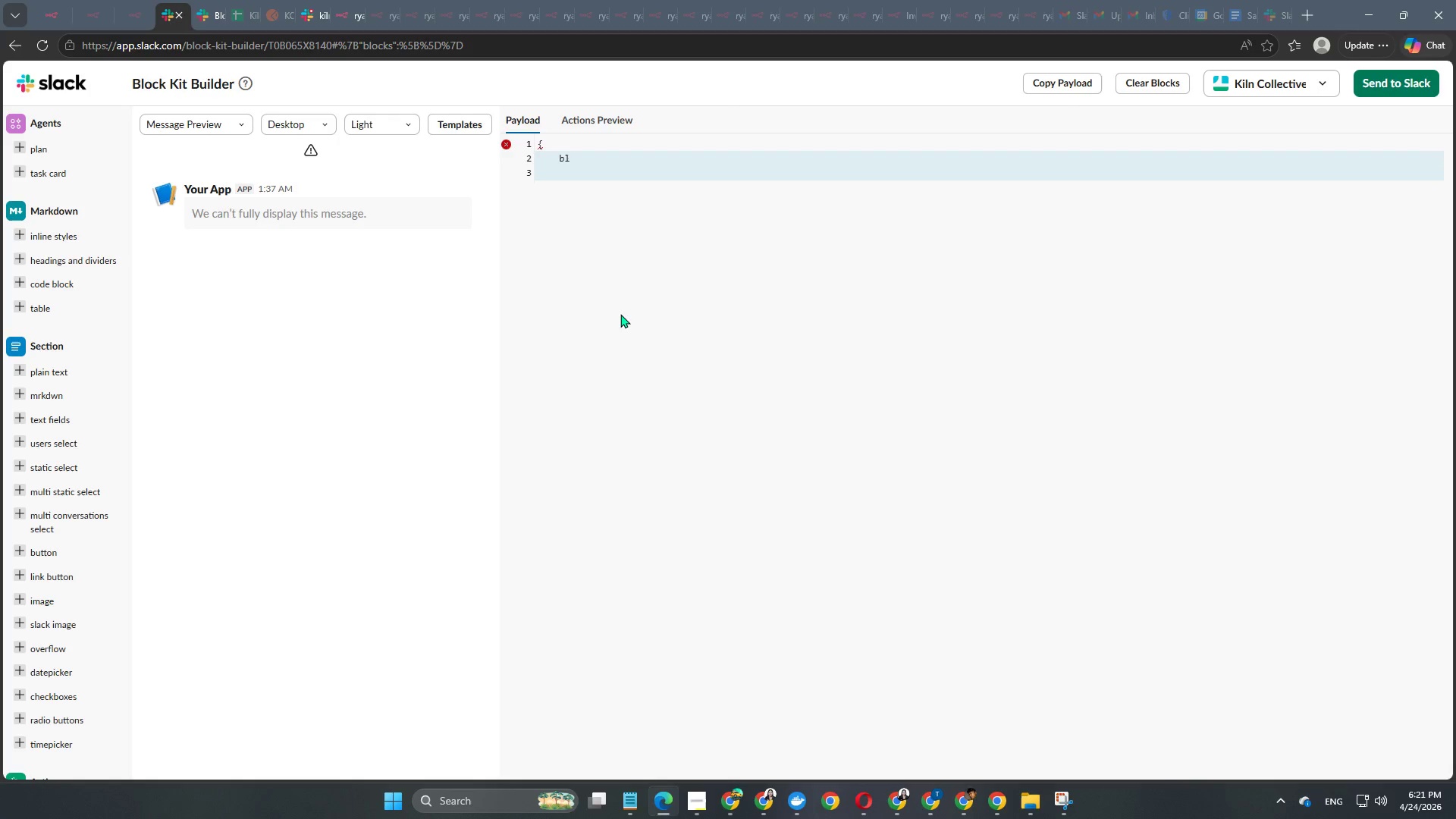 
wait(6.38)
 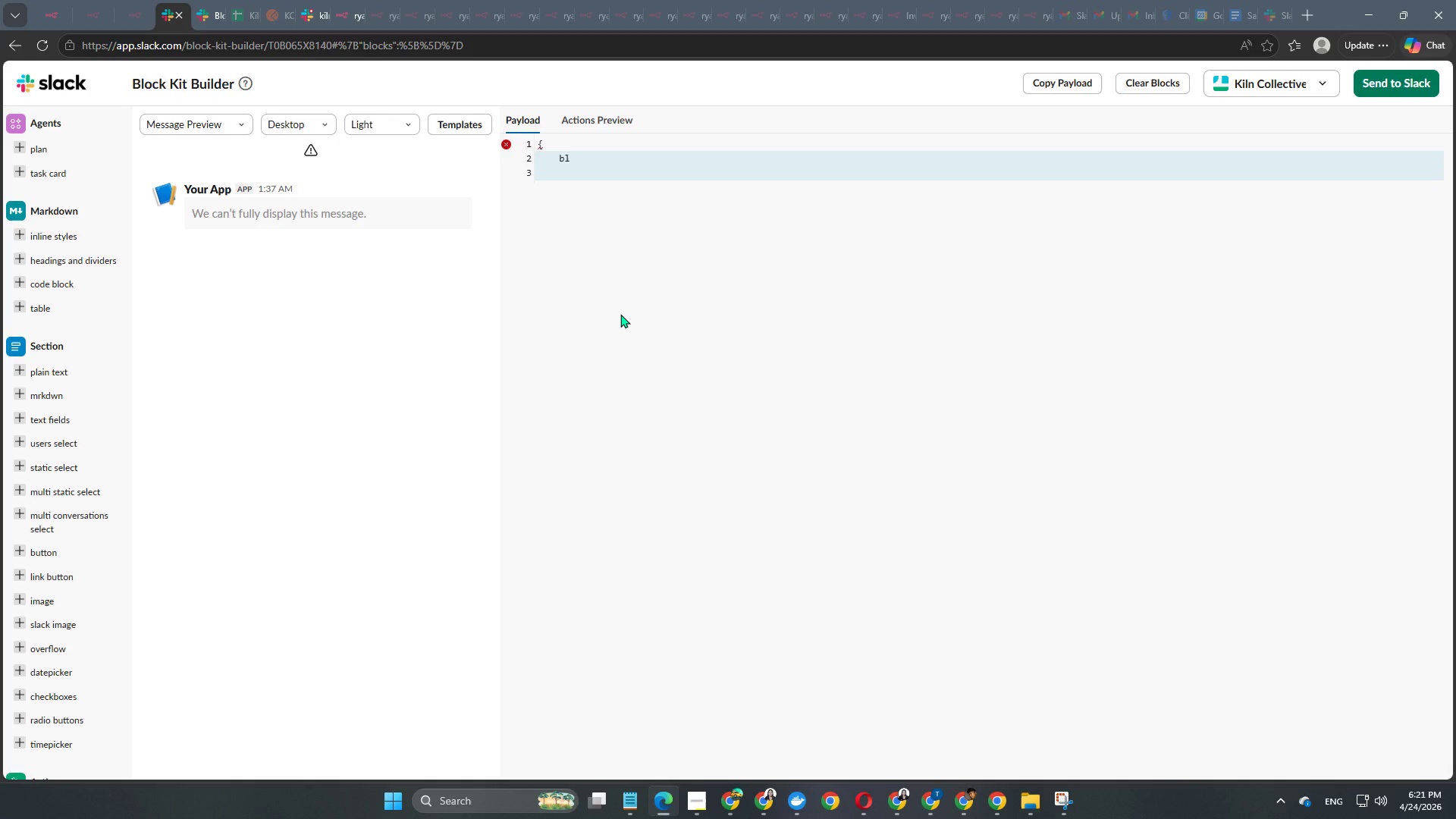 
type(ocks:)
key(Backspace)
key(Backspace)
type(s)
key(Backspace)
type(:)
 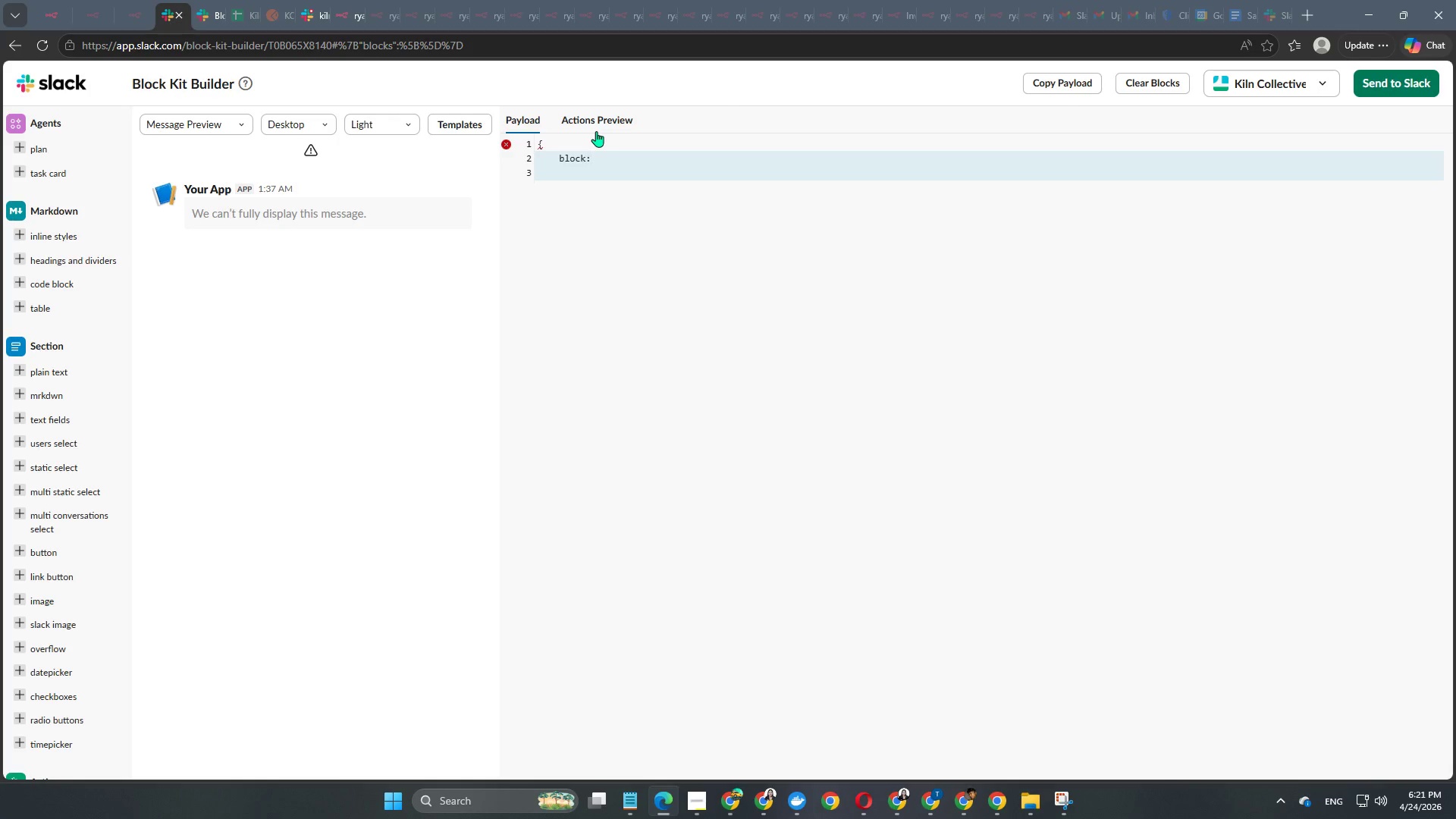 
wait(7.74)
 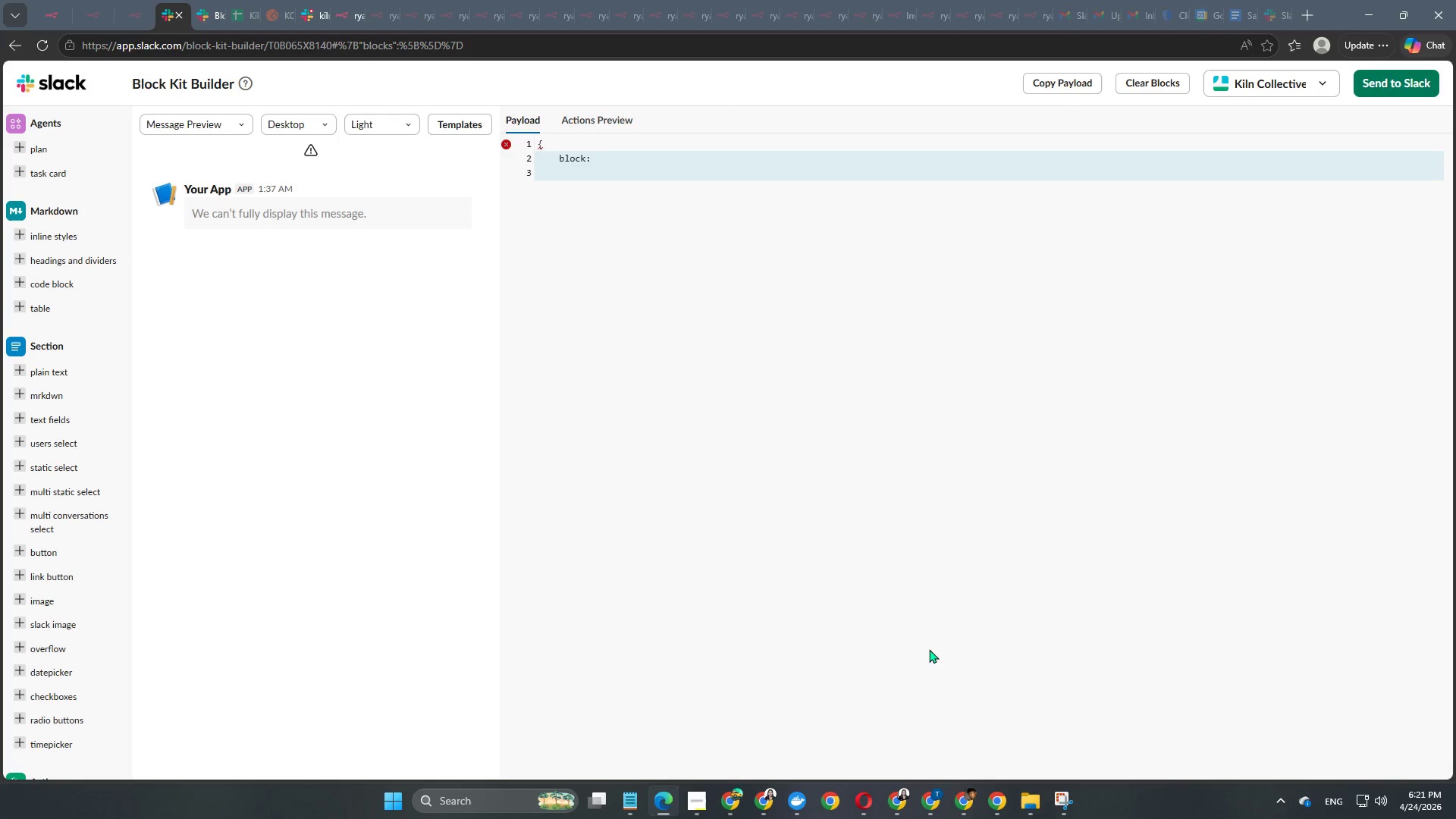 
key(Backspace)
key(Backspace)
key(Backspace)
key(Backspace)
key(Backspace)
key(Backspace)
type(attachem)
key(Backspace)
key(Backspace)
type(ment)
key(Backspace)
key(Backspace)
key(Backspace)
key(Backspace)
key(Backspace)
key(Backspace)
key(Backspace)
key(Backspace)
key(Backspace)
key(Backspace)
 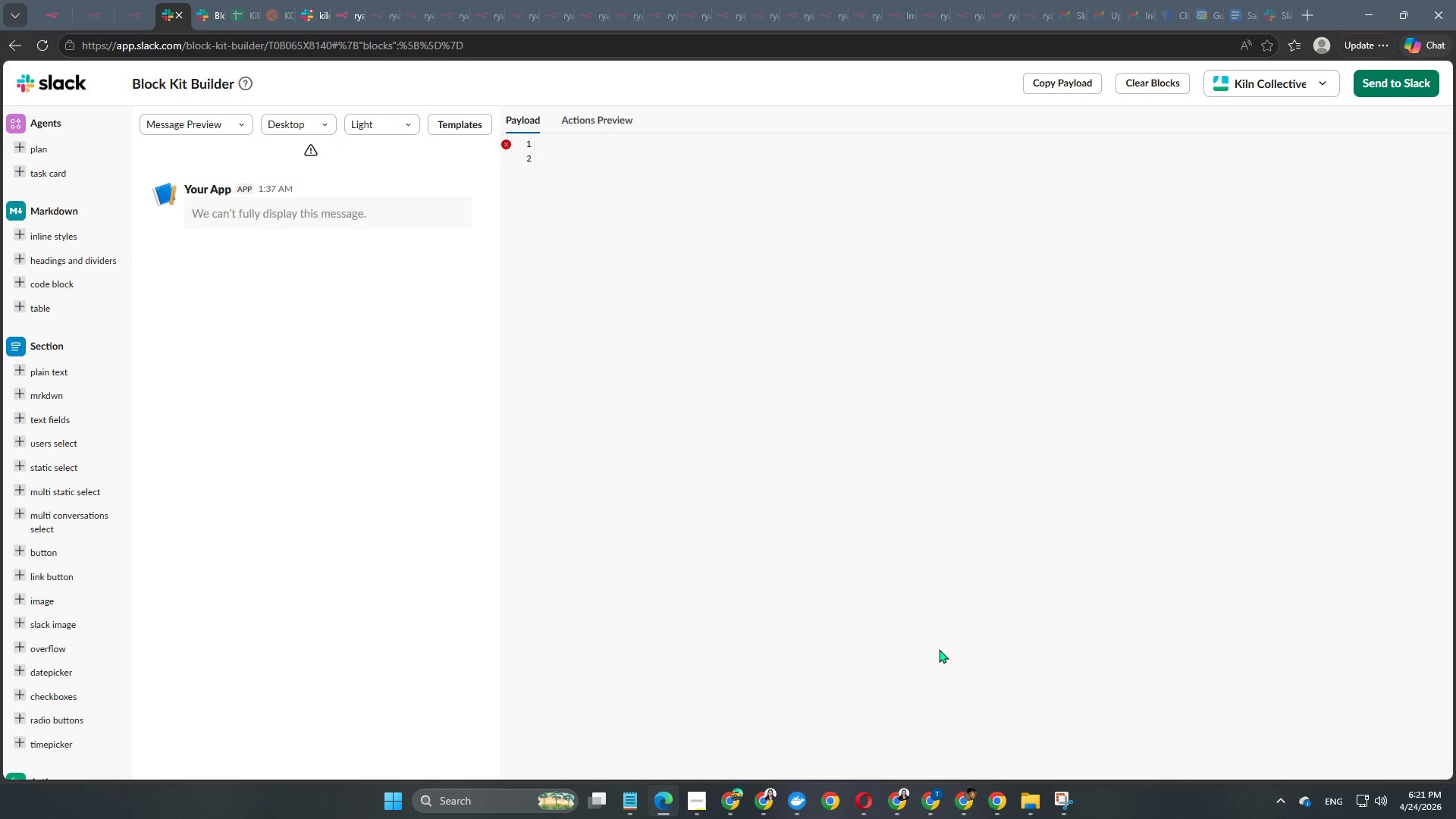 
key(ArrowDown)
 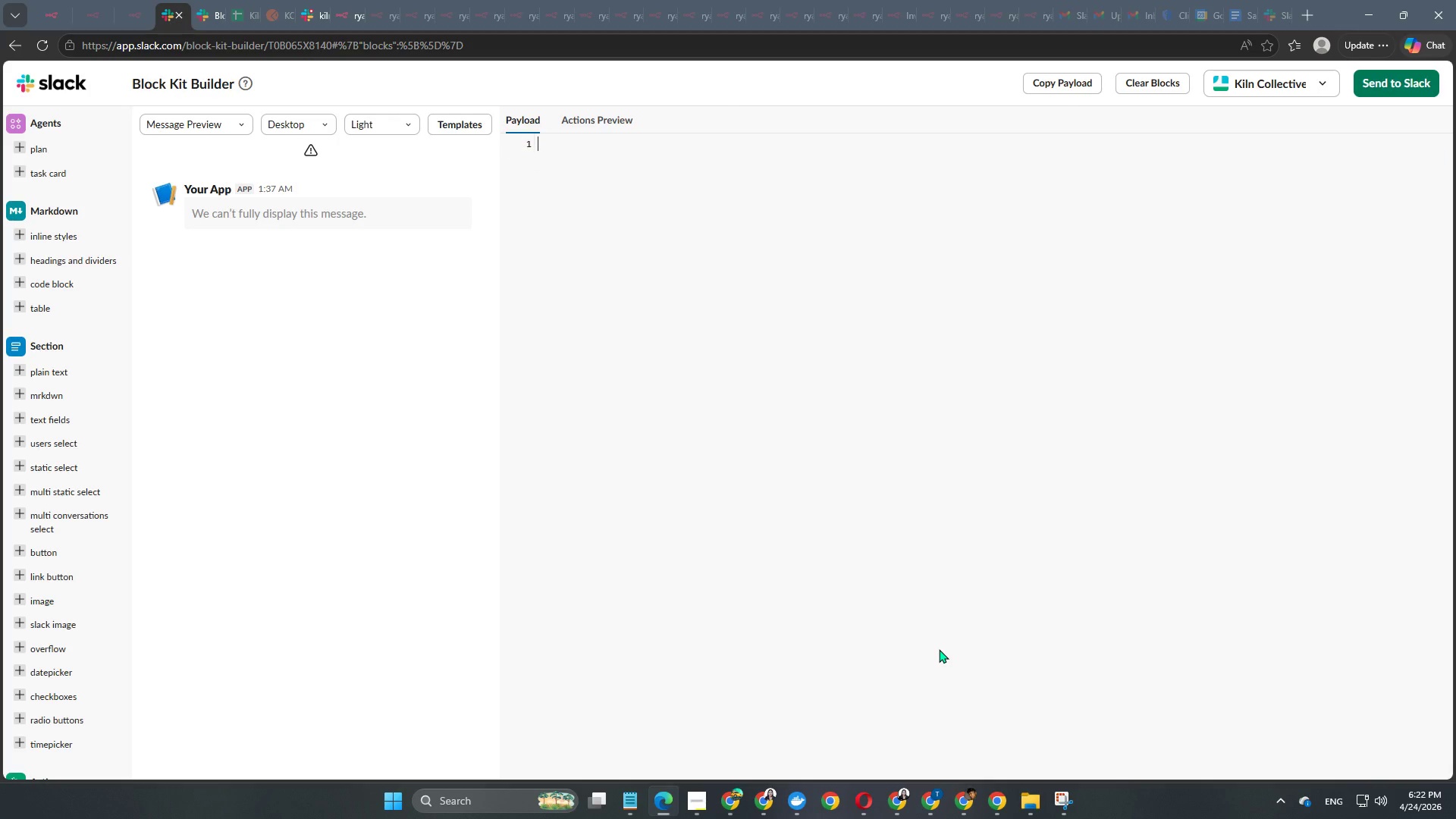 
key(Backspace)
 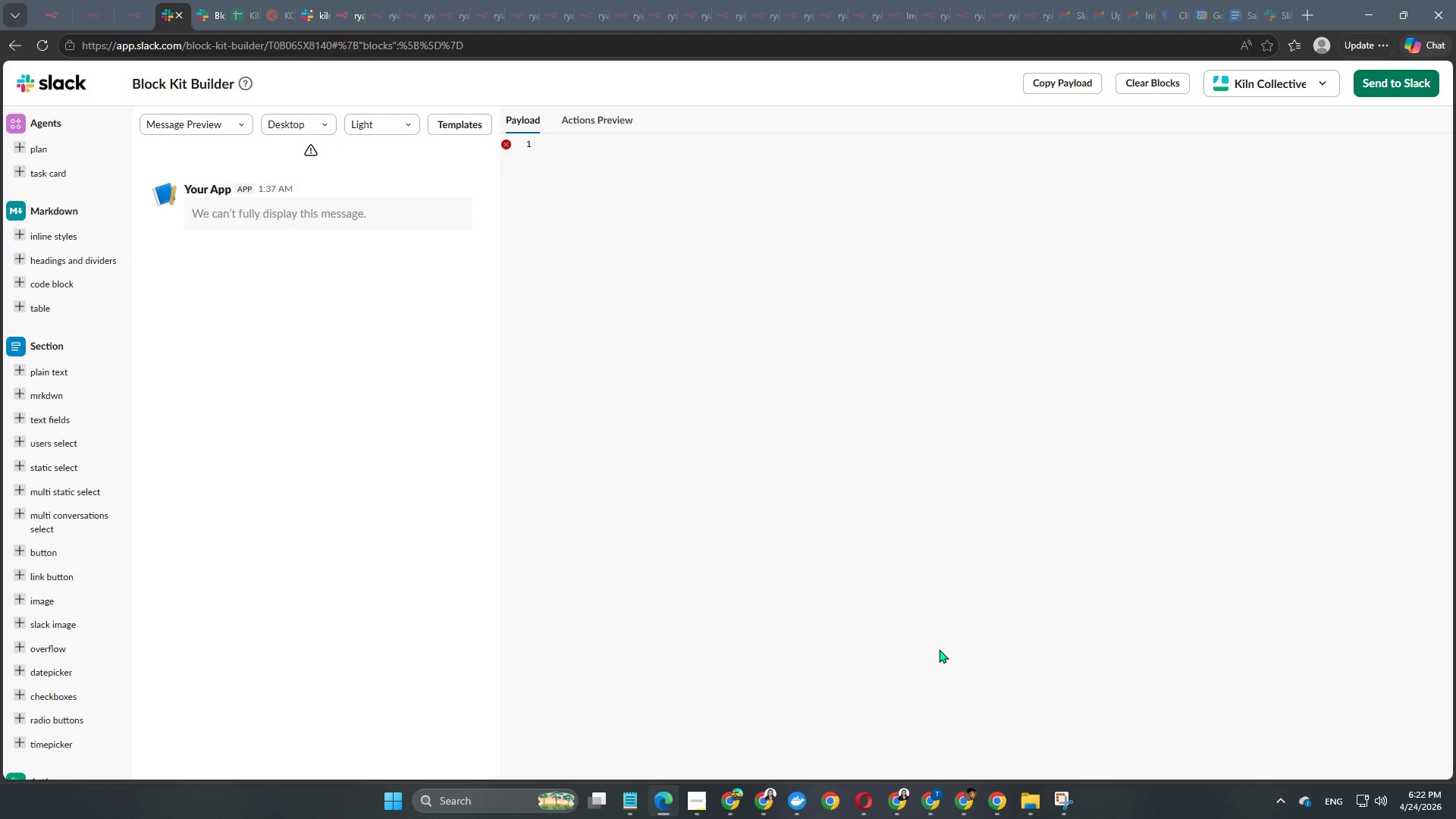 
key(Shift+ShiftRight)
 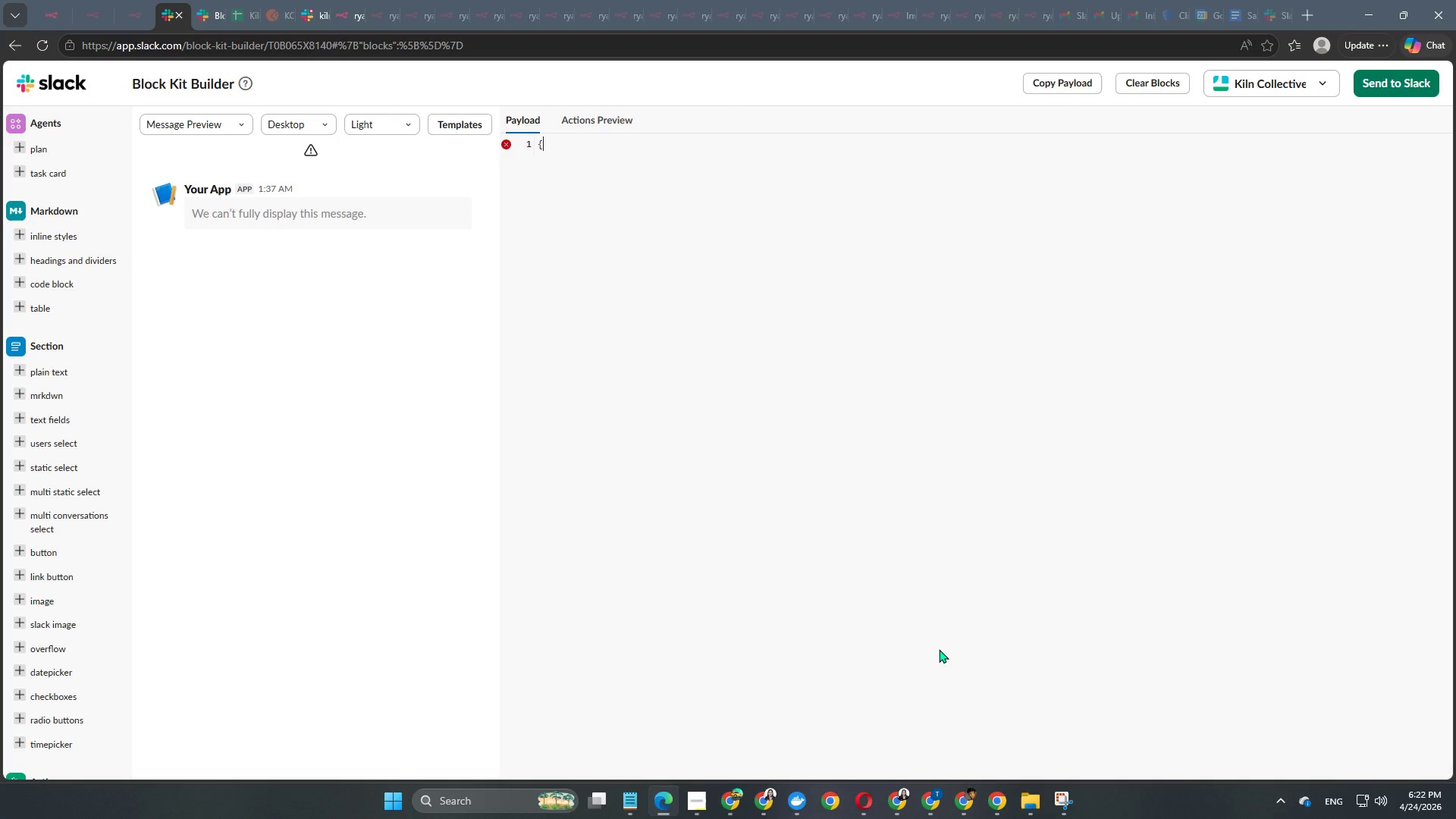 
key(Shift+BracketLeft)
 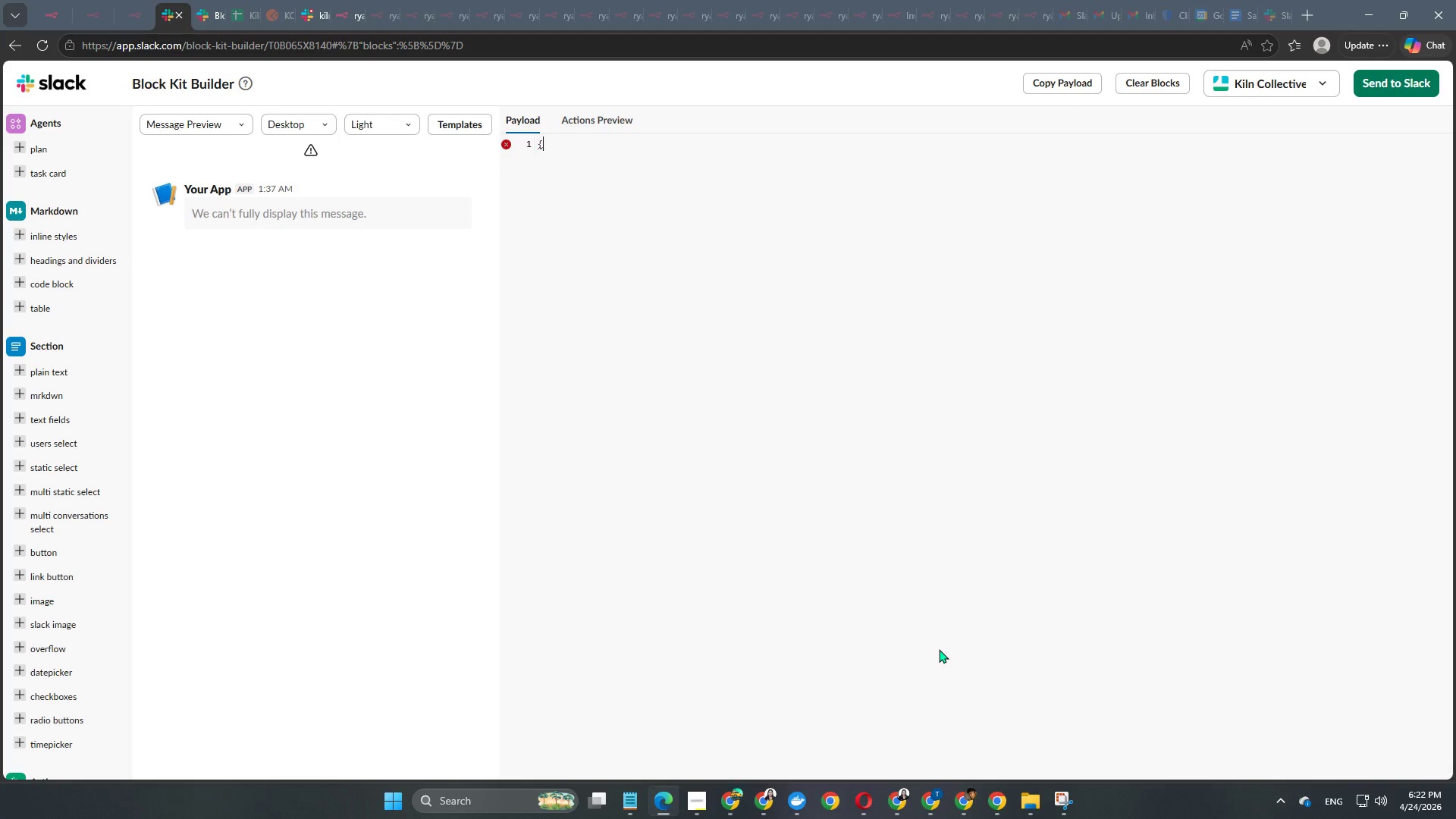 
key(Enter)
 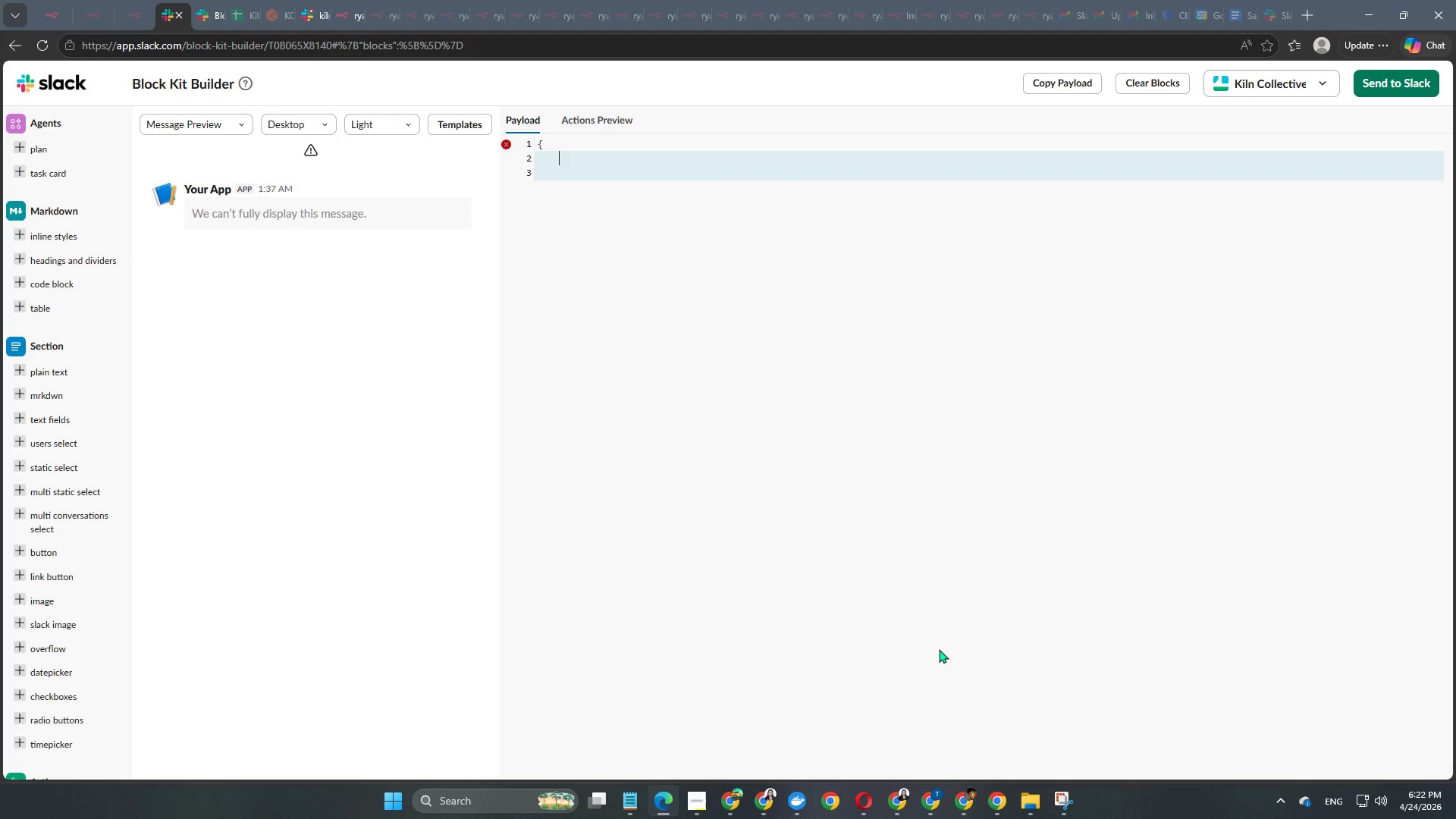 
key(Enter)
 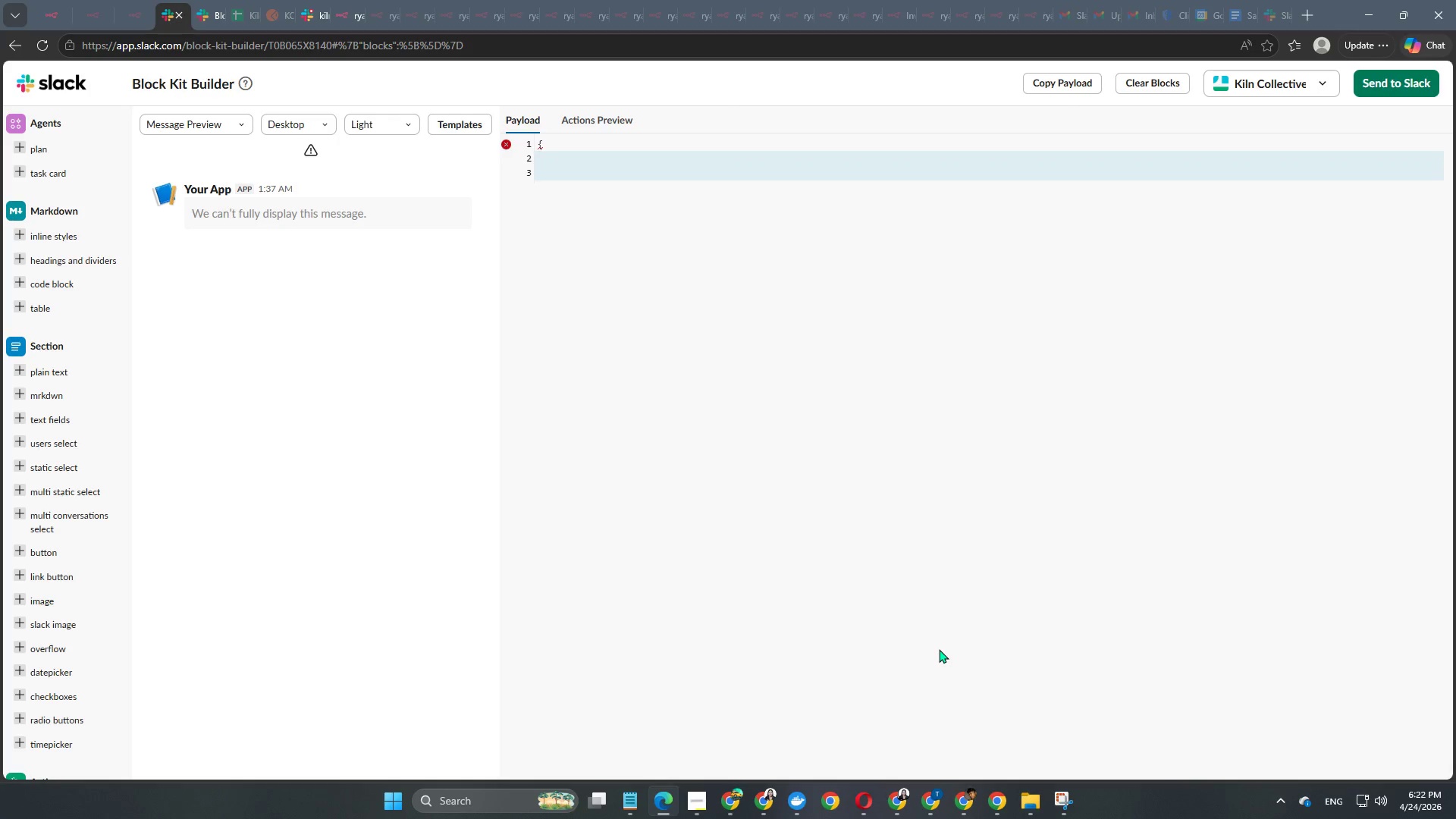 
type("attac hem)
key(Backspace)
key(Backspace)
key(Backspace)
key(Backspace)
type(hment": )
 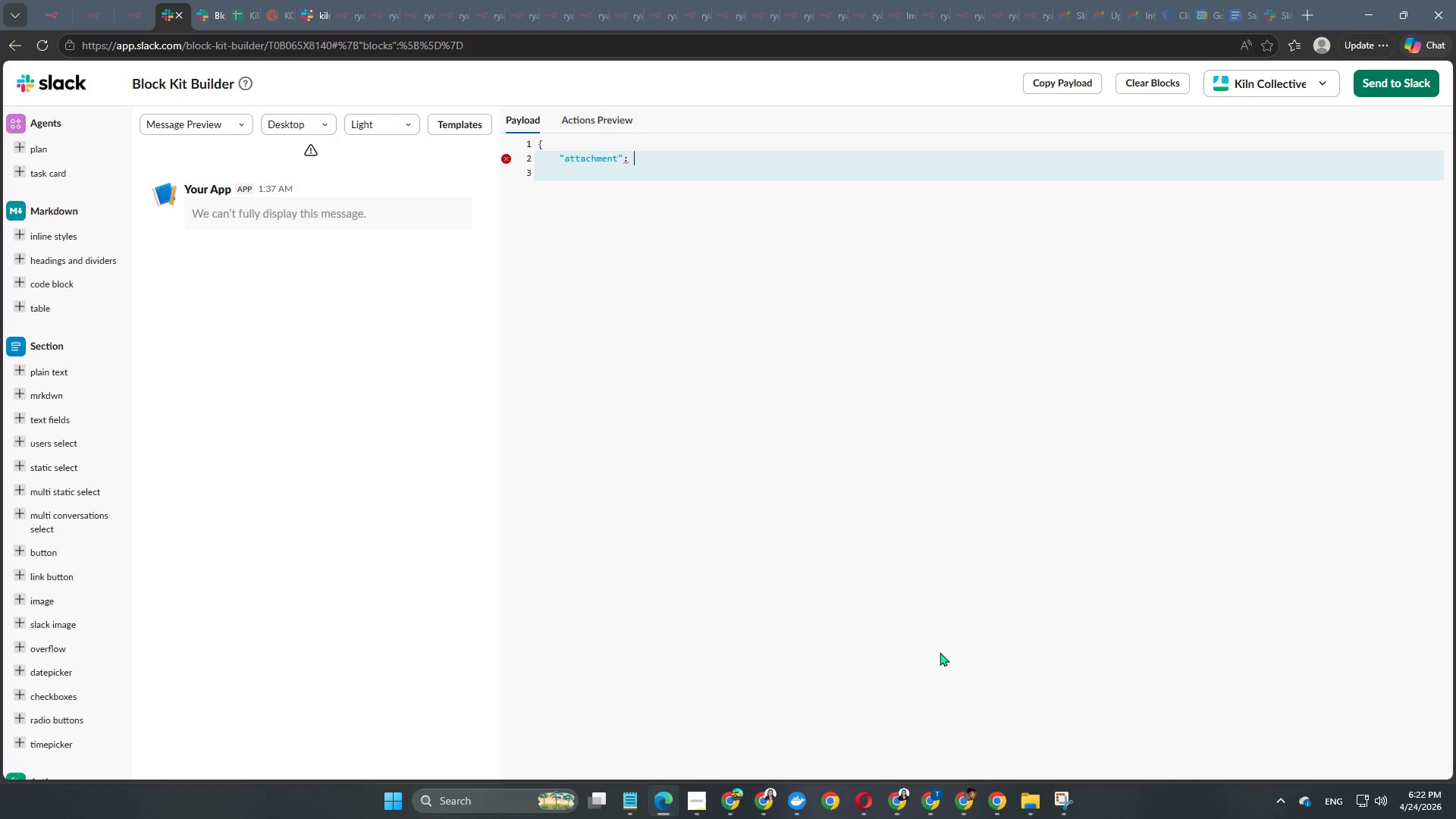 
wait(9.19)
 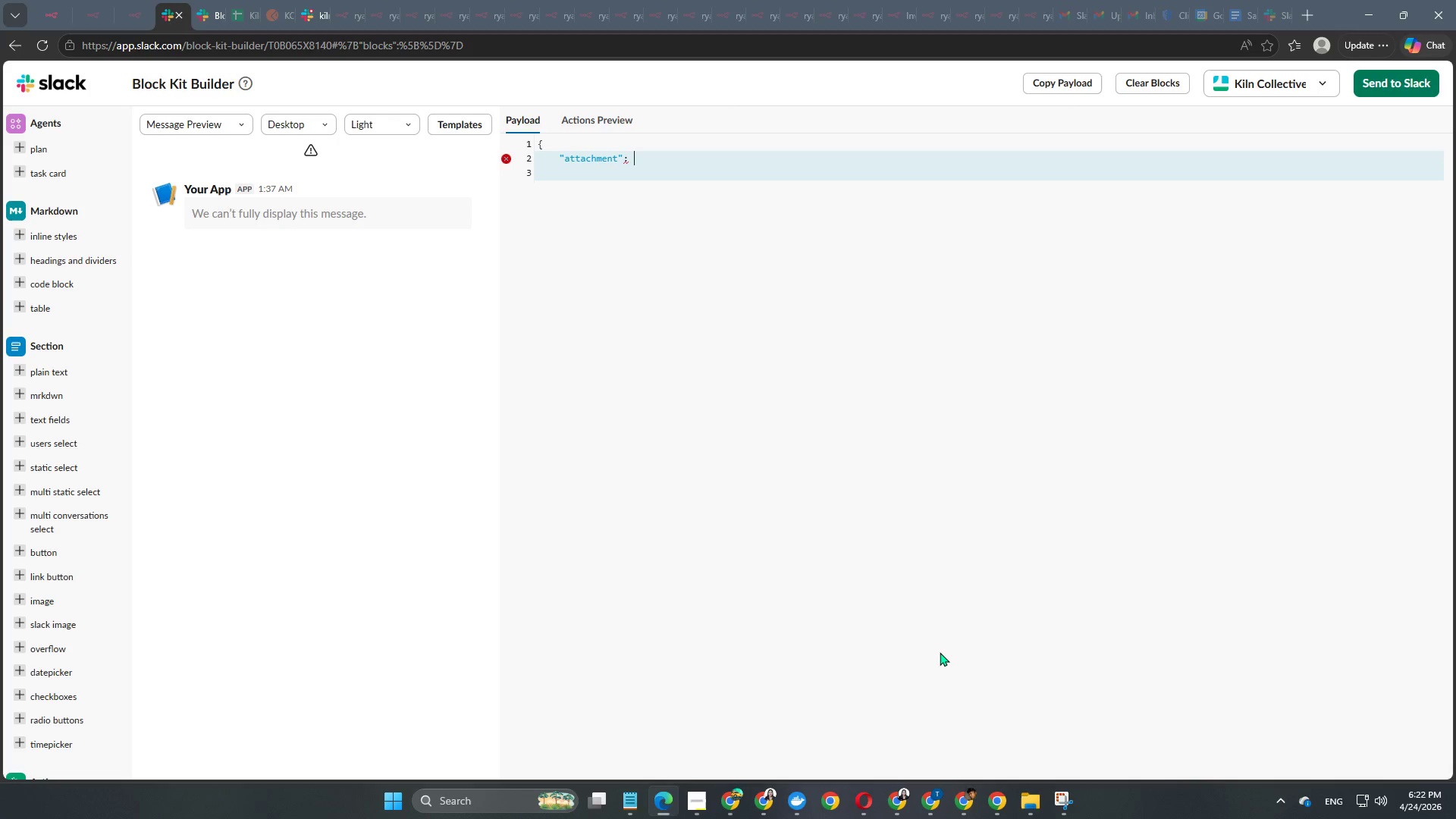 
key(Backspace)
 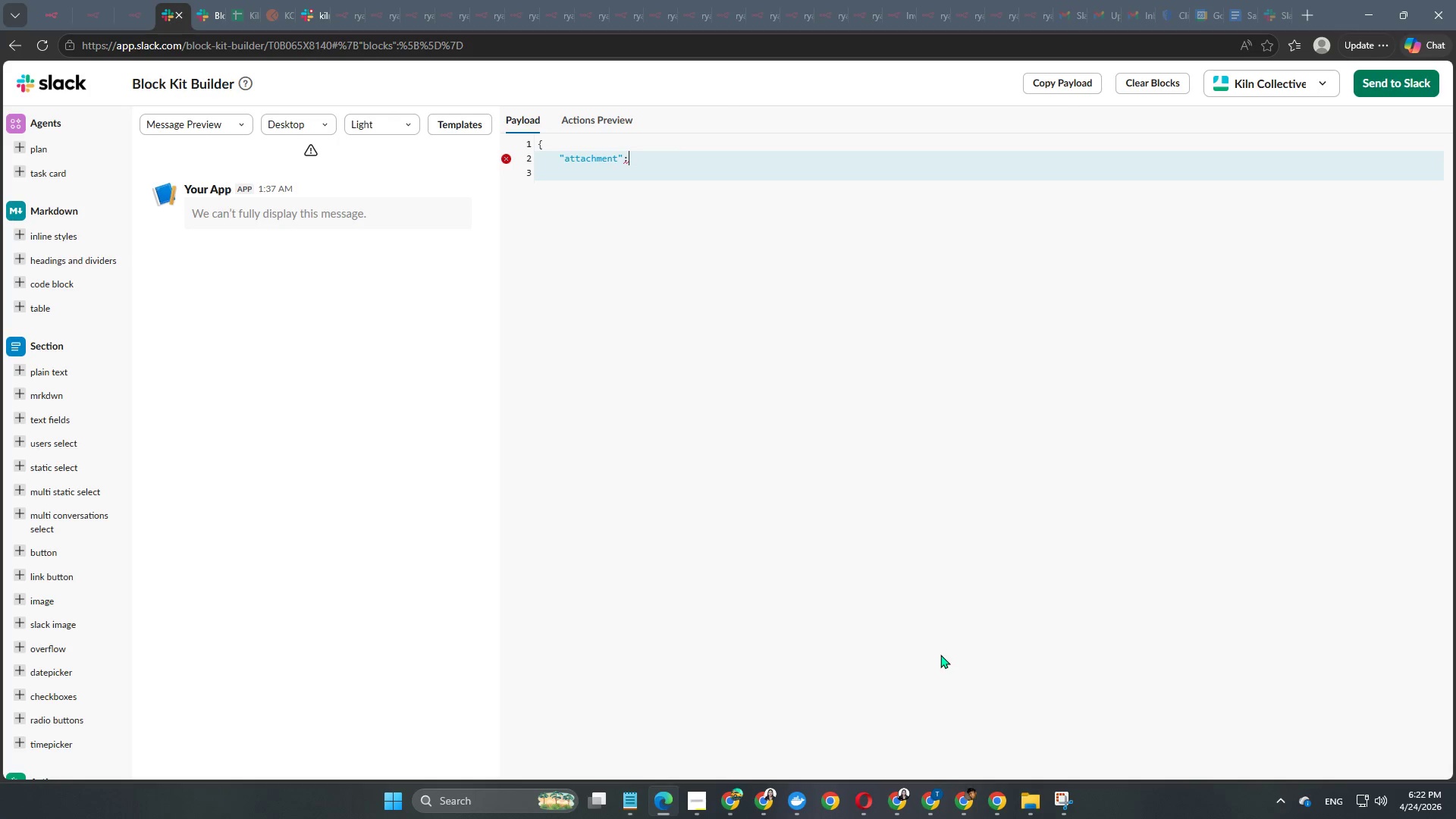 
key(Backspace)
 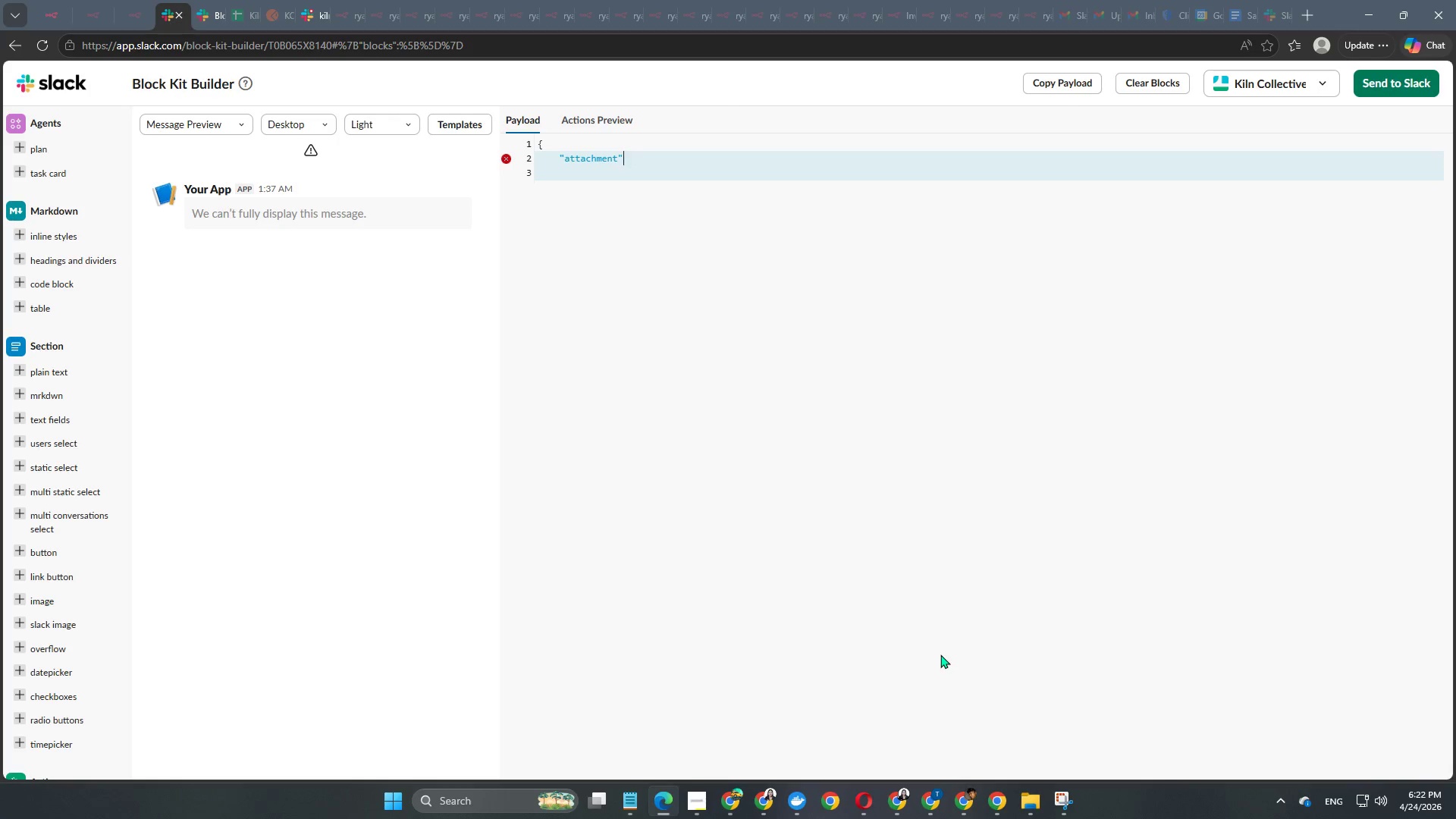 
key(Backspace)
 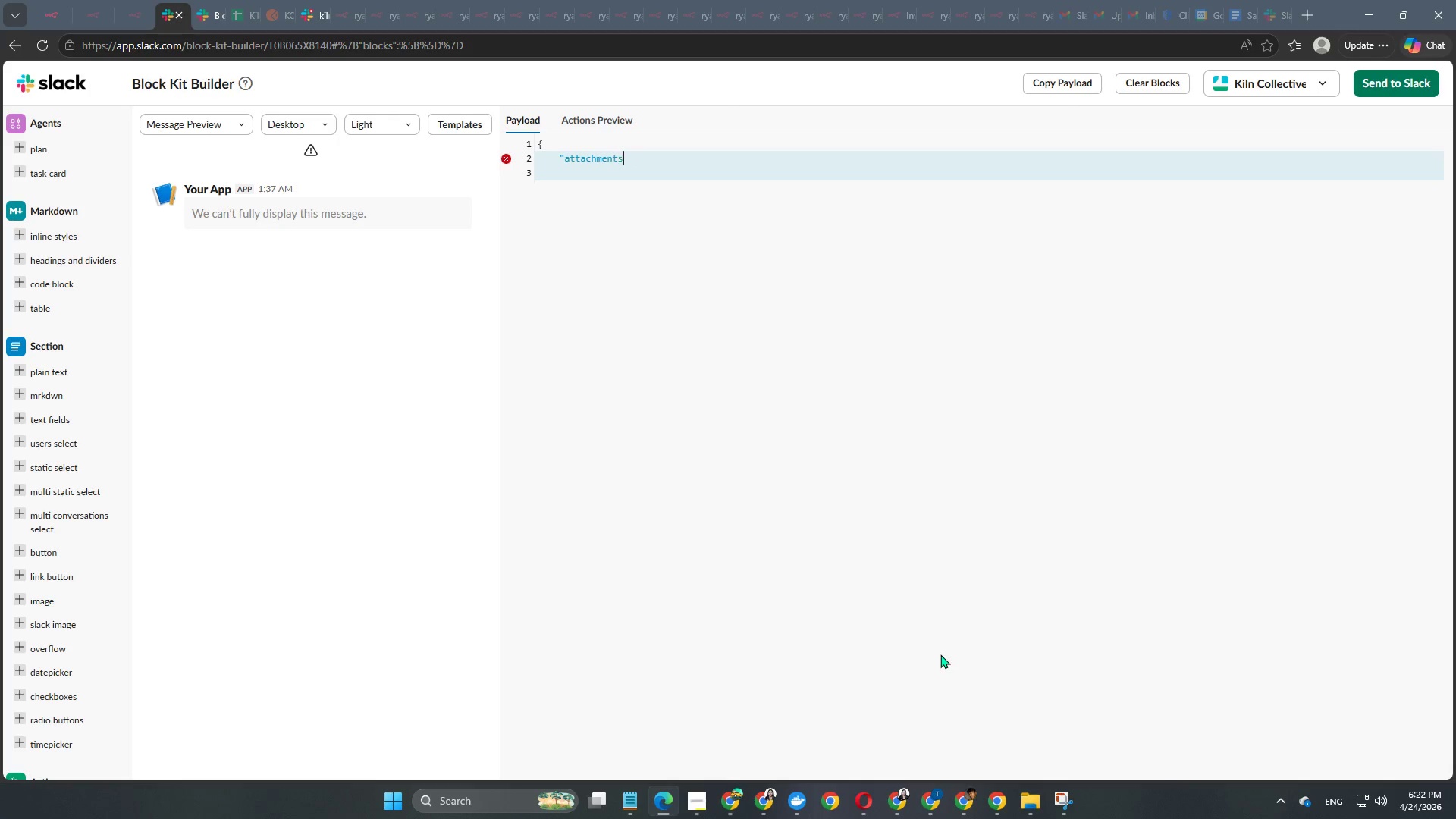 
key(S)
 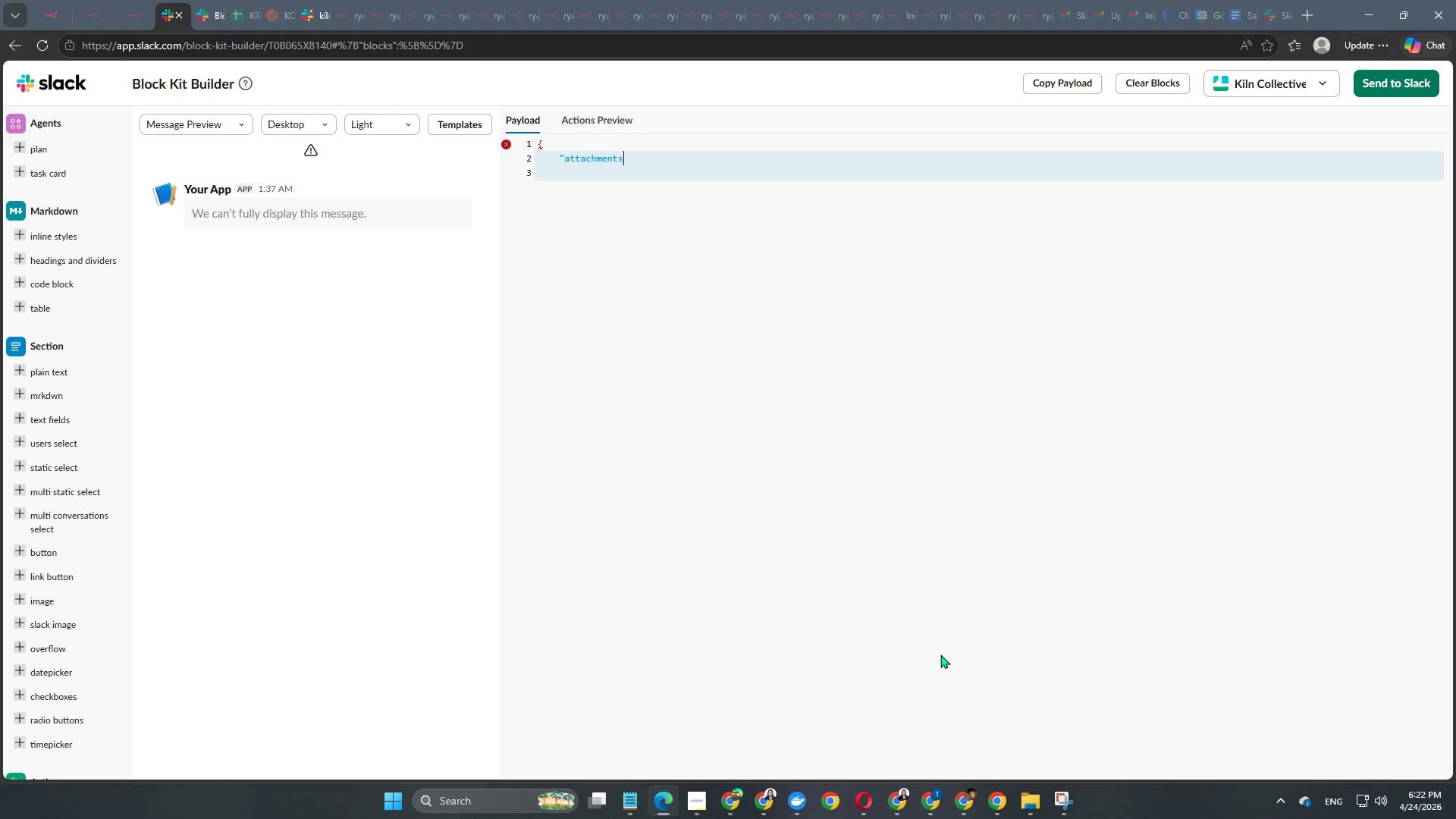 
key(Shift+ShiftRight)
 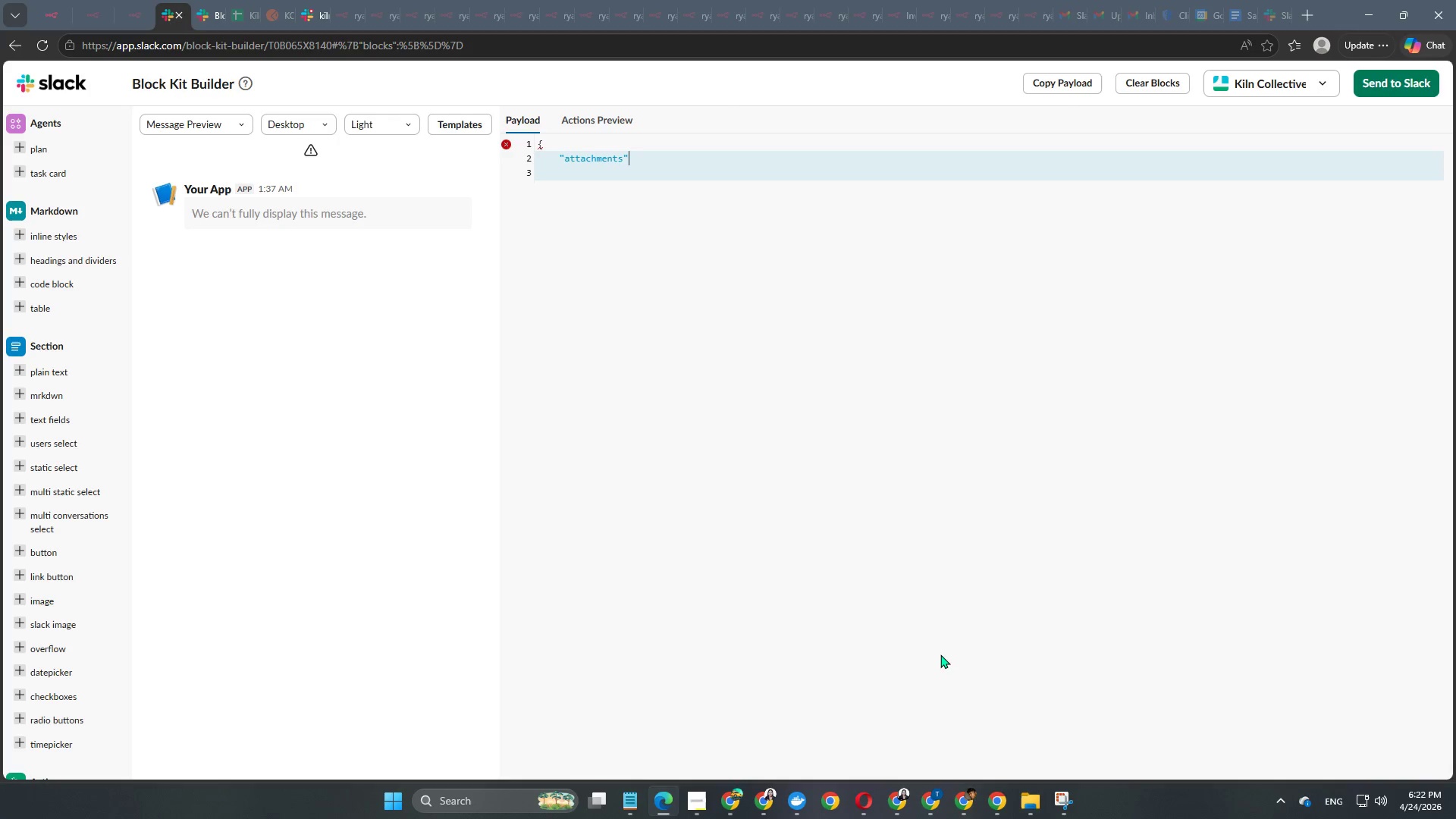 
key(Shift+Quote)
 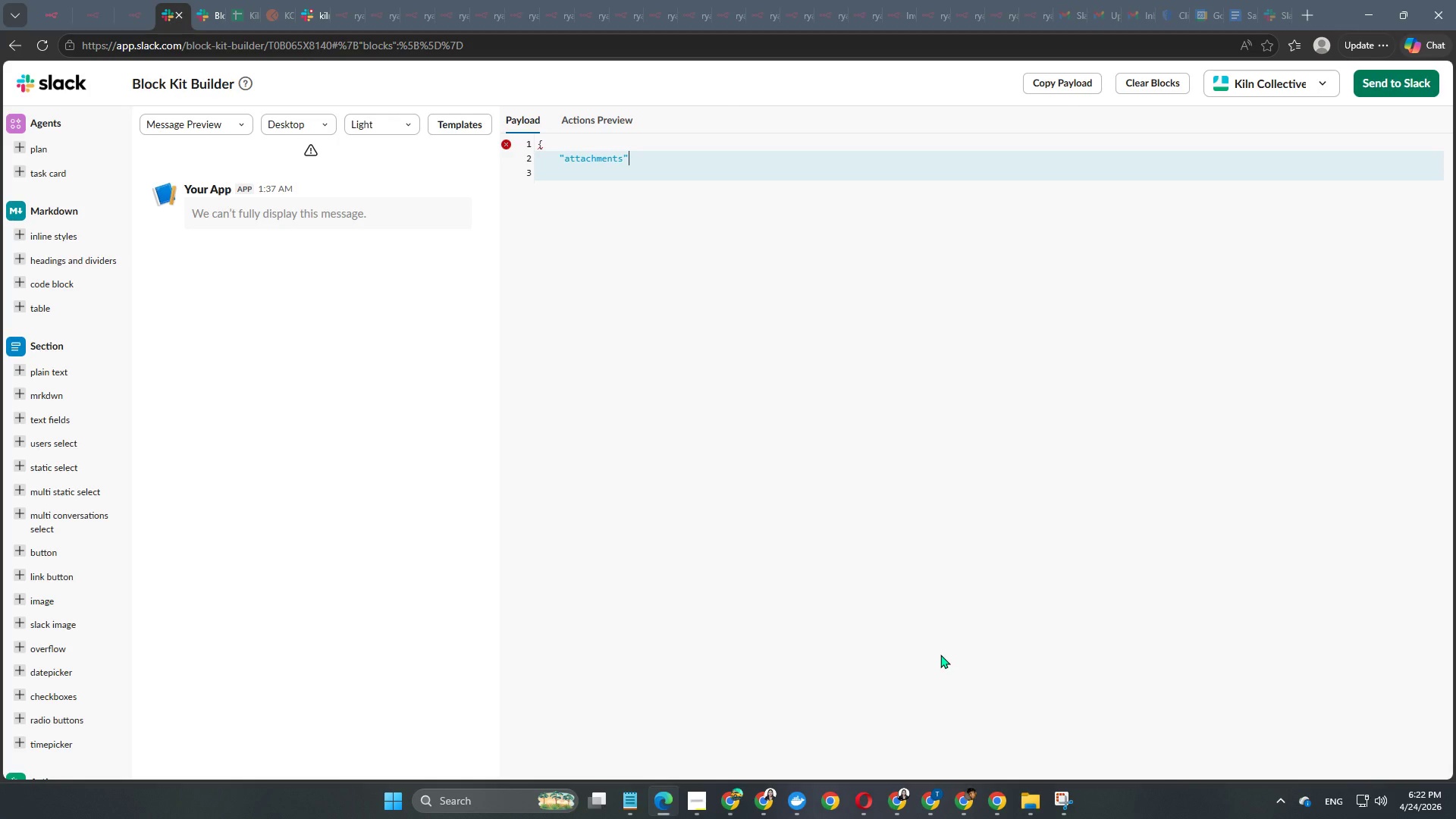 
key(Shift+ShiftRight)
 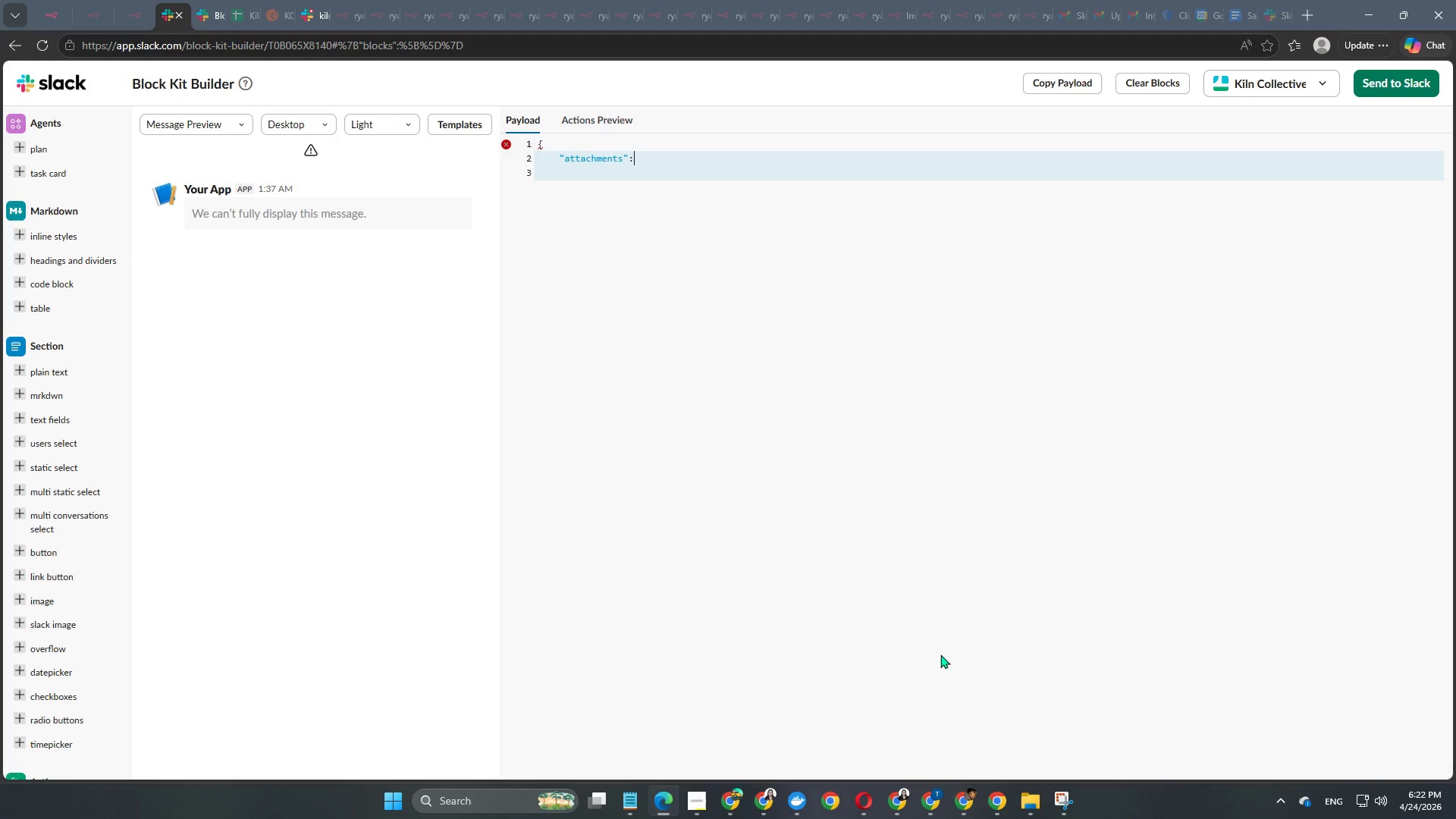 
key(Shift+Semicolon)
 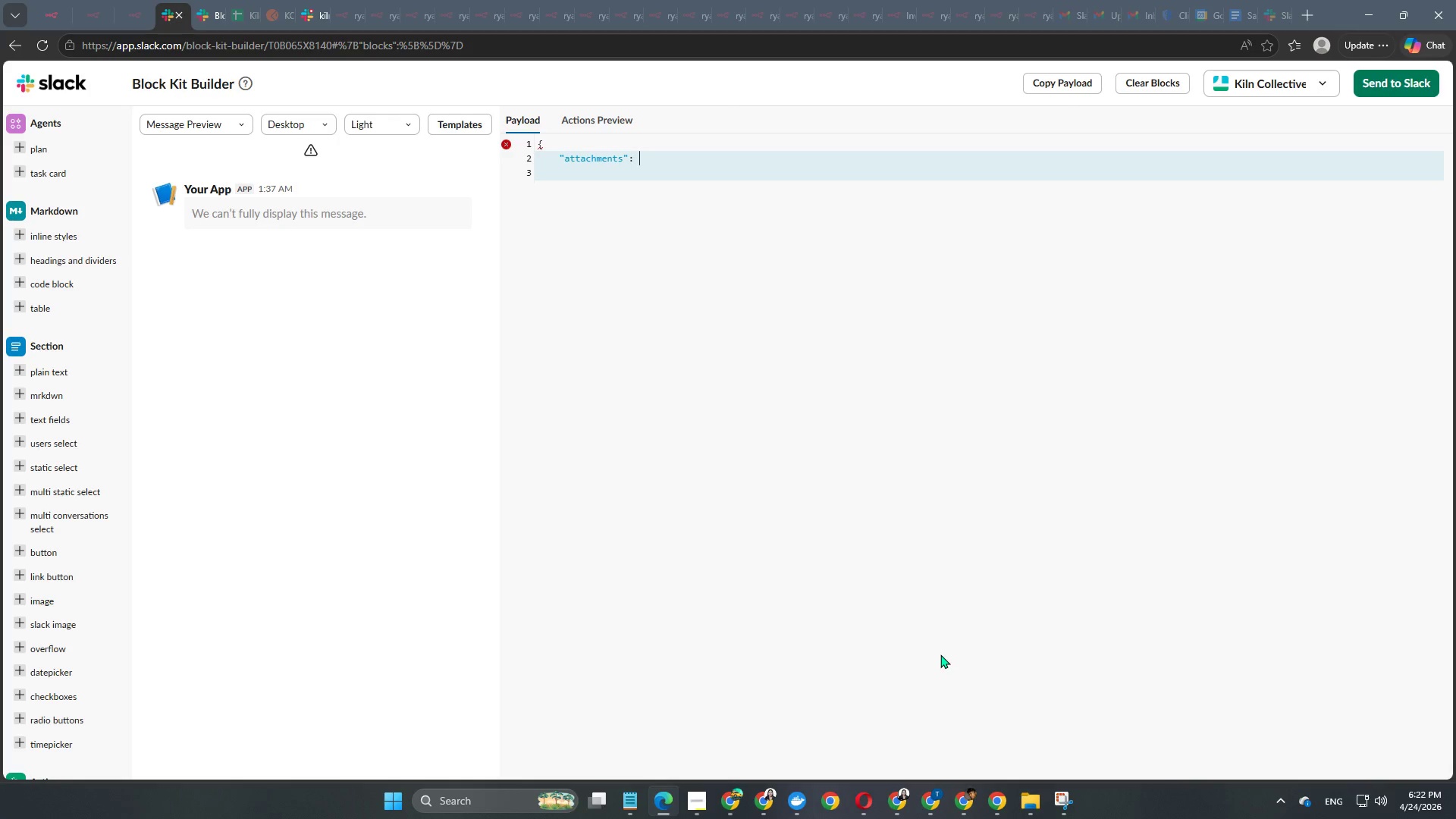 
key(Space)
 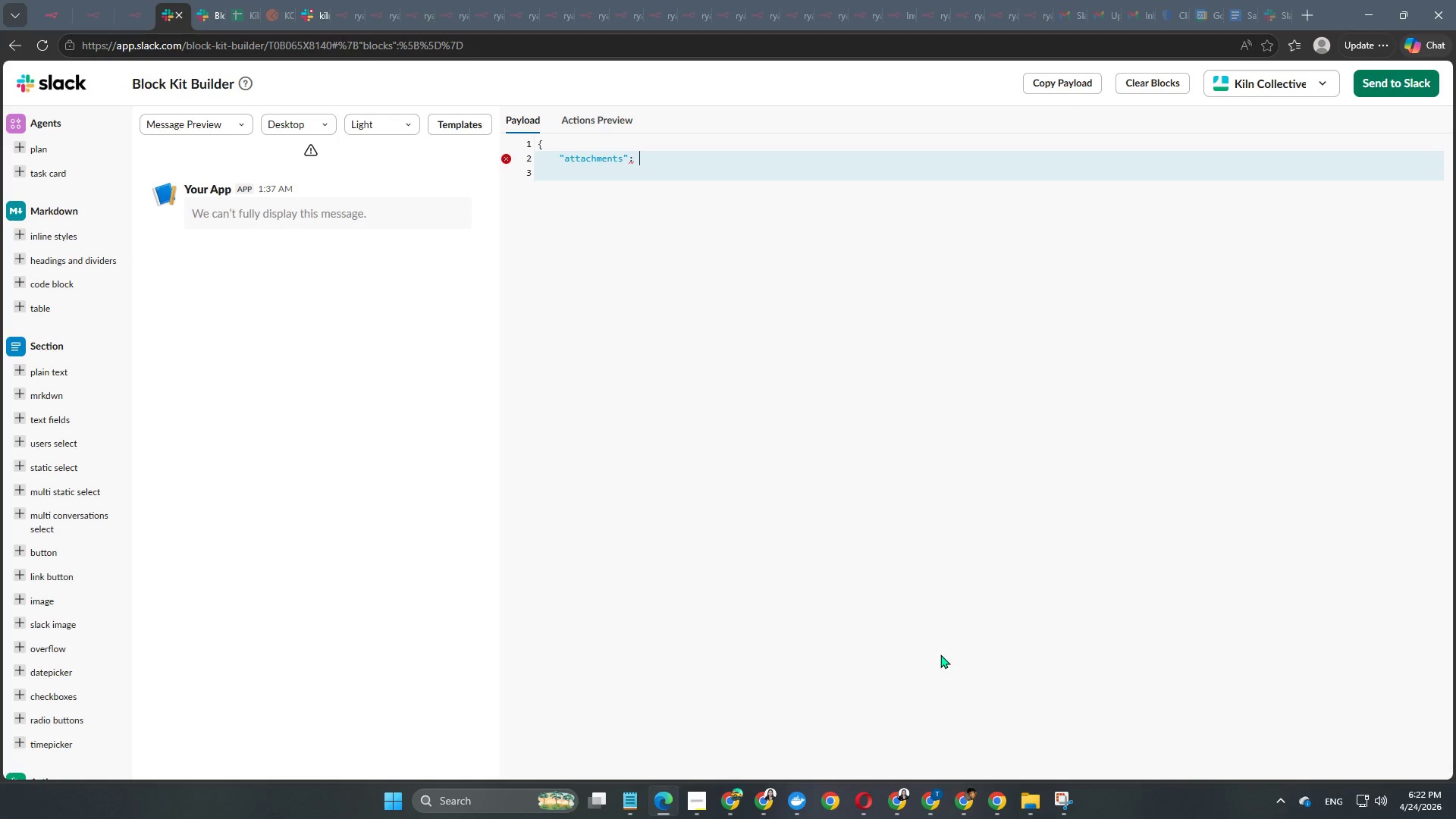 
key(BracketLeft)
 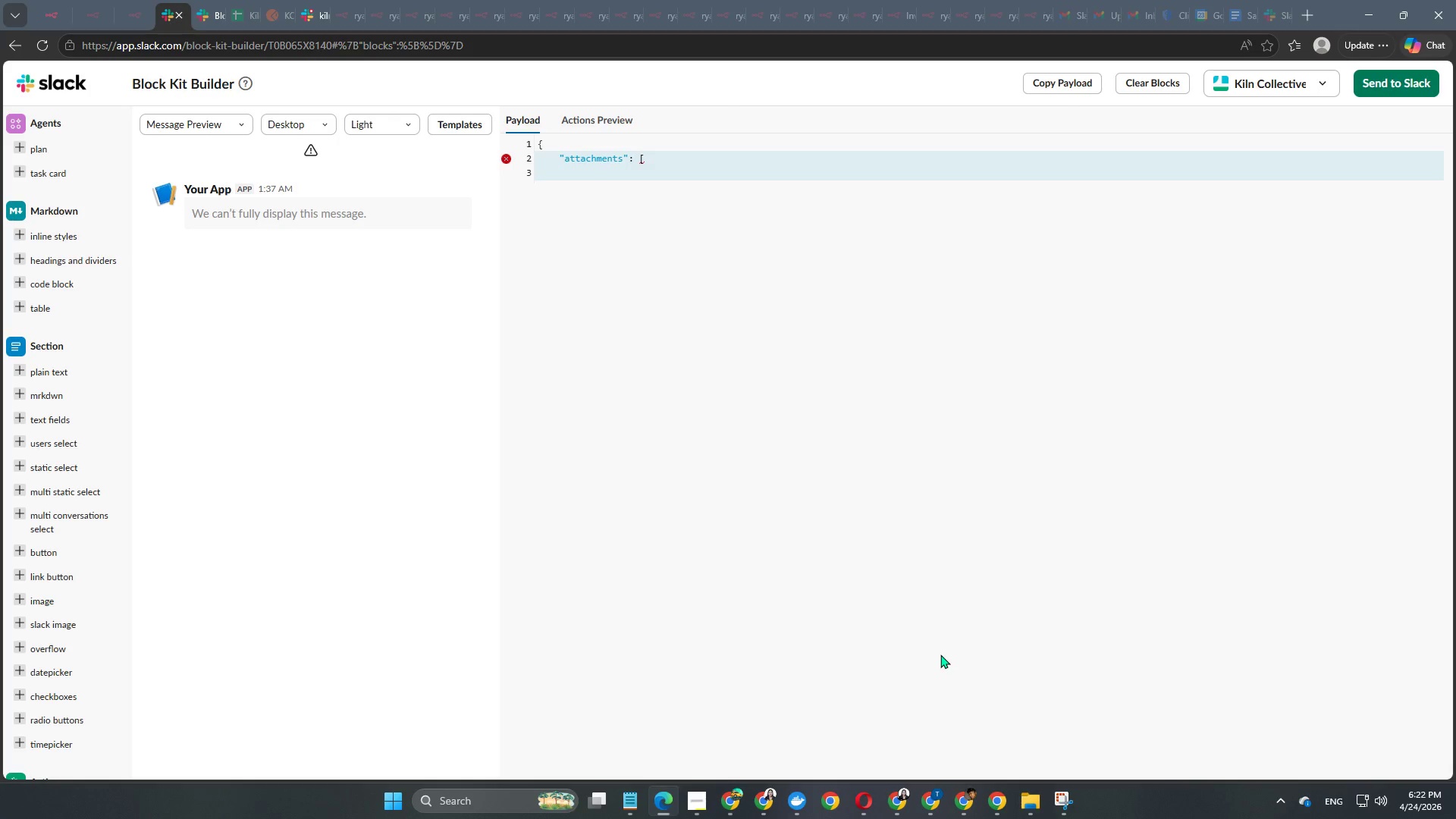 
key(Enter)
 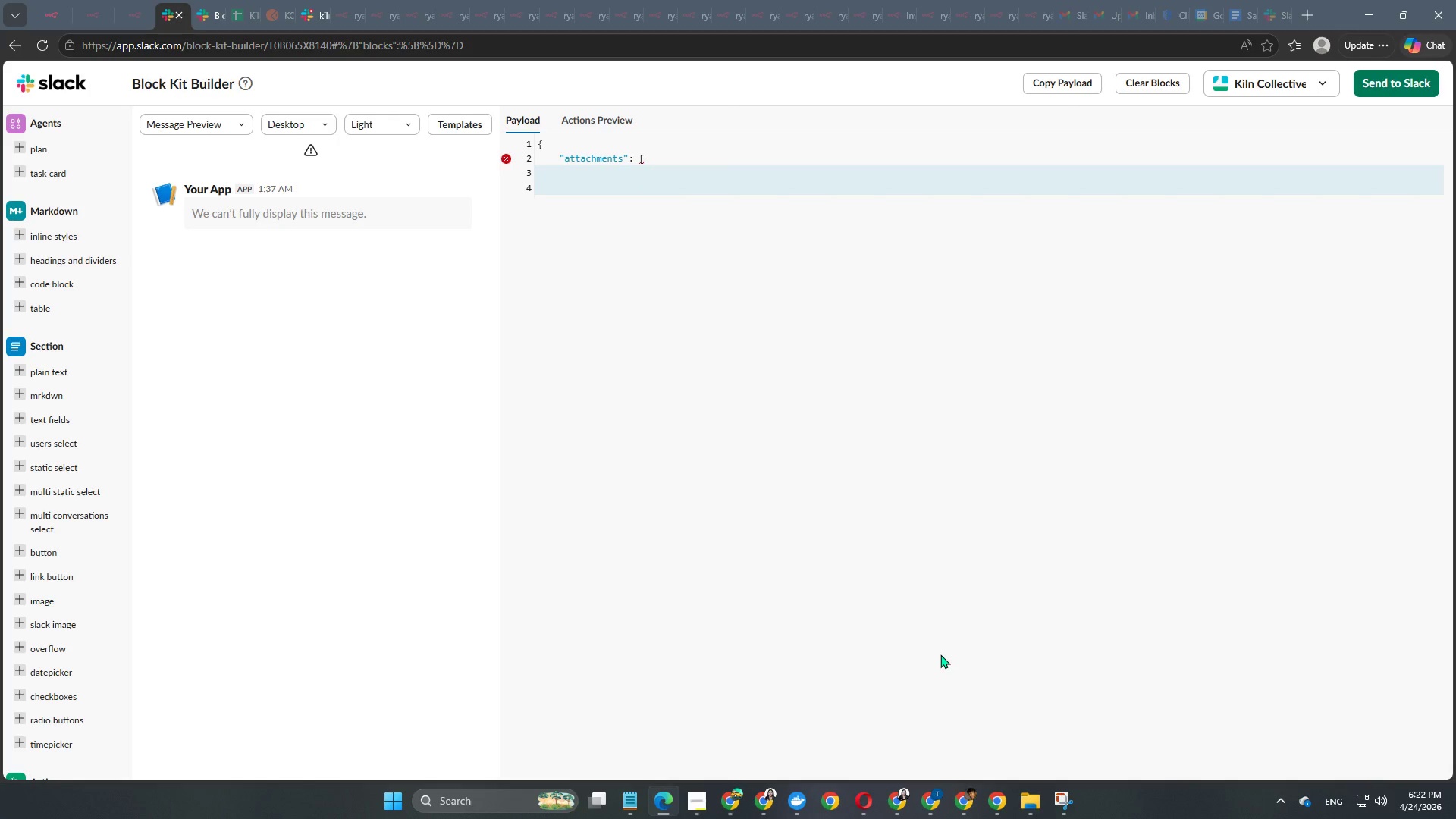 
key(Enter)
 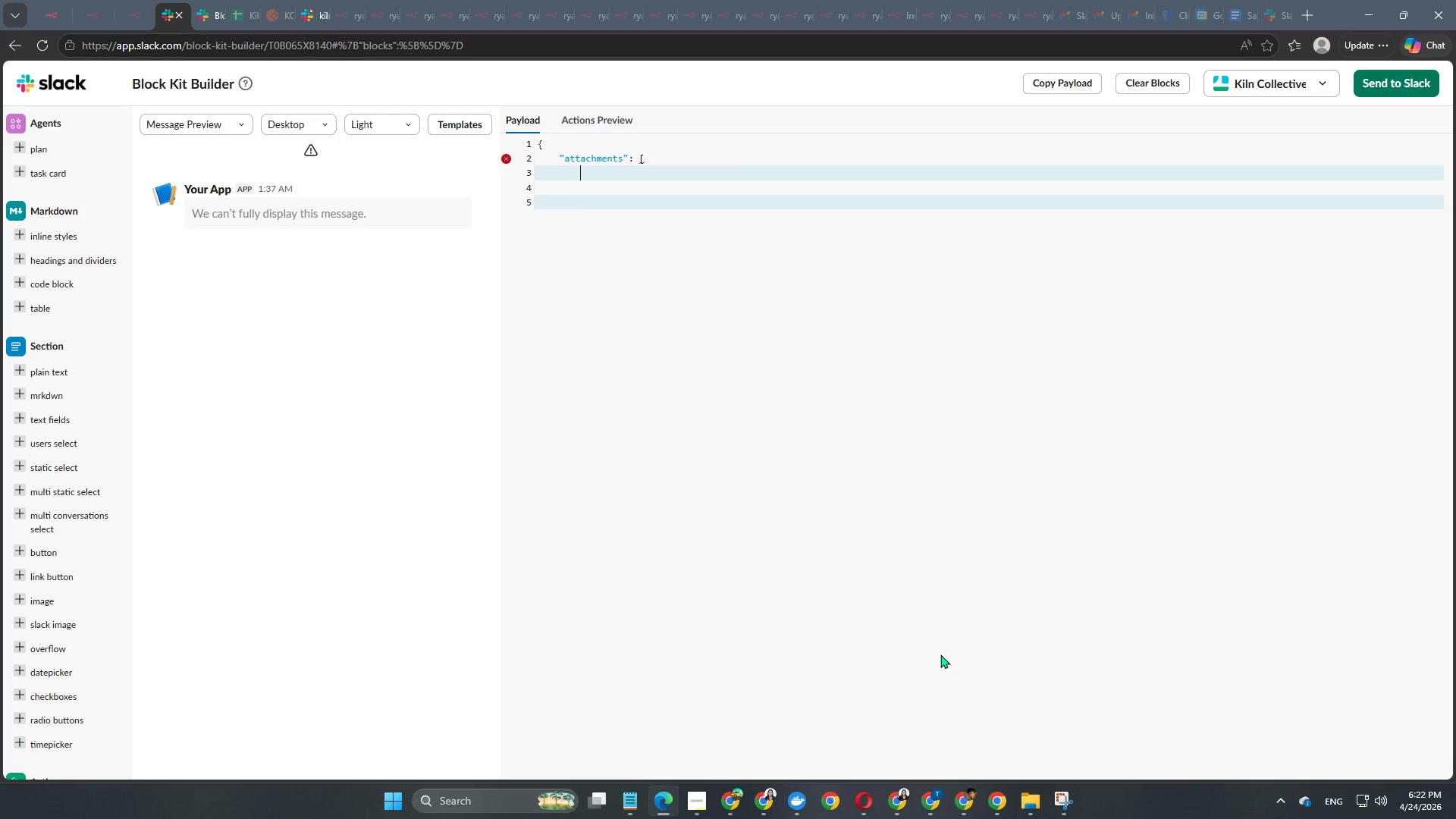 
key(Shift+ShiftRight)
 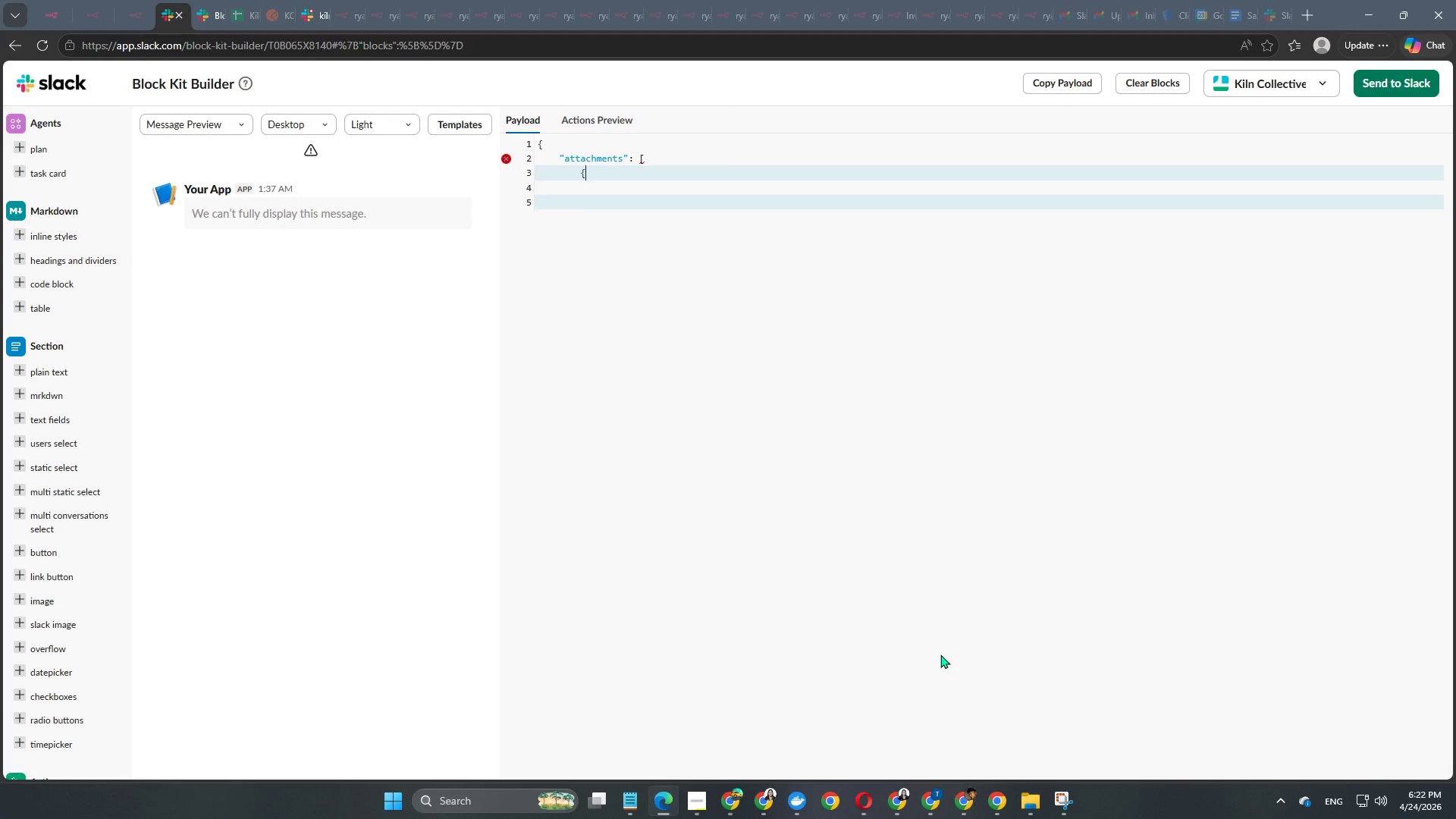 
key(Shift+BracketLeft)
 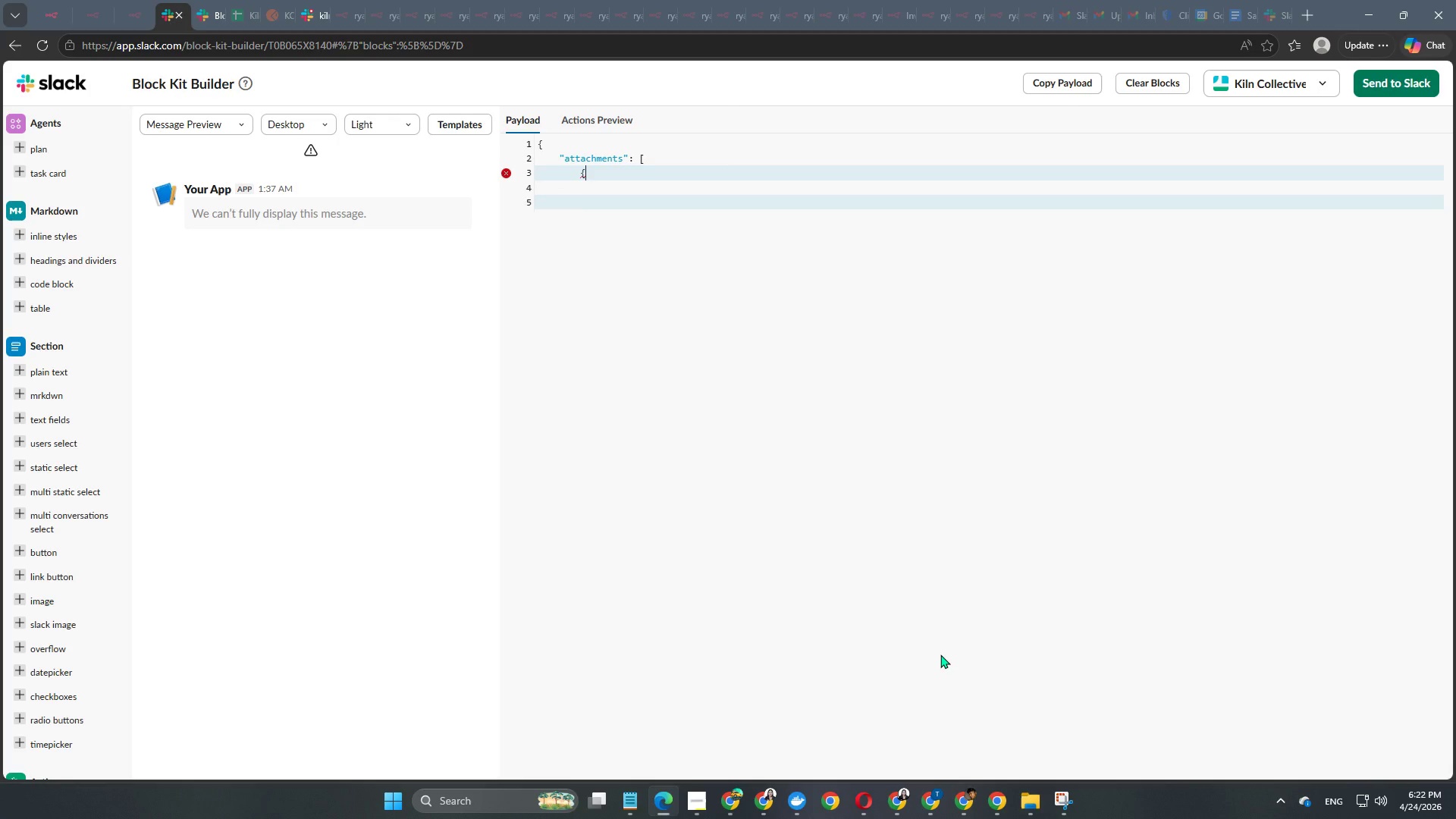 
key(Enter)
 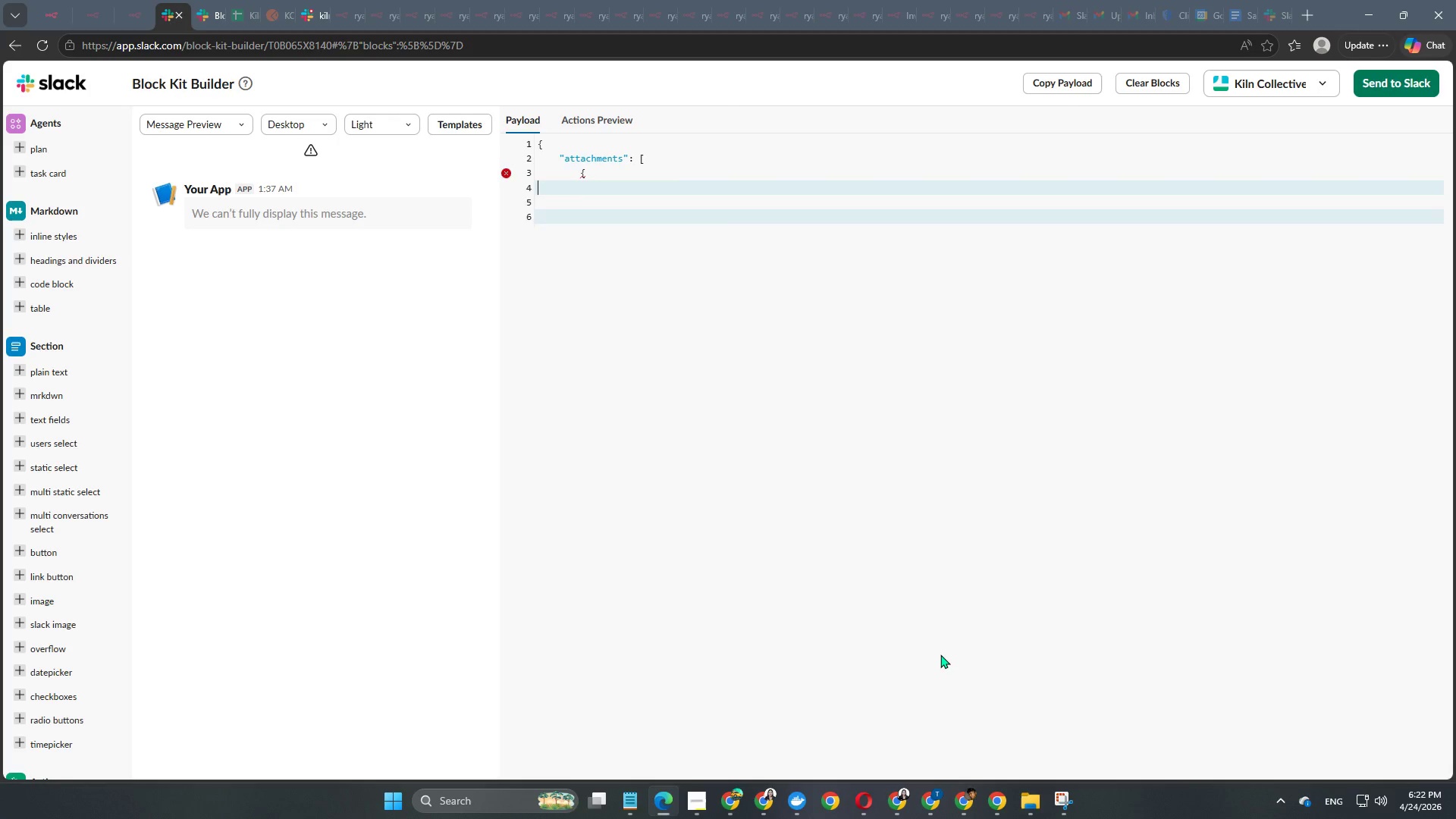 
key(Enter)
 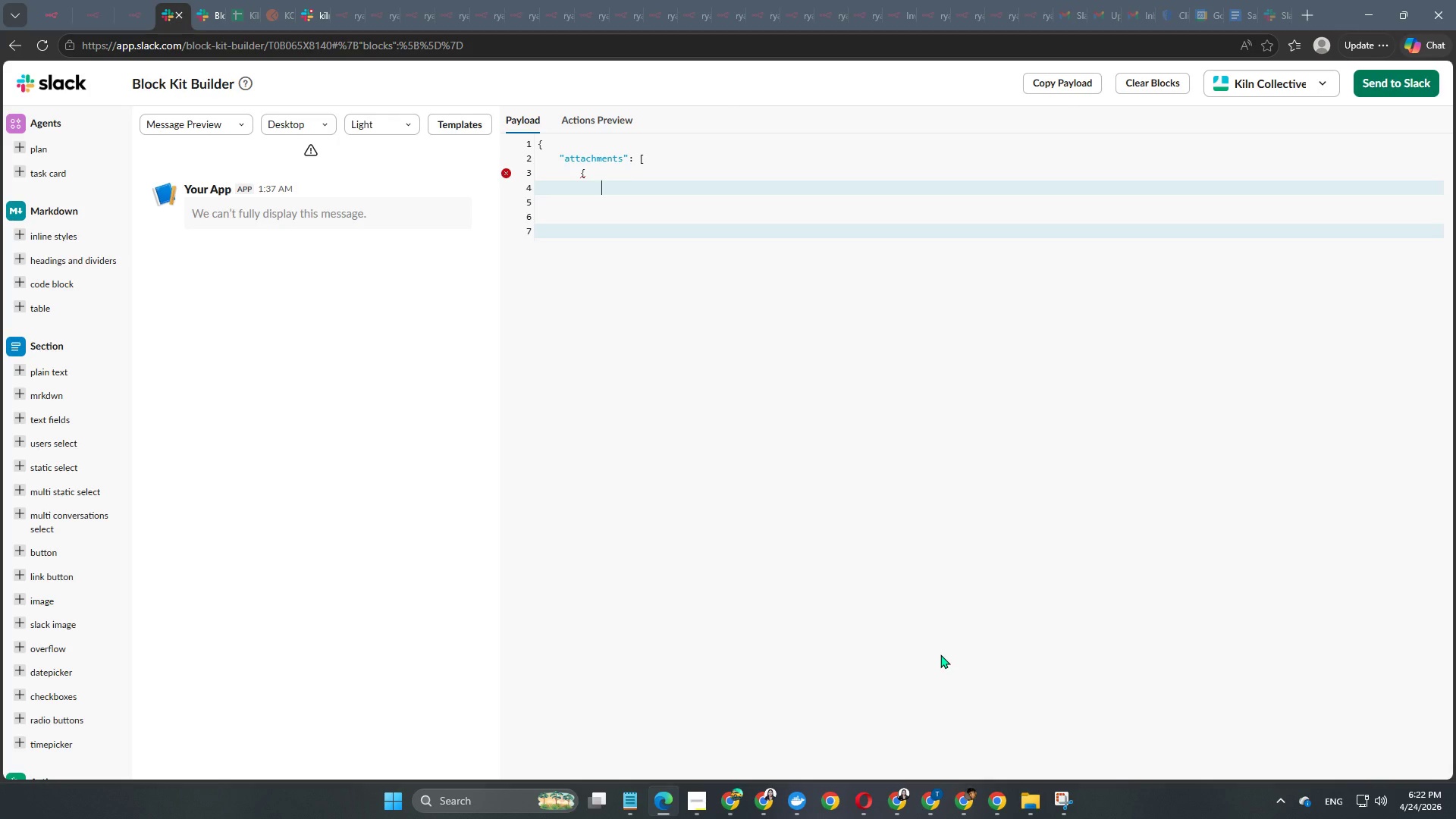 
type("color)
 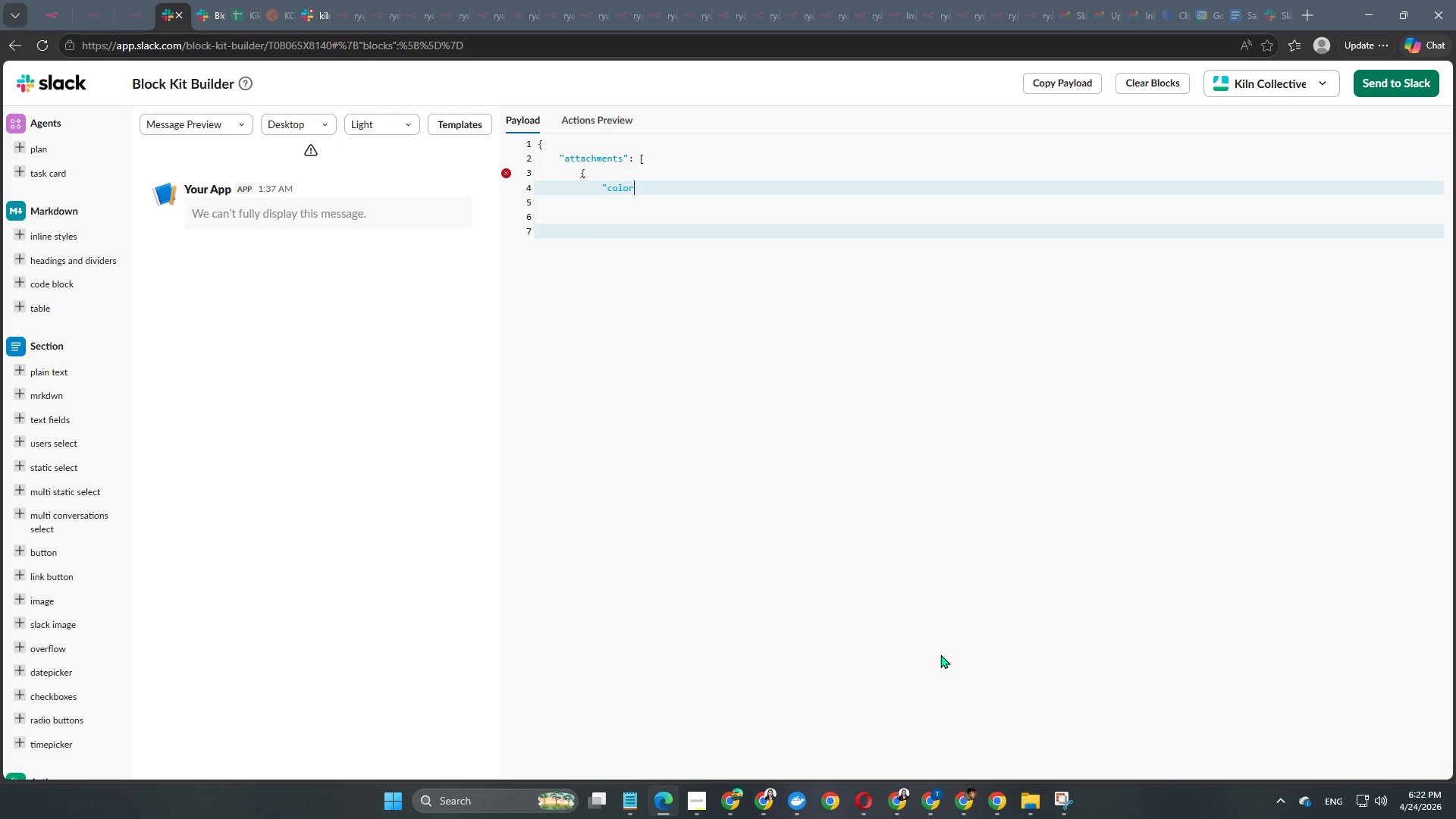 
key(Shift+ShiftRight)
 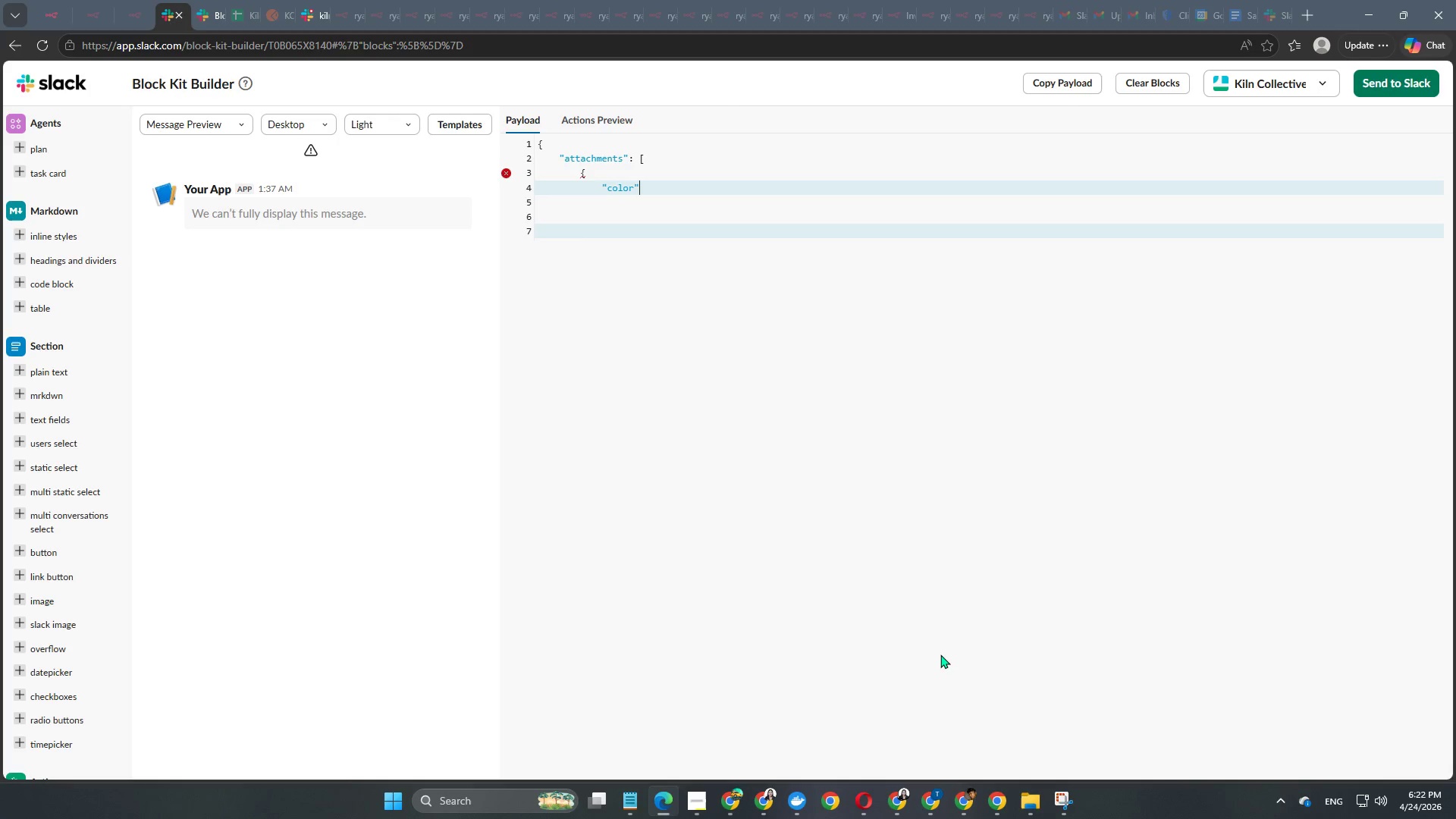 
key(Shift+Quote)
 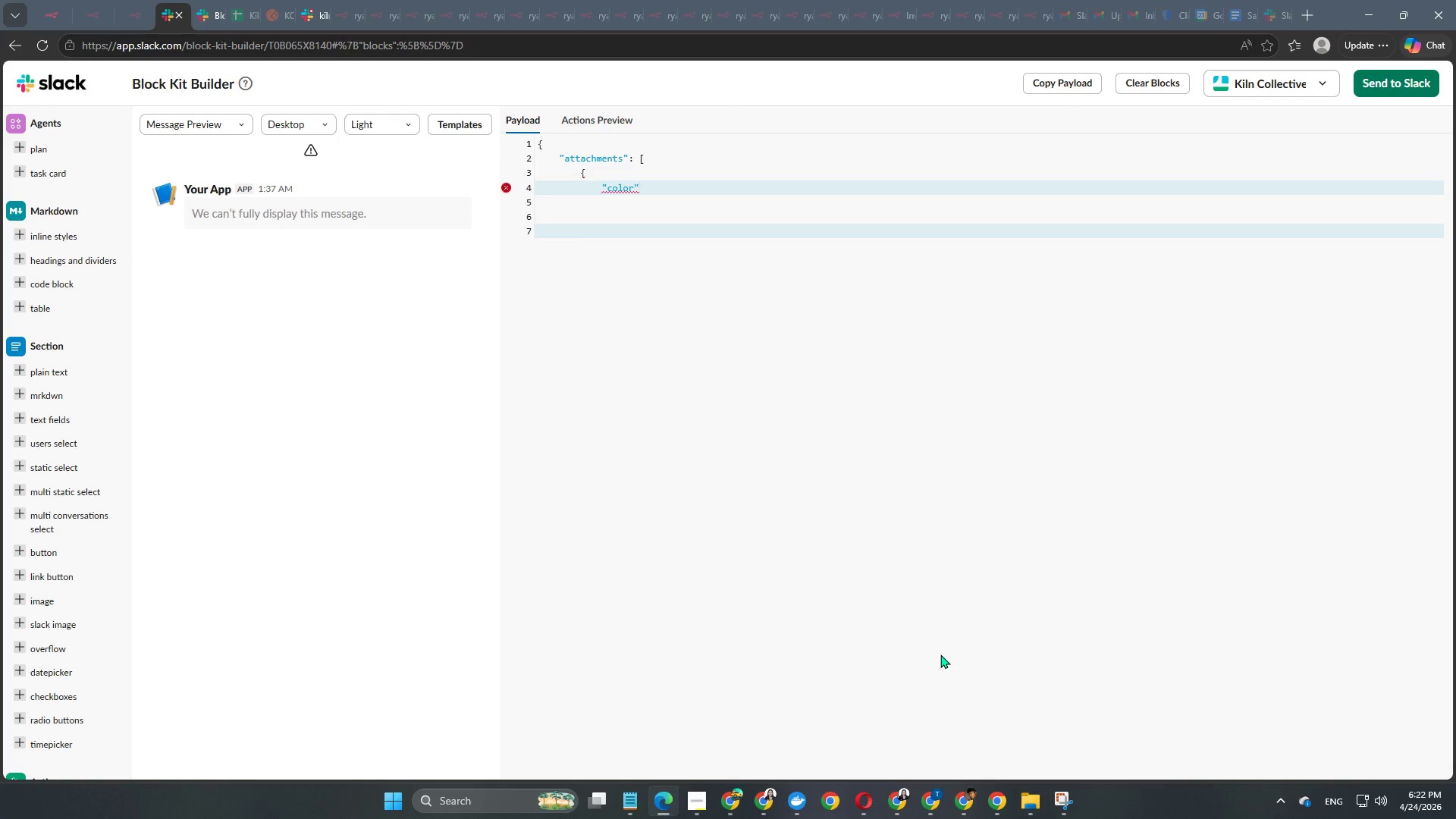 
key(Shift+Semicolon)
 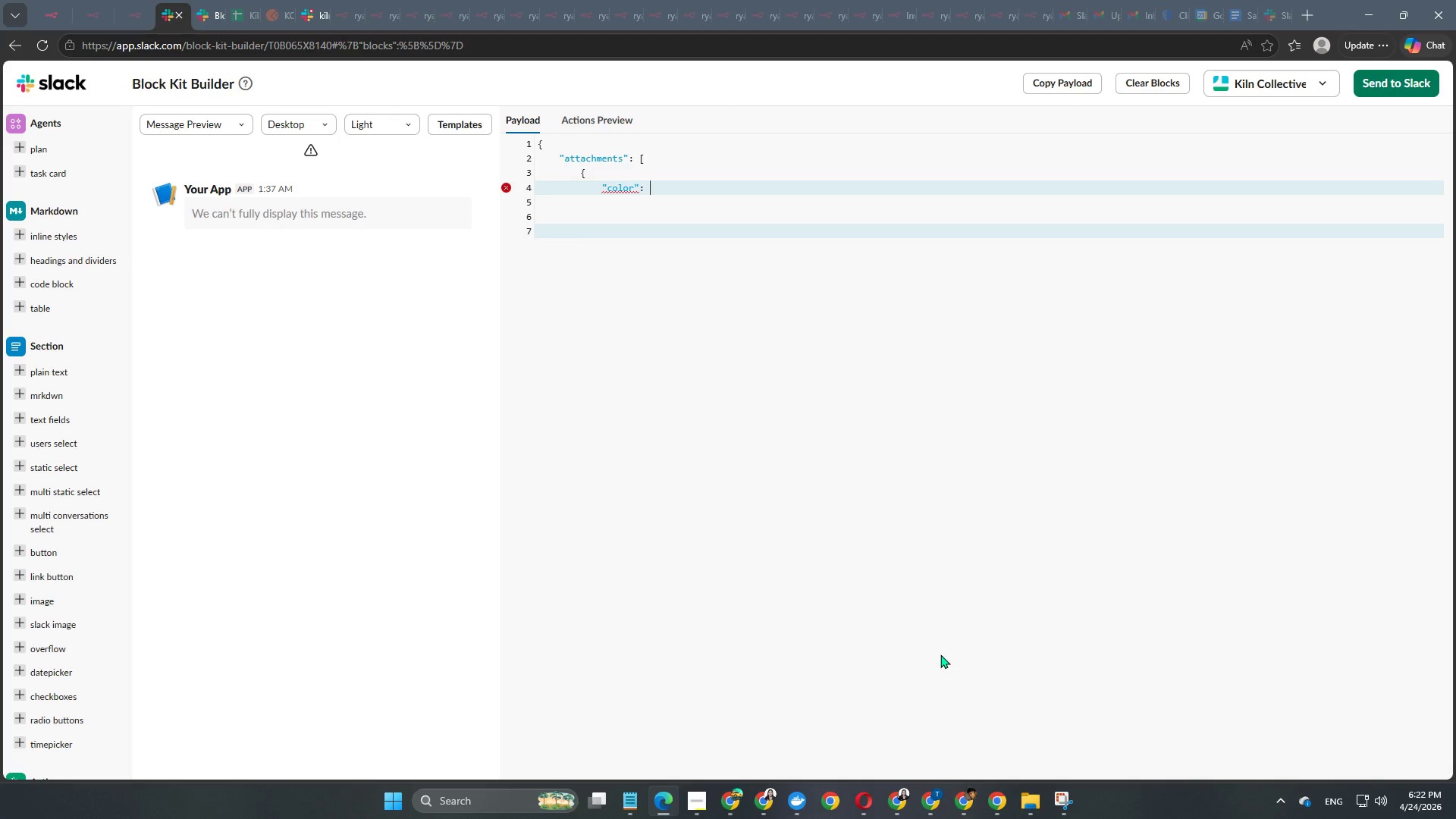 
key(Space)
 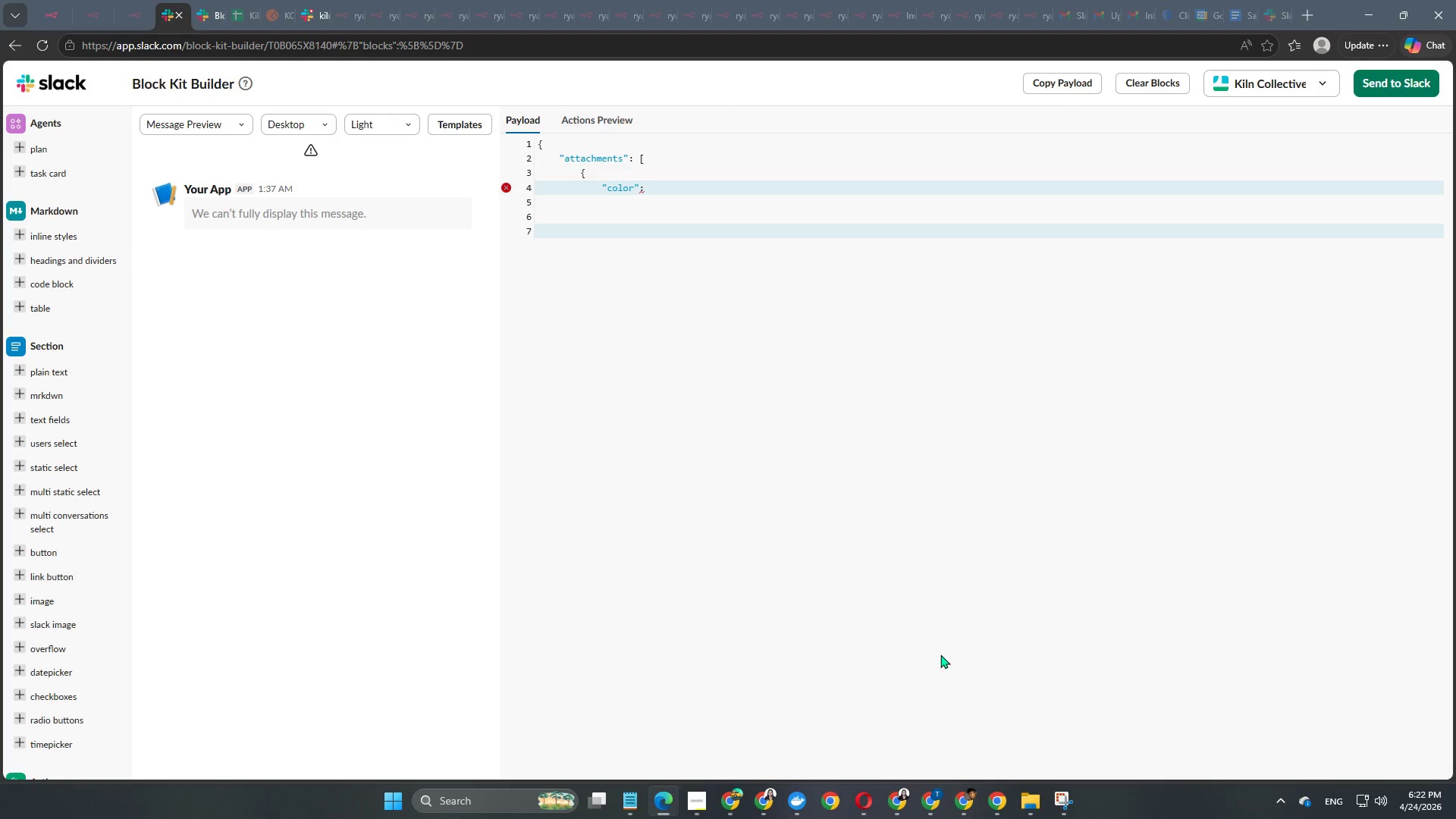 
key(Shift+Quote)
 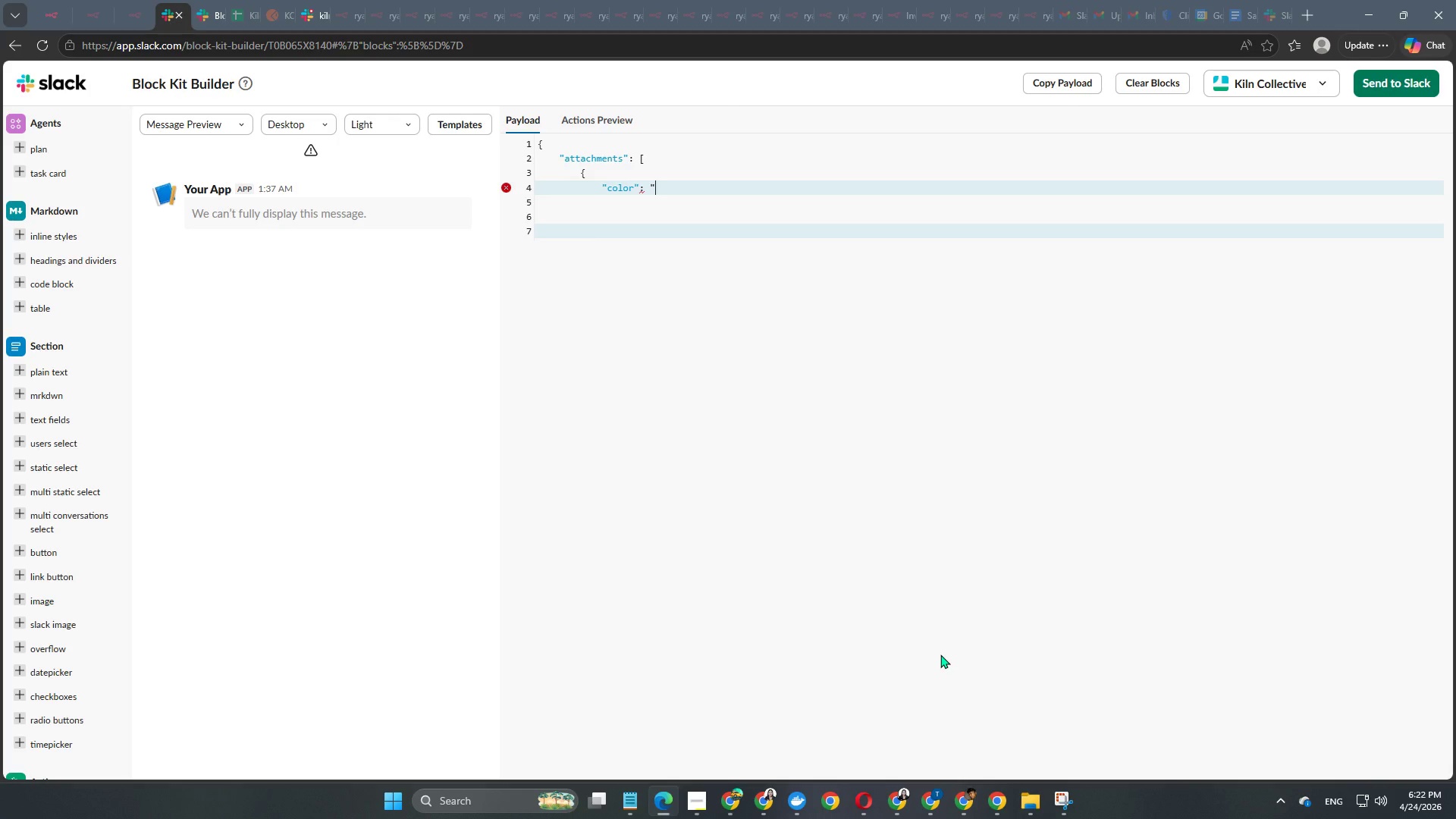 
key(Shift+3)
 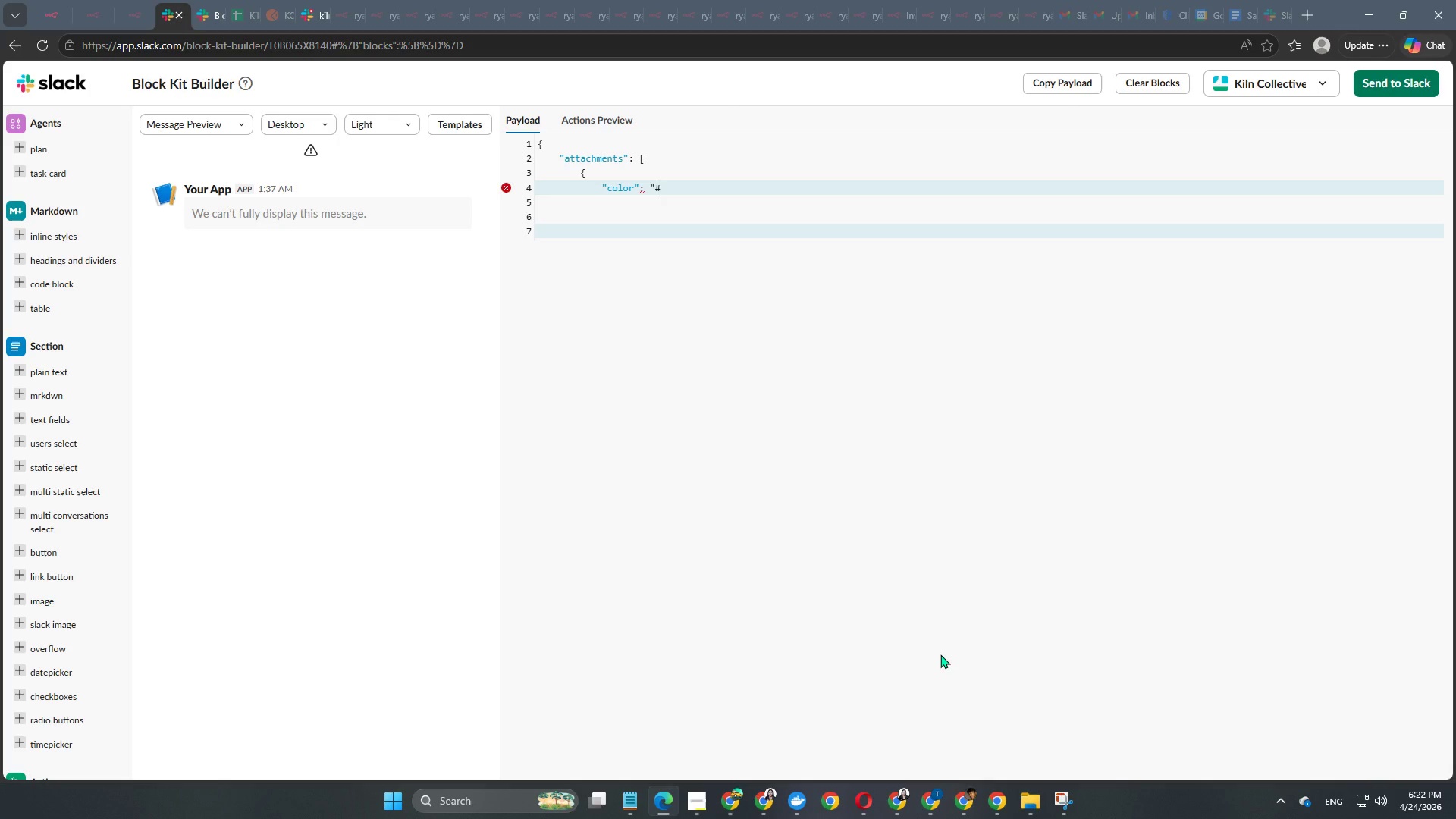 
key(Numpad3)
 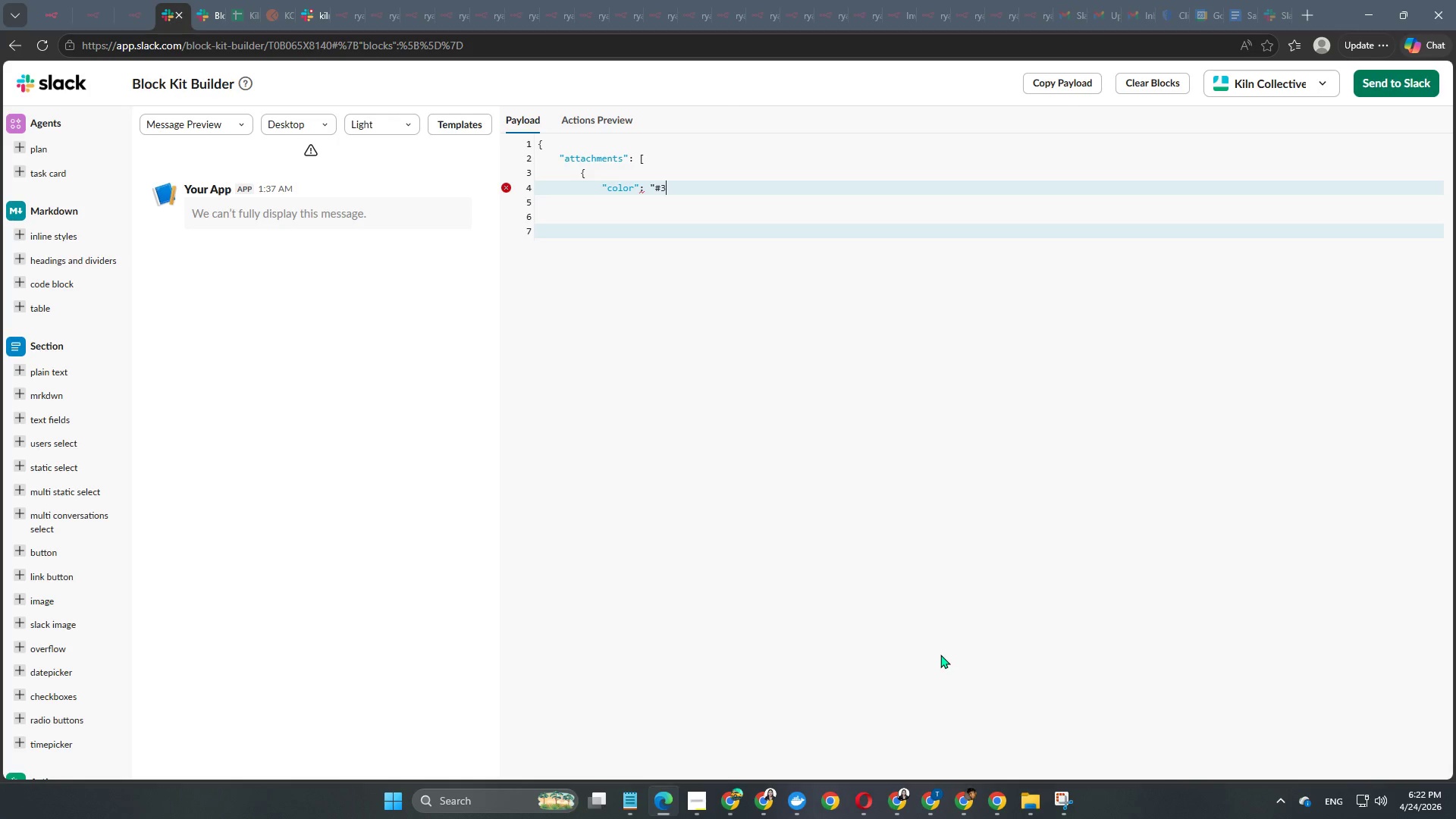 
key(Numpad6)
 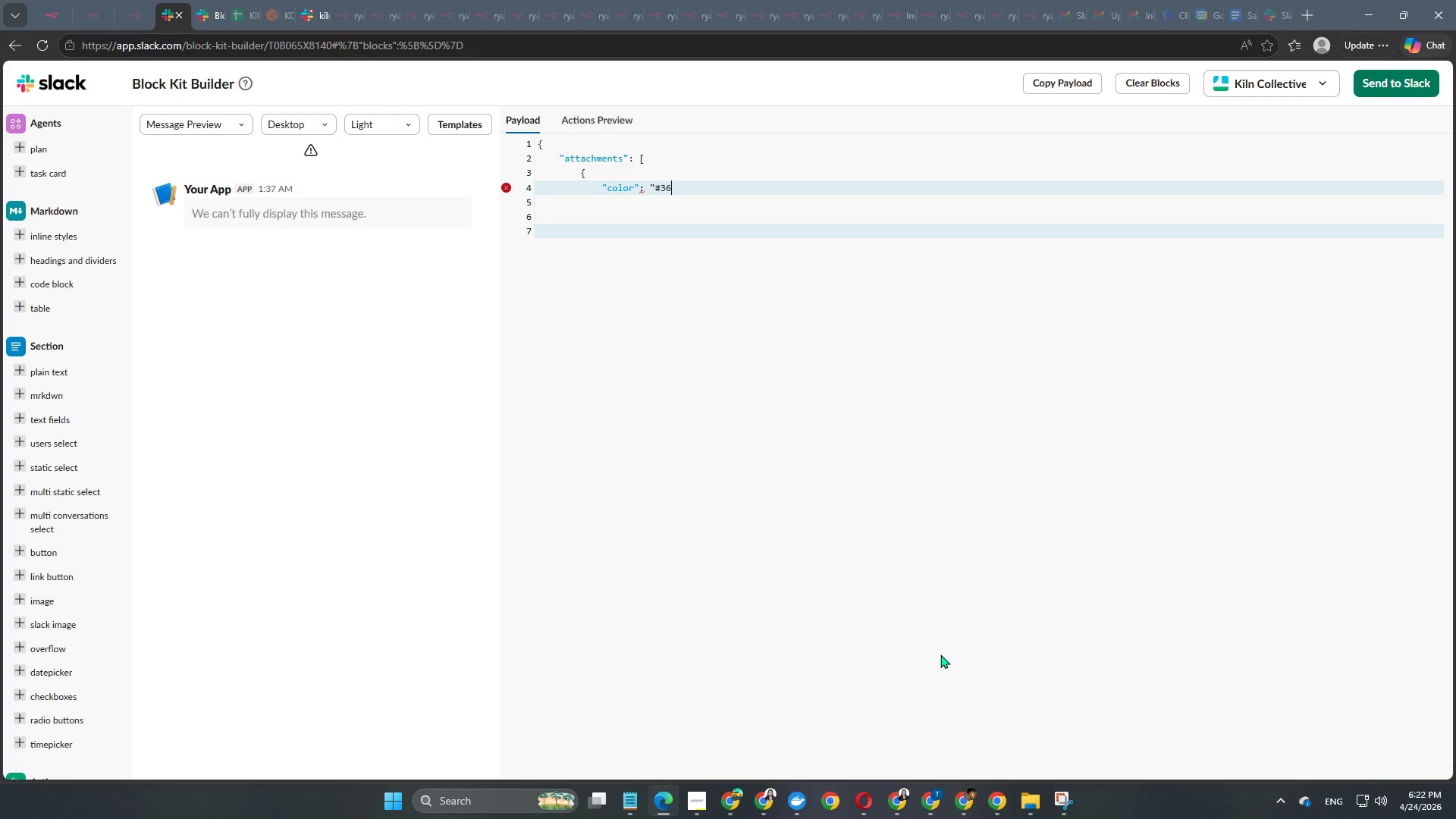 
key(Shift+C)
 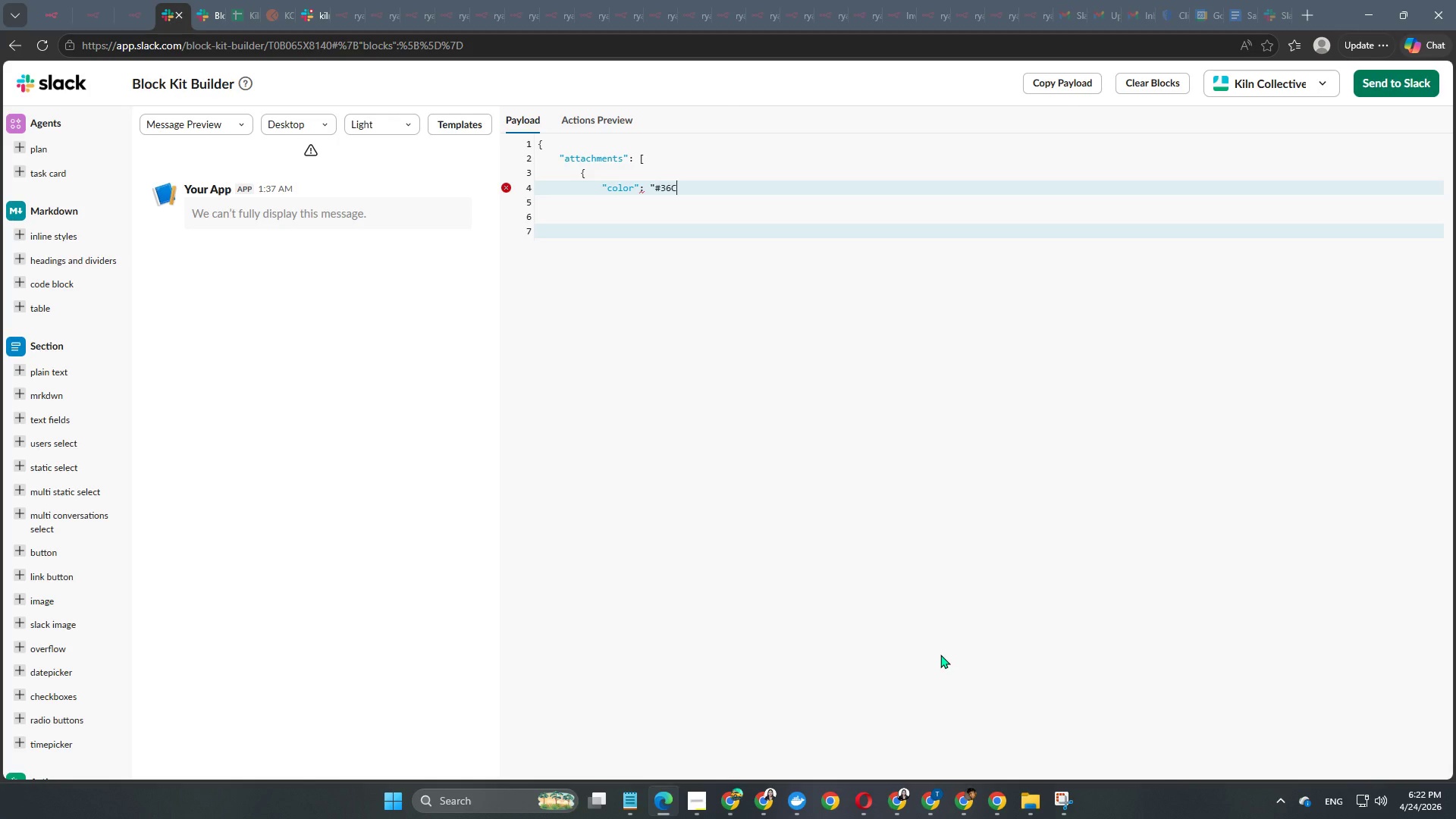 
key(Shift+ShiftLeft)
 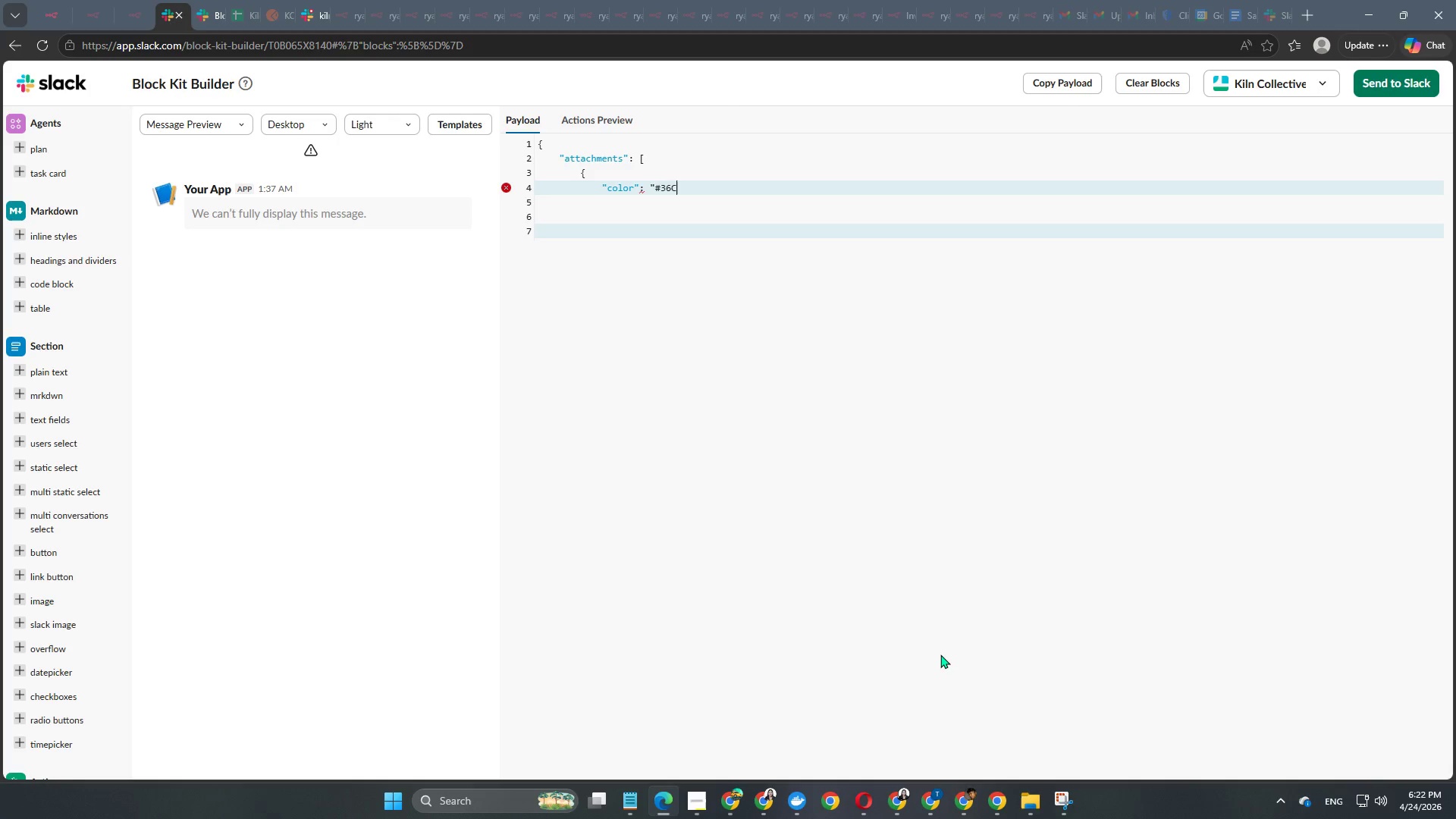 
key(Numpad5)
 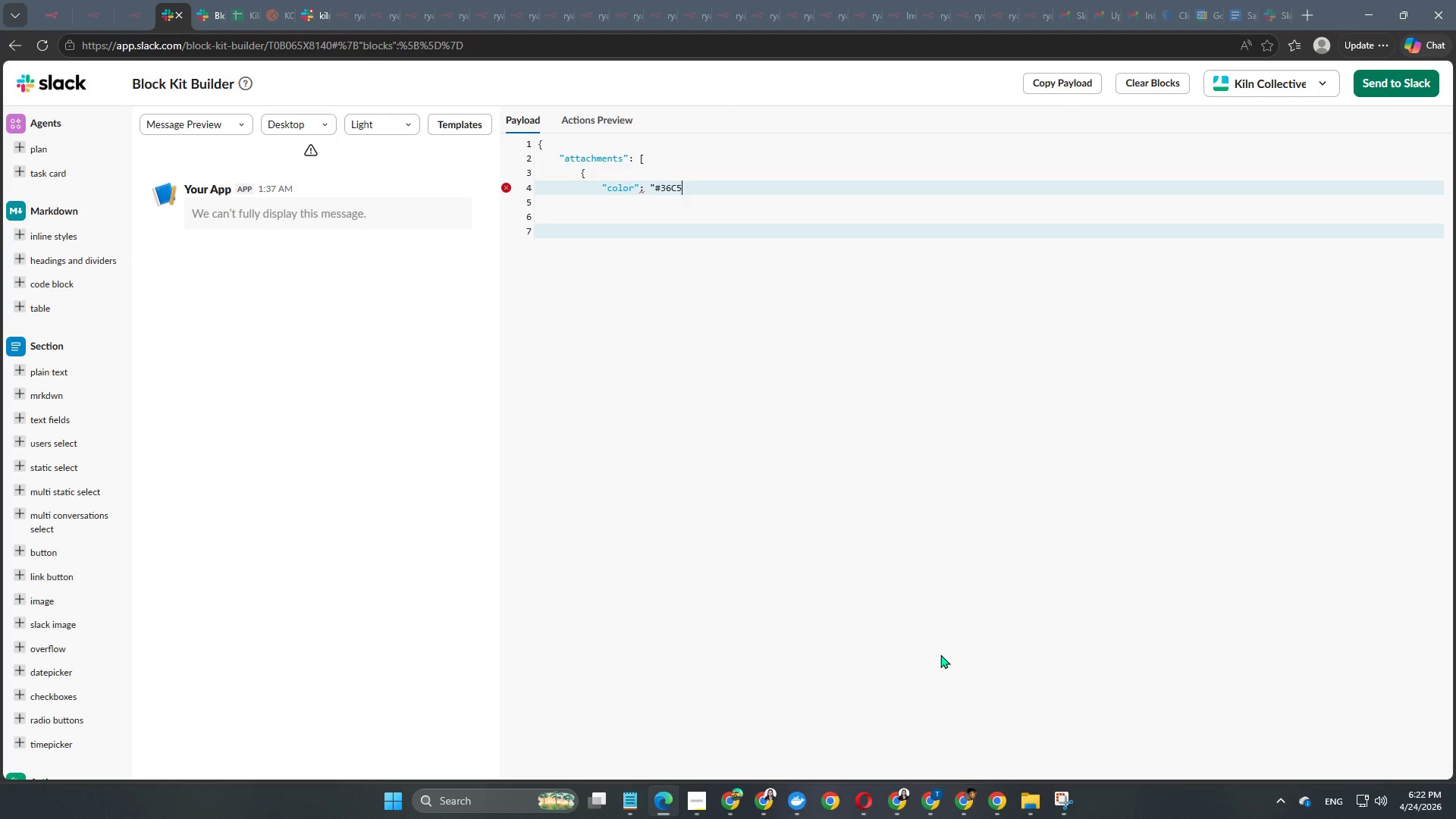 
key(Control+Shift+F)
 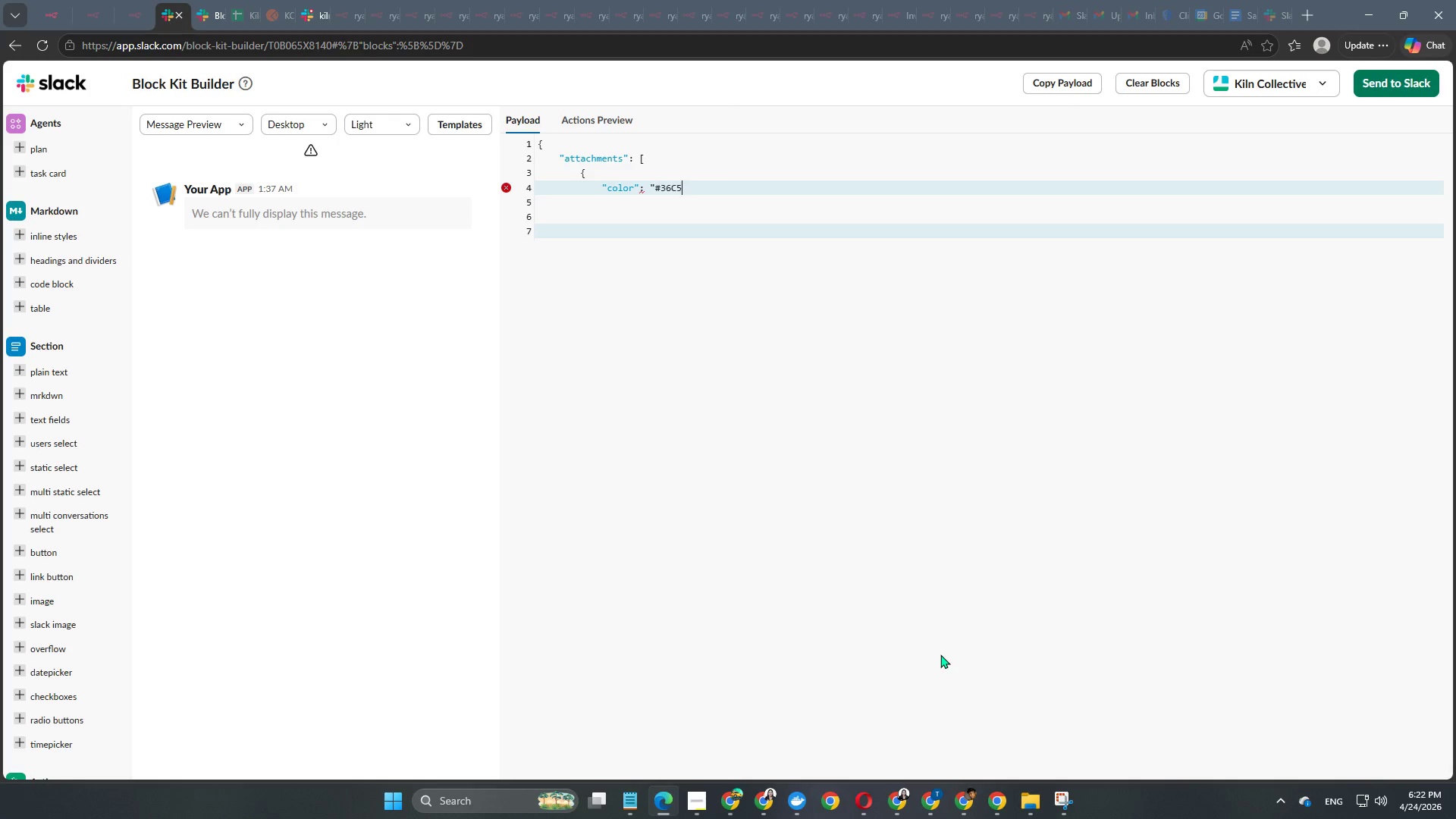 
key(Numpad0)
 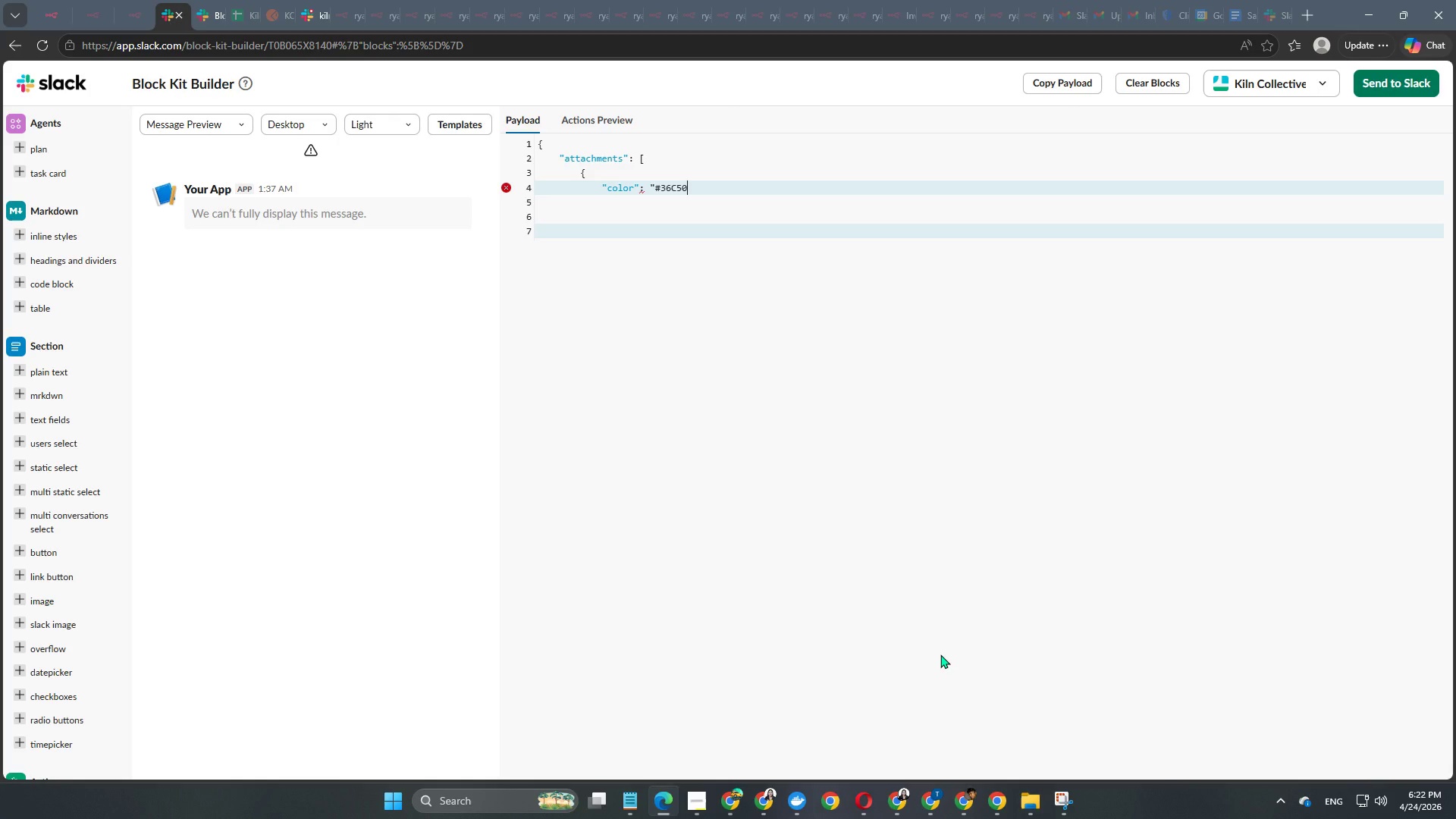 
wait(5.89)
 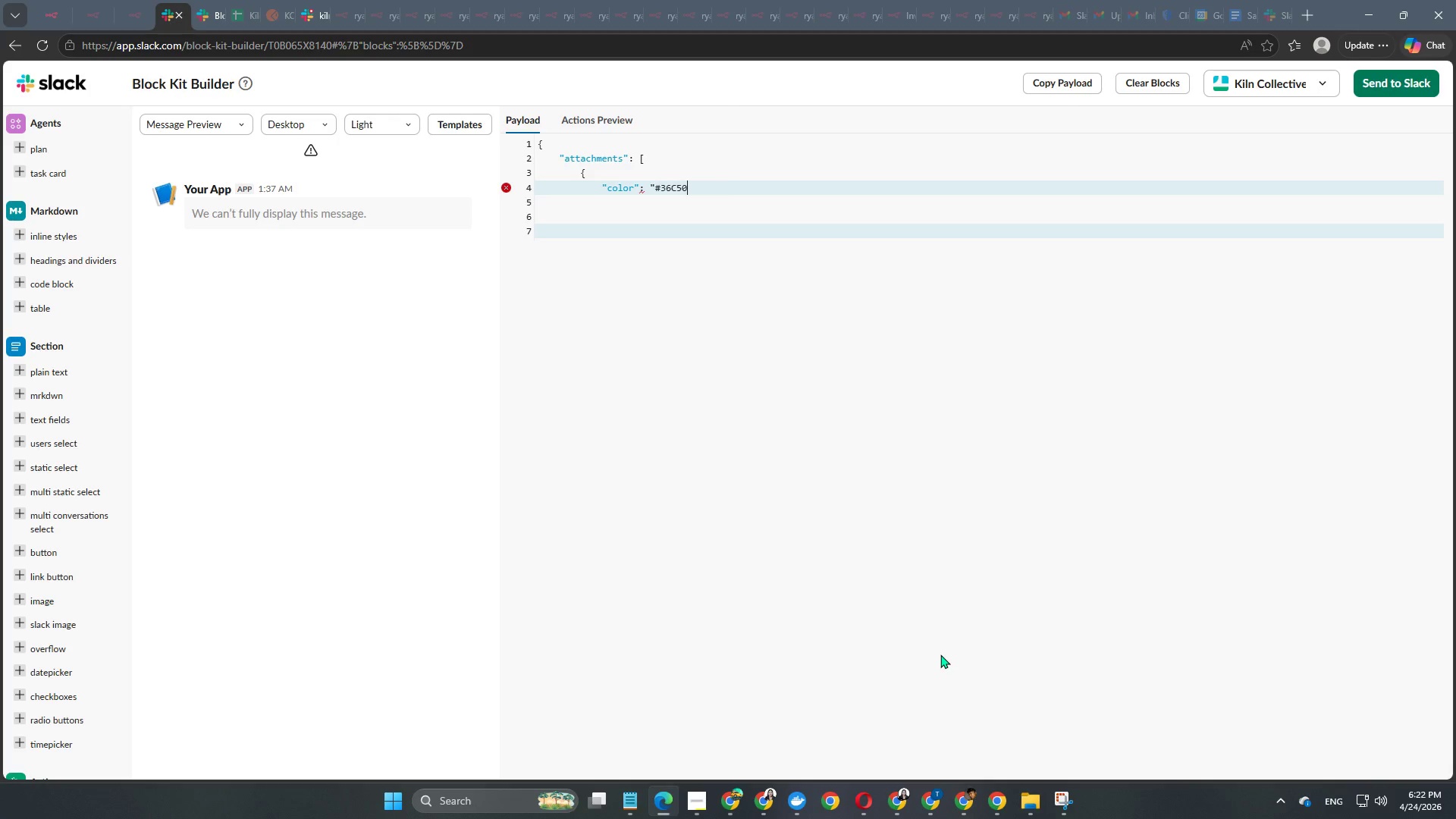 
key(Backspace)
 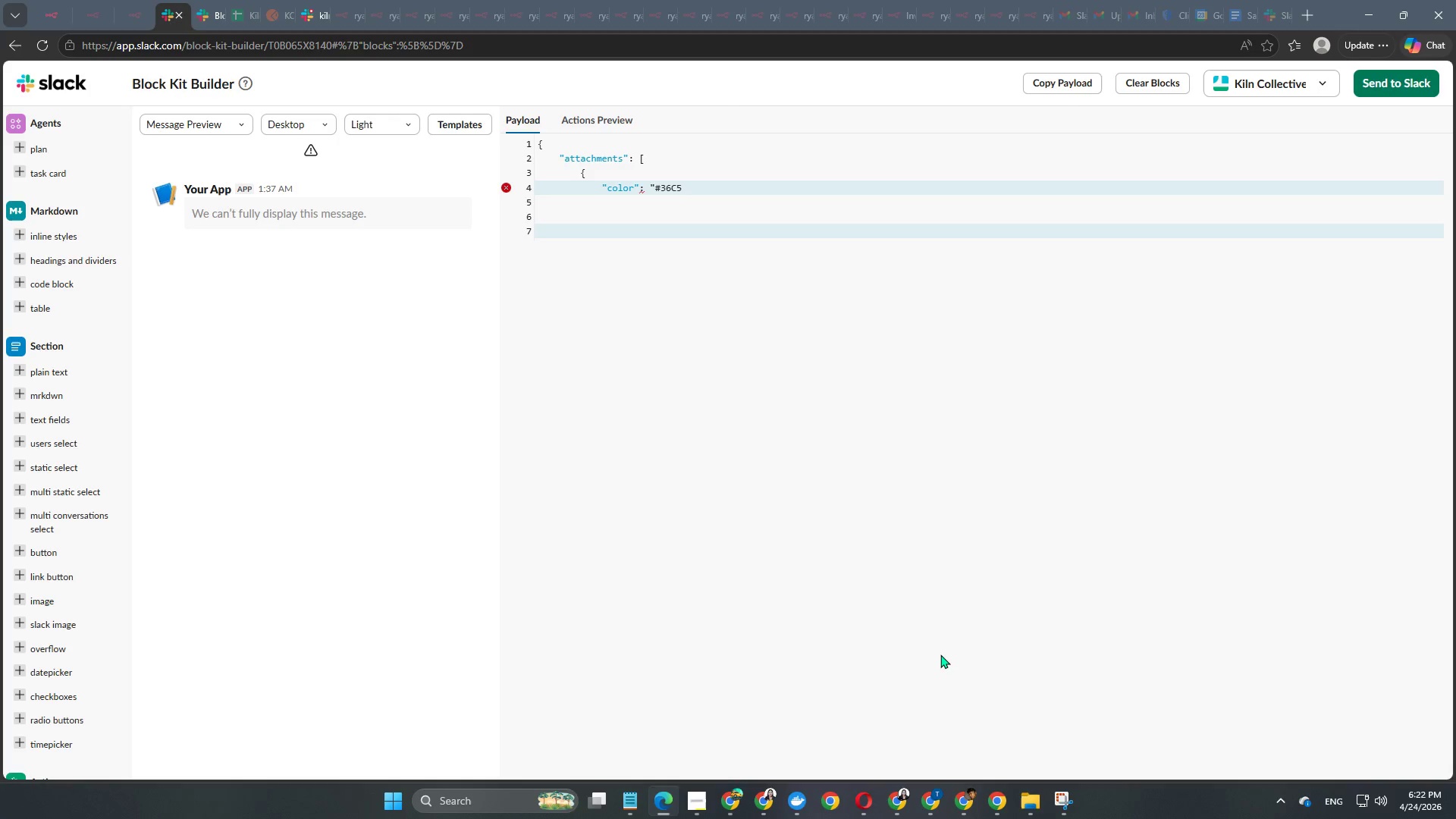 
key(Shift+F)
 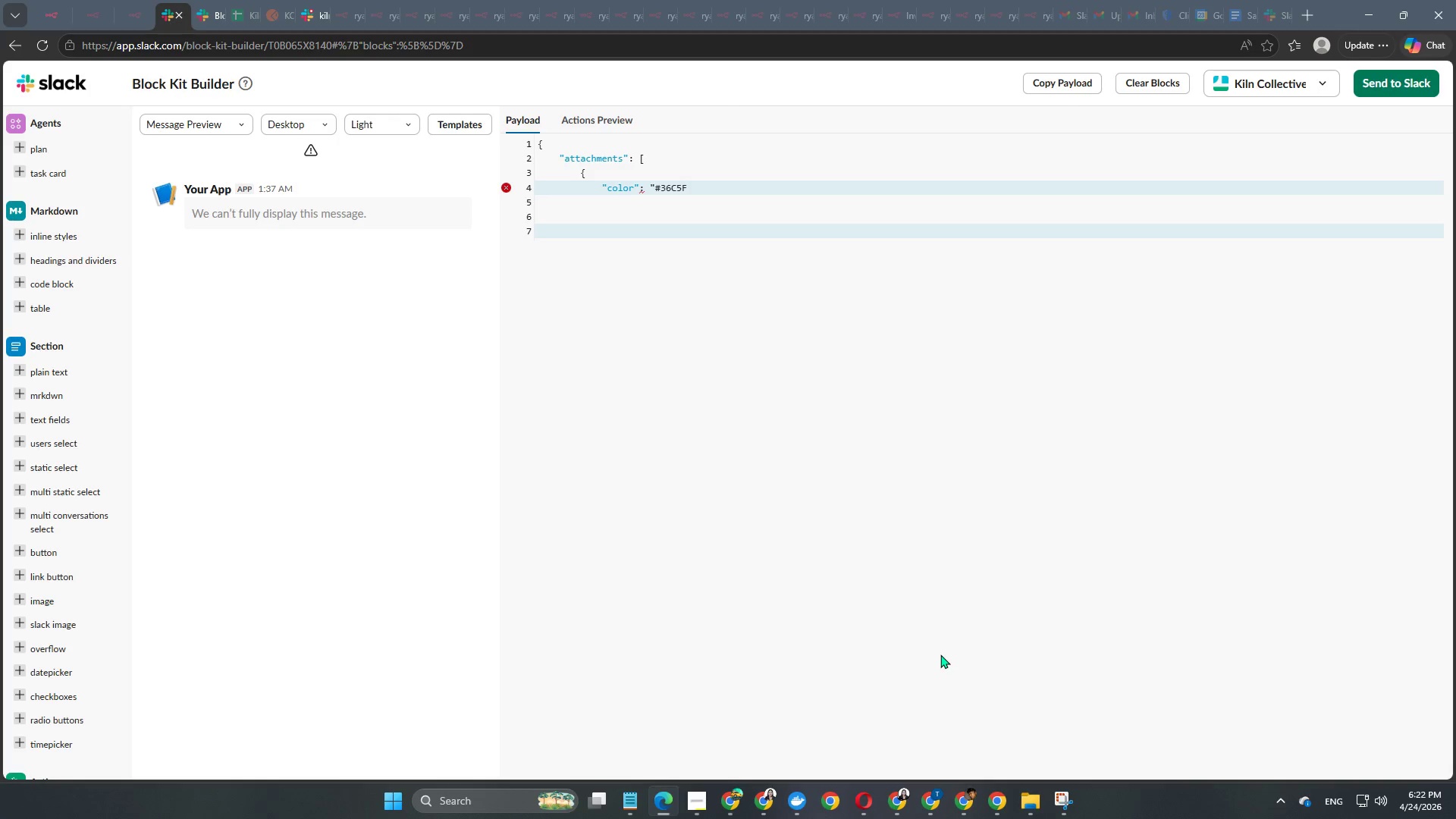 
key(Numpad0)
 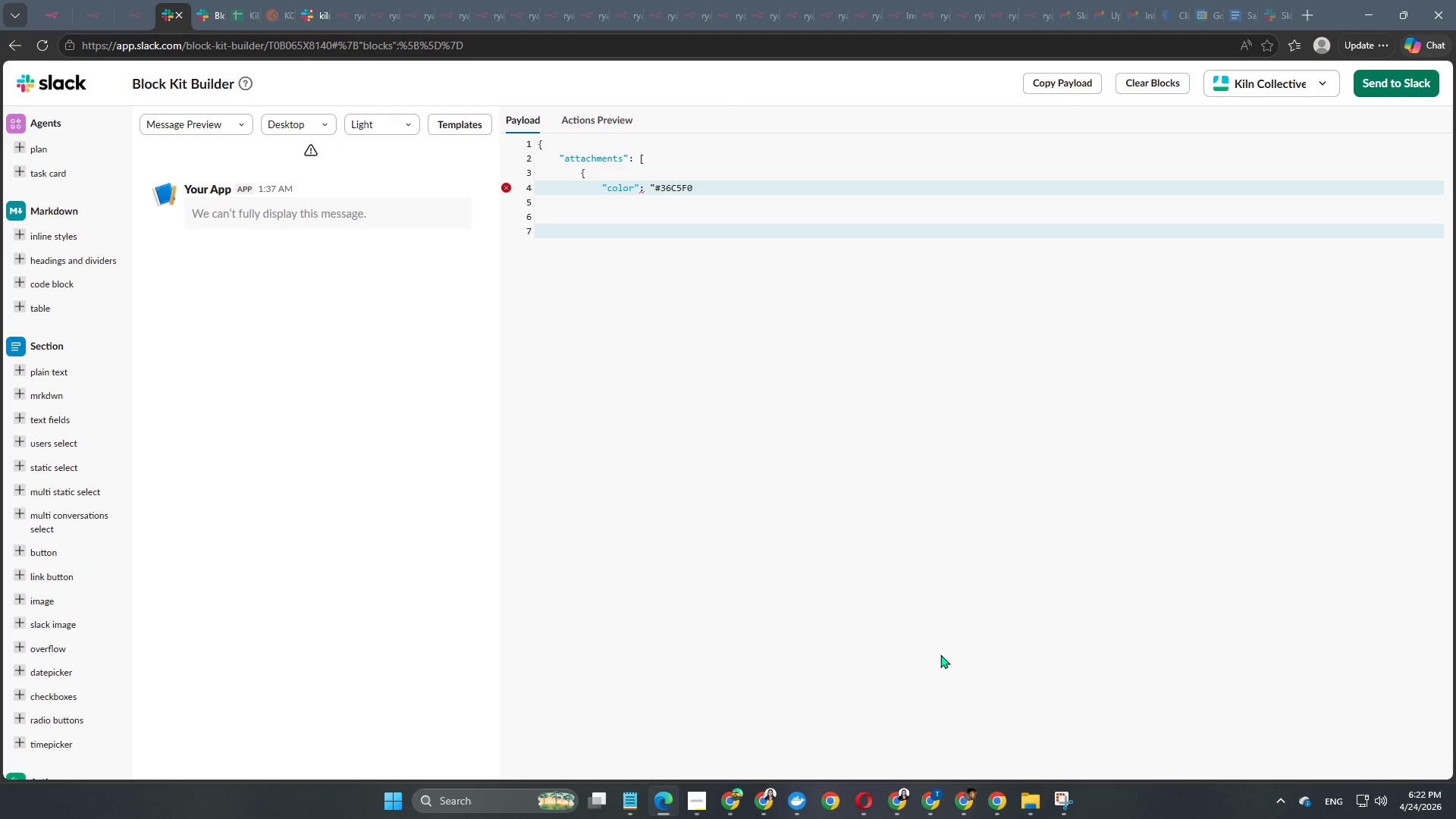 
key(Shift+ShiftRight)
 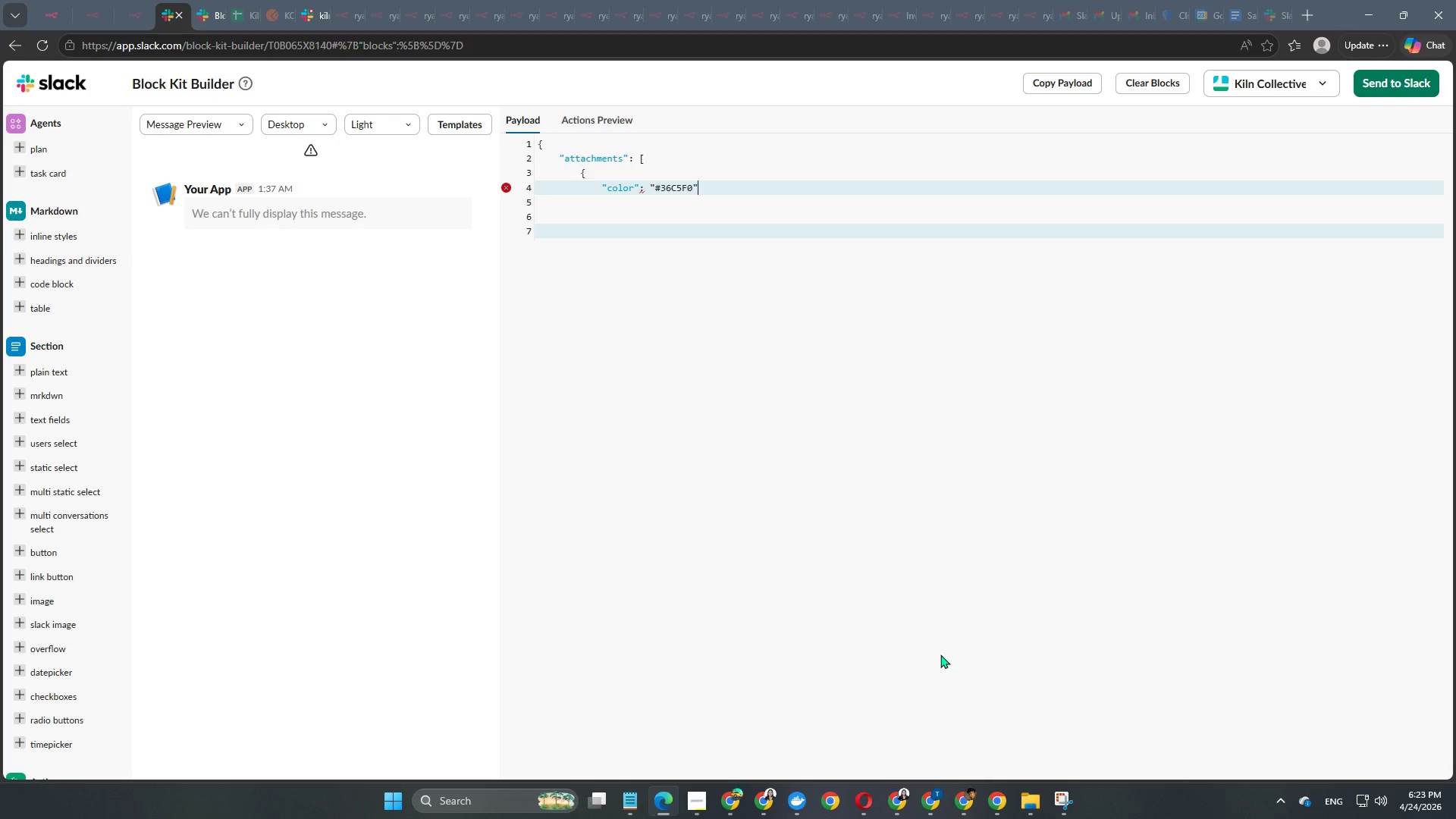 
key(Shift+Quote)
 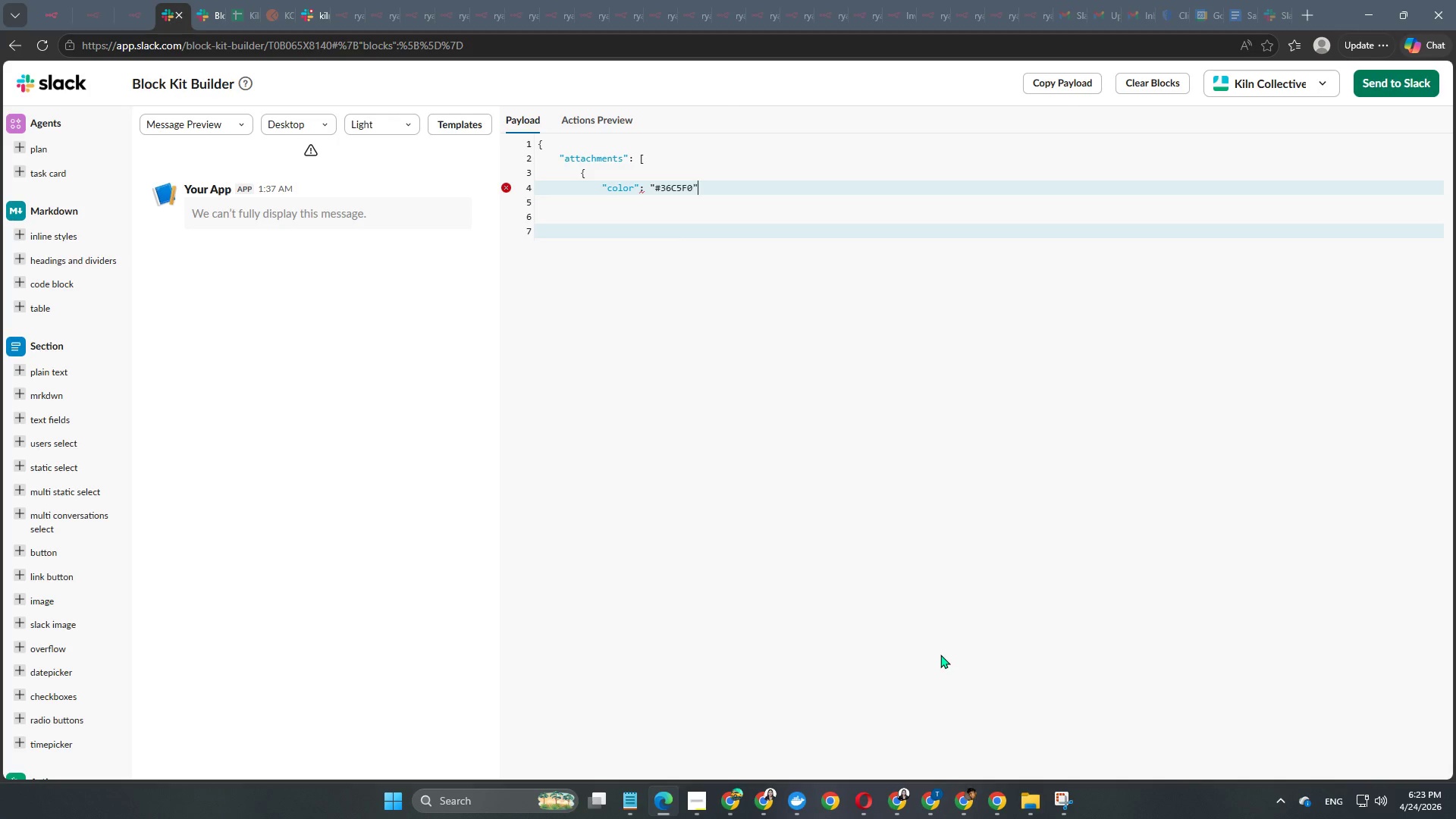 
key(Comma)
 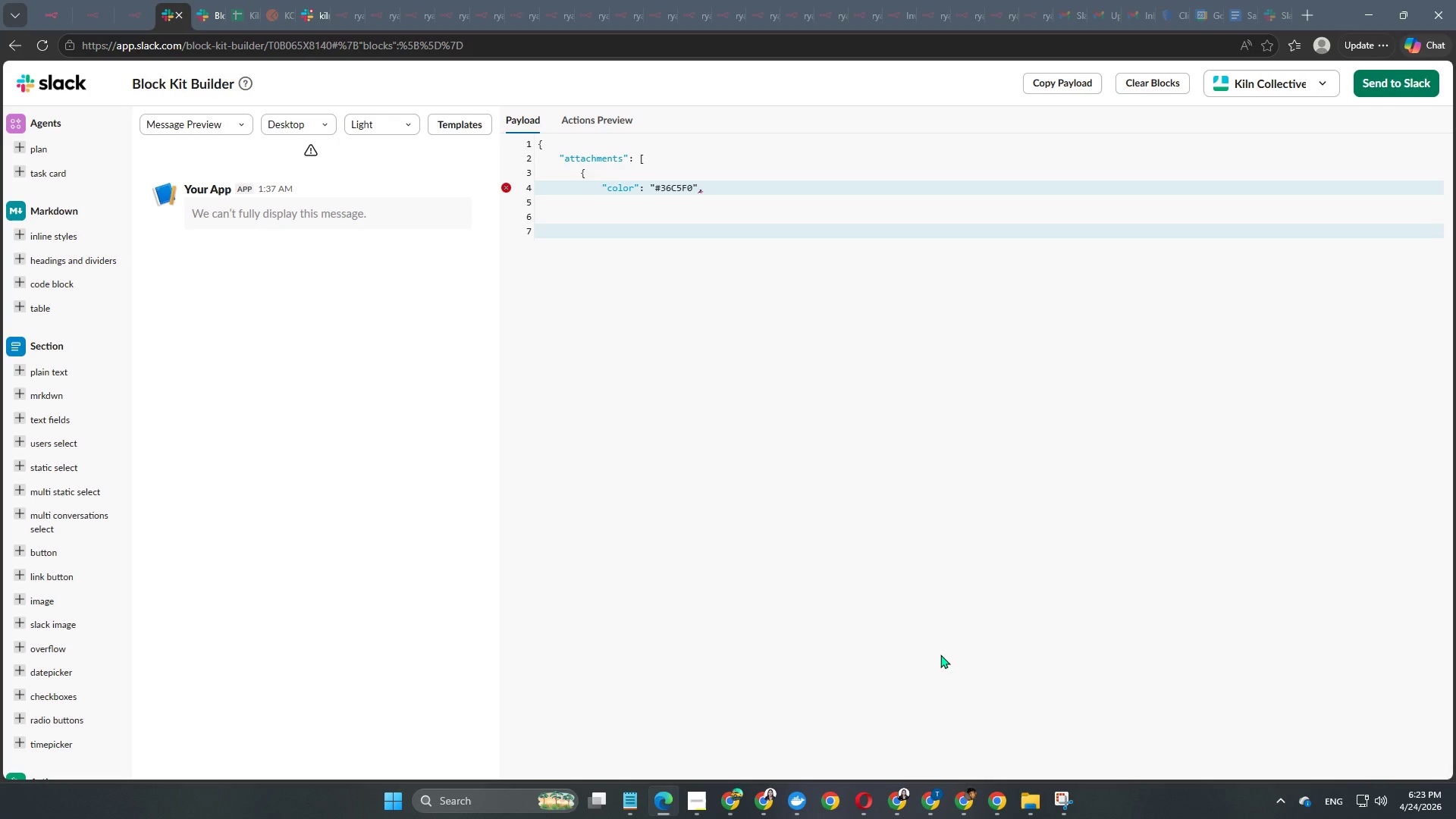 
key(Enter)
 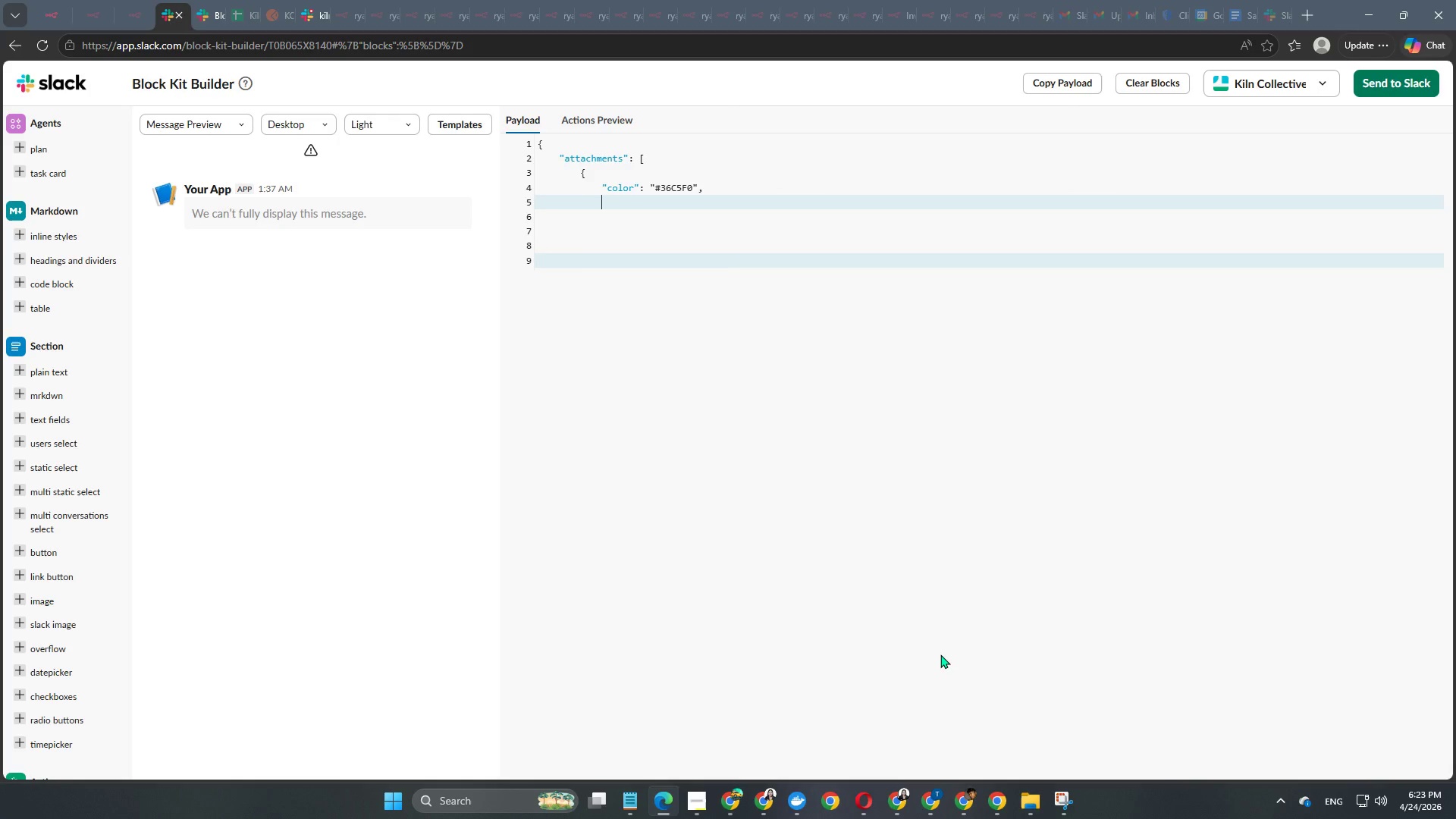 
key(Enter)
 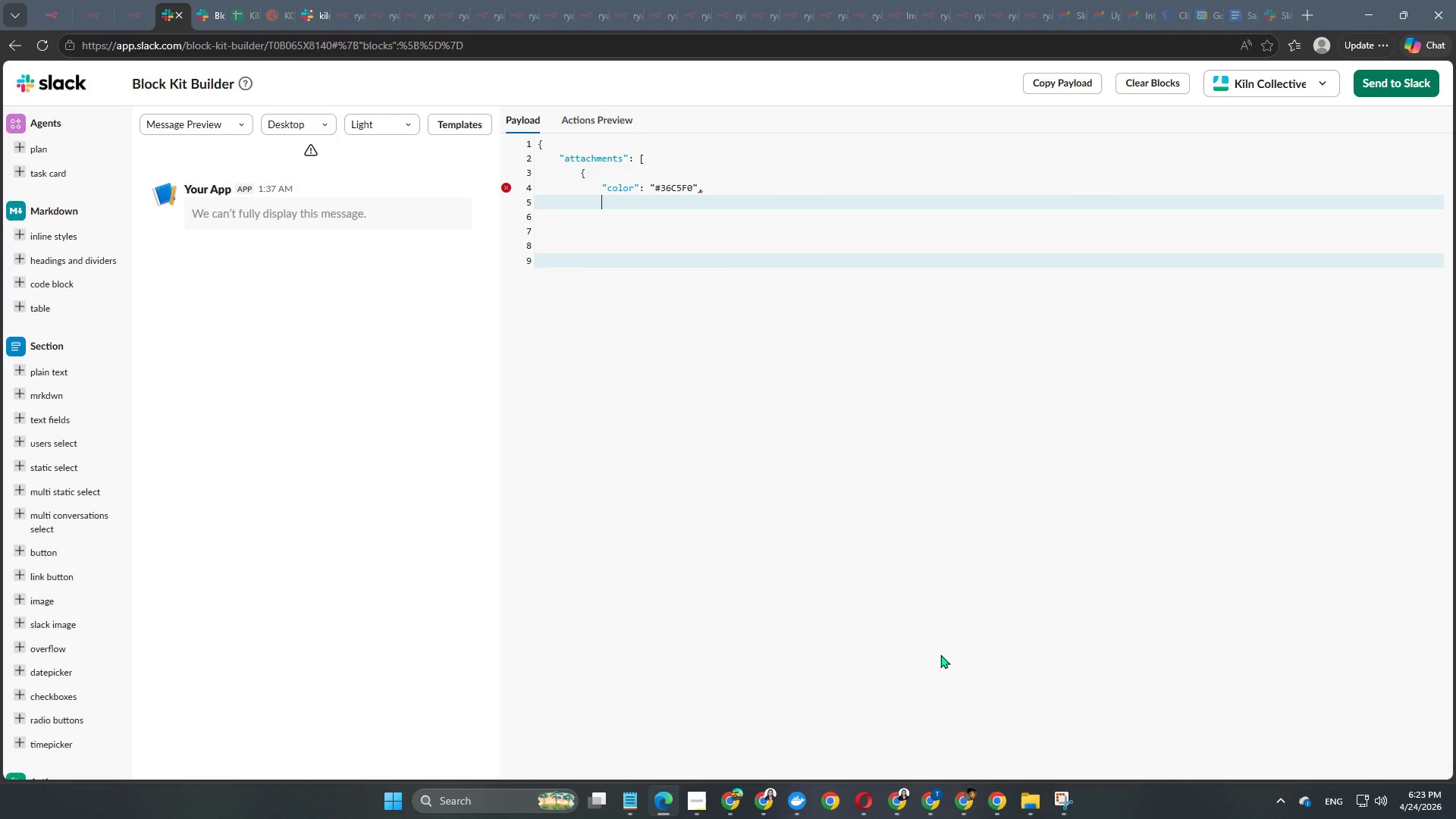 
type("blocks": [)
 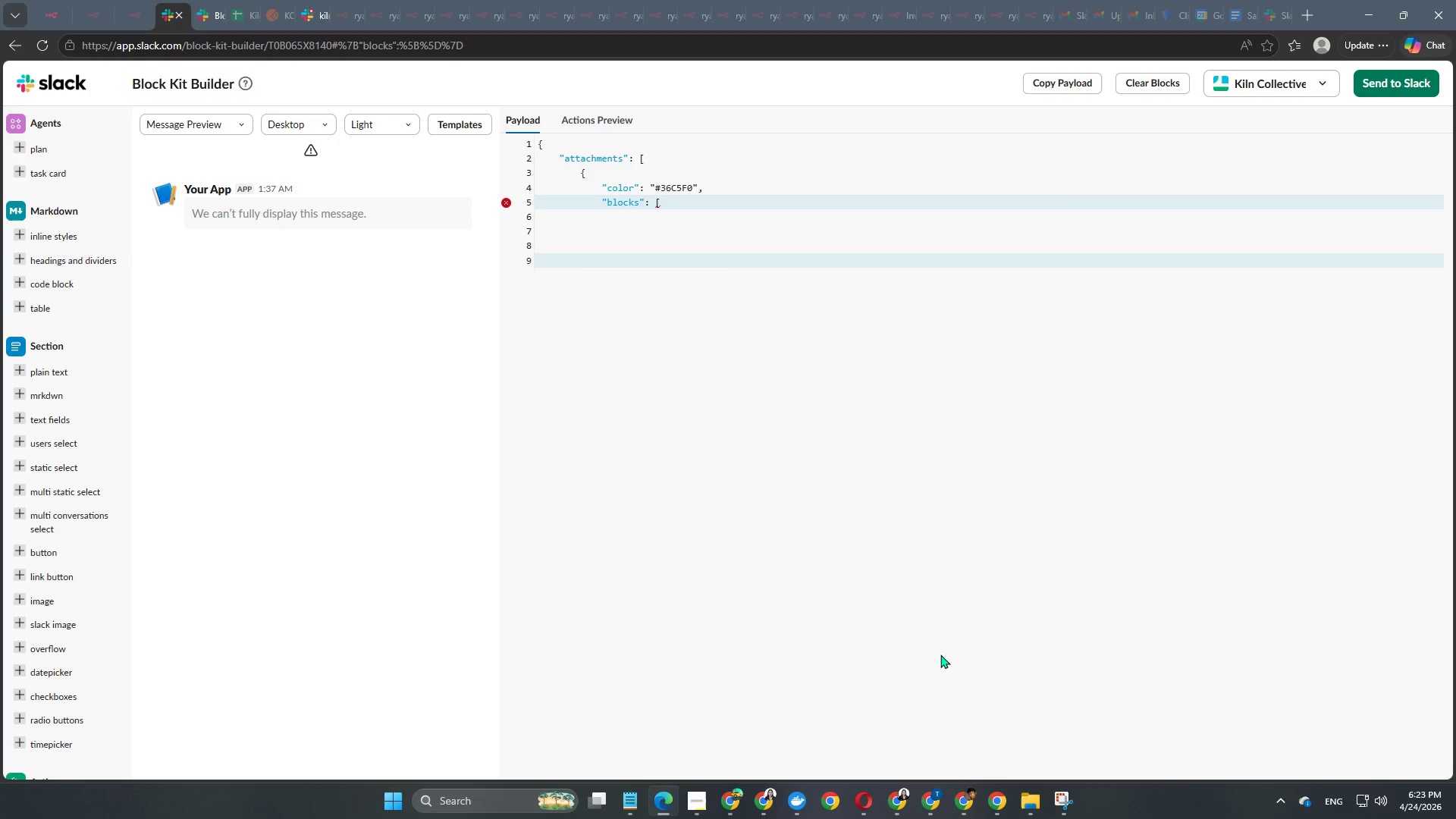 
key(Enter)
 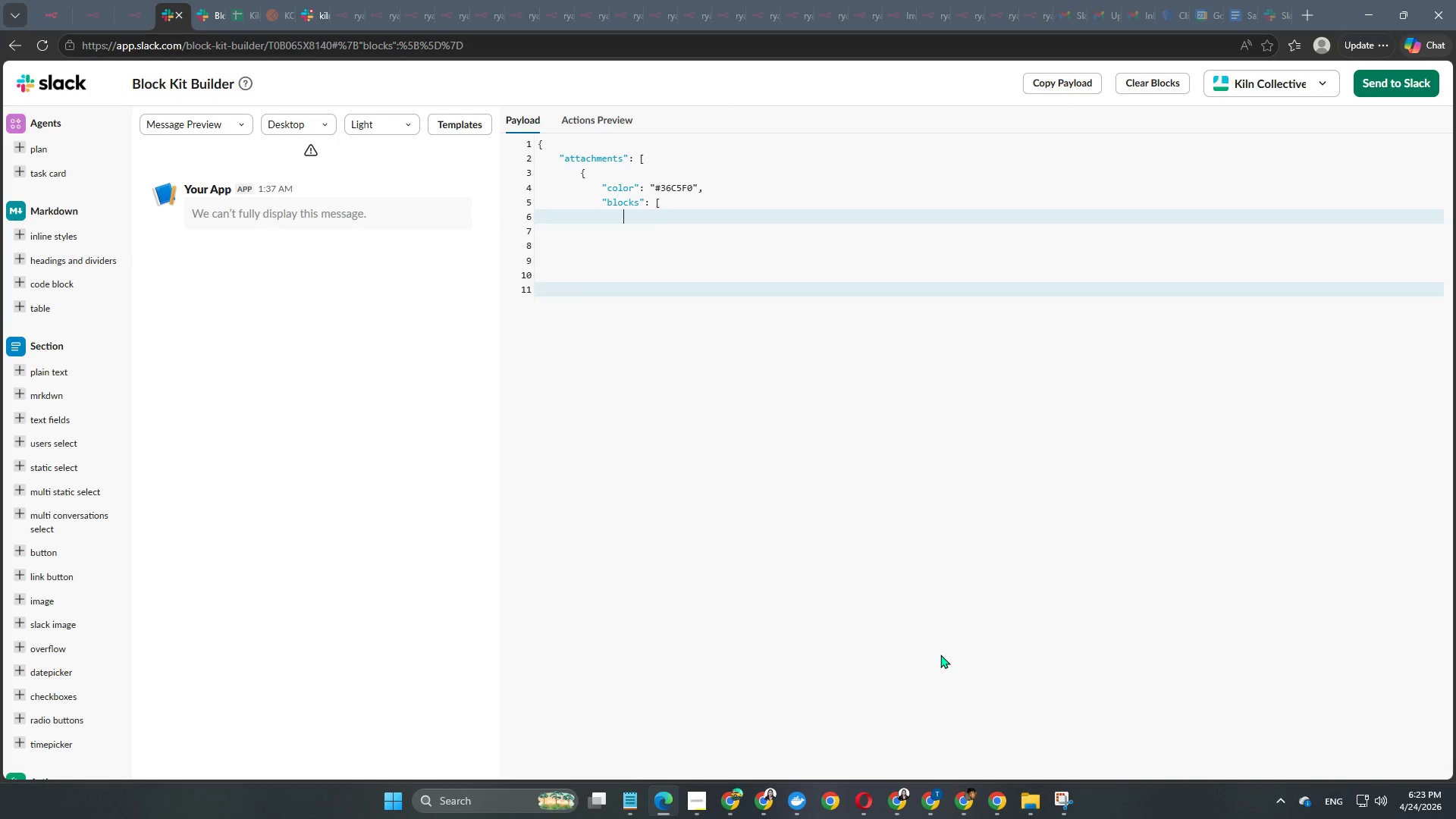 
key(Enter)
 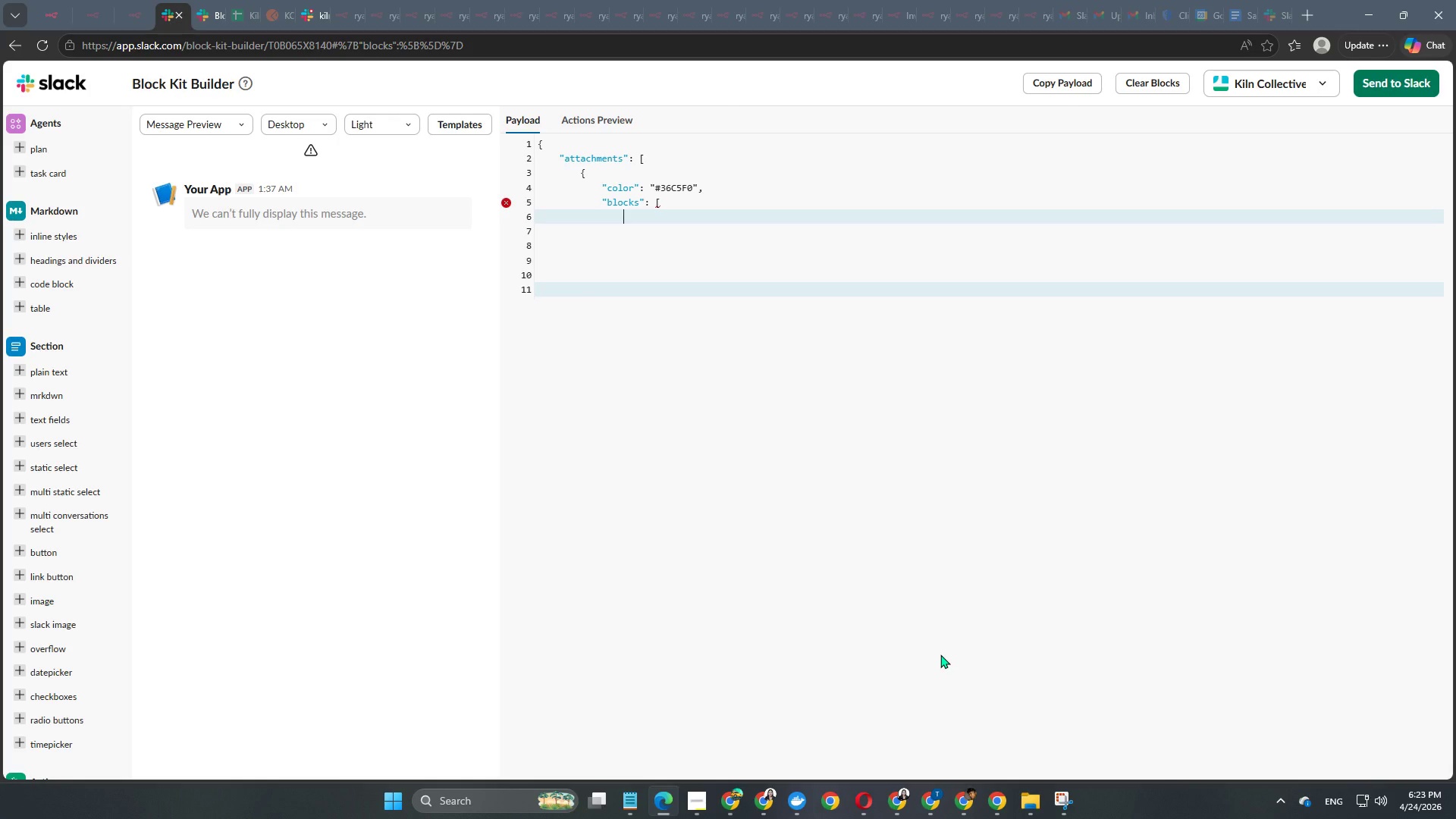 
key(Shift+ShiftRight)
 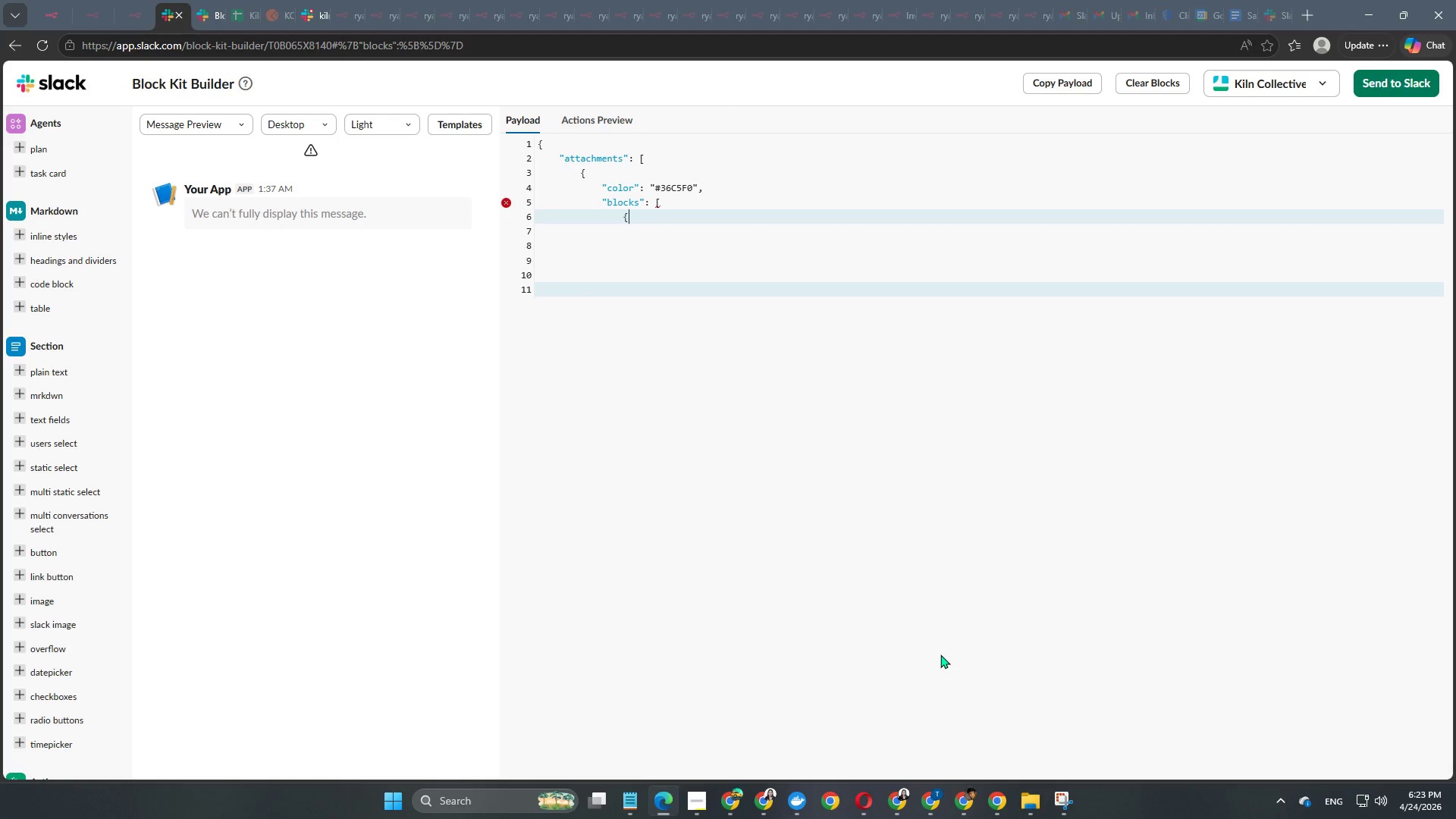 
key(Shift+BracketLeft)
 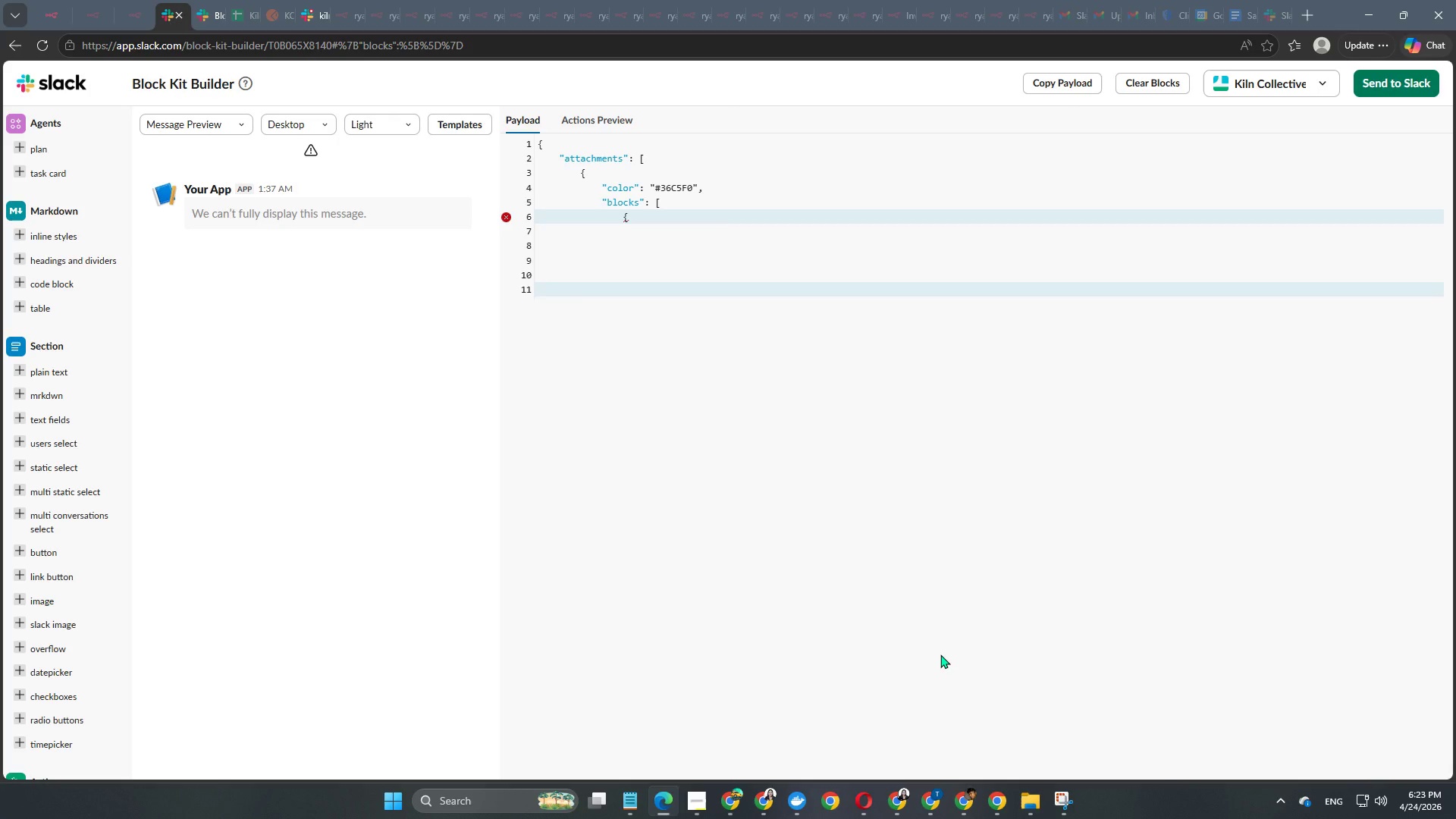 
key(Enter)
 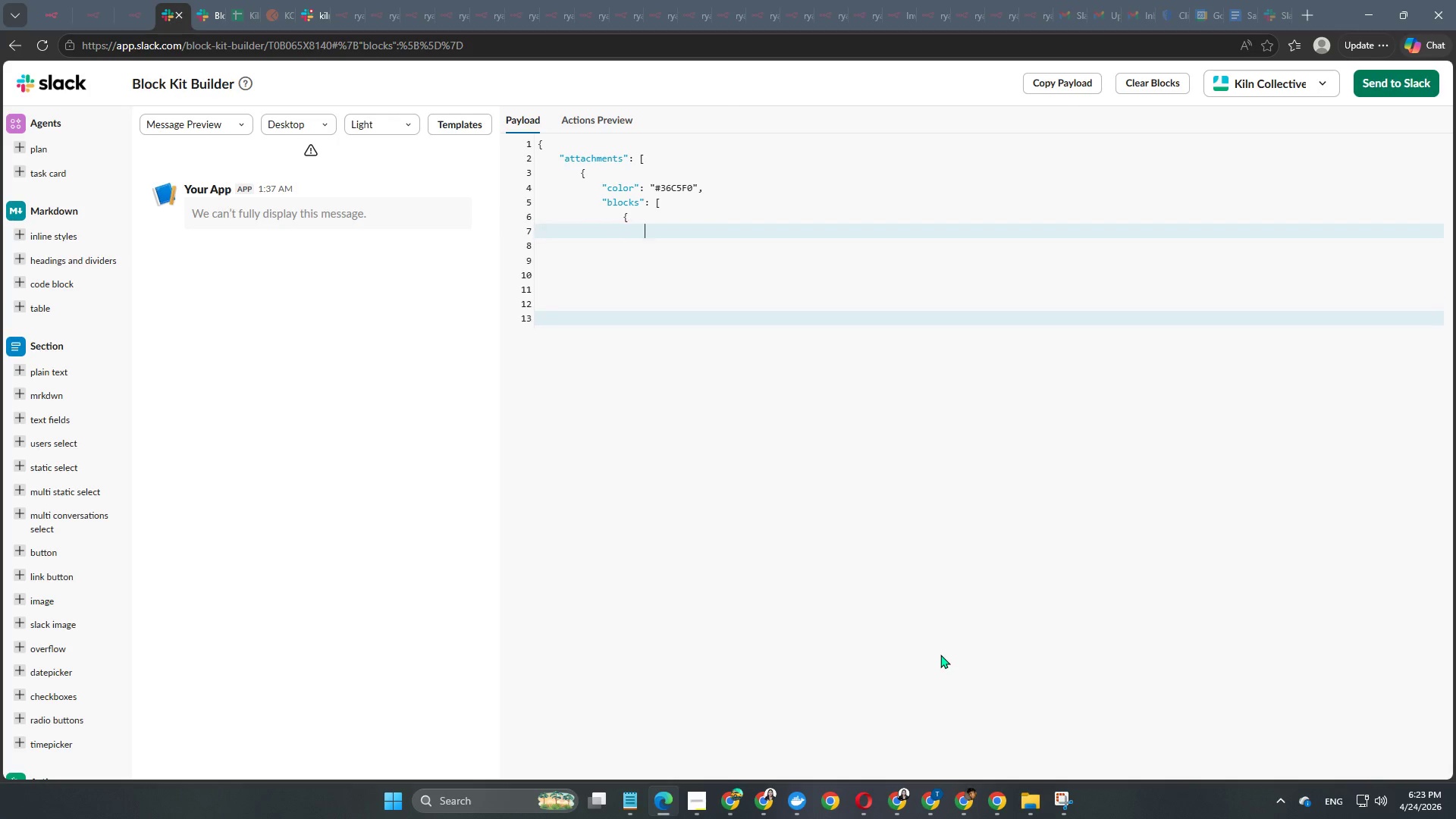 
key(Enter)
 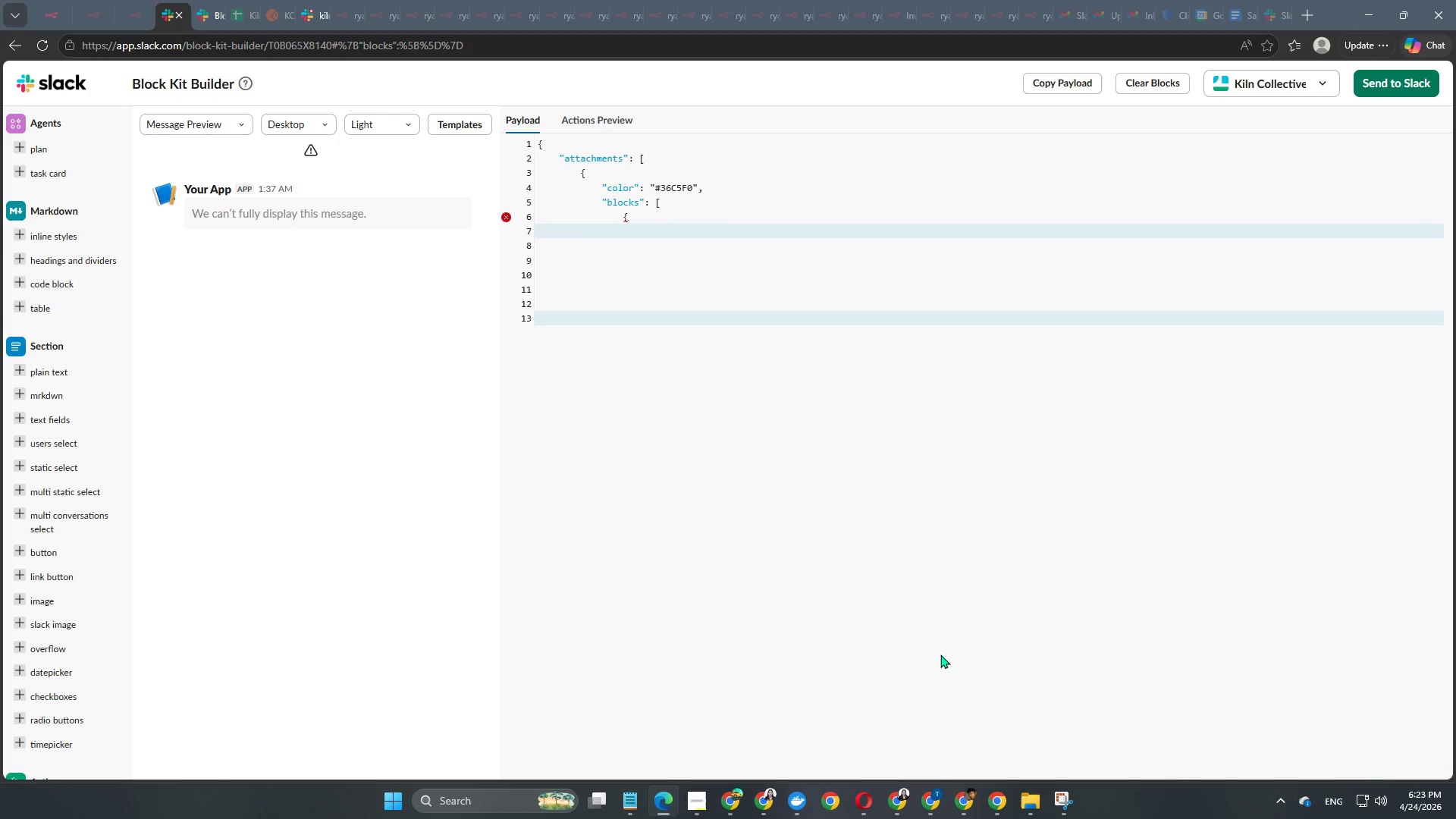 
type("type")
 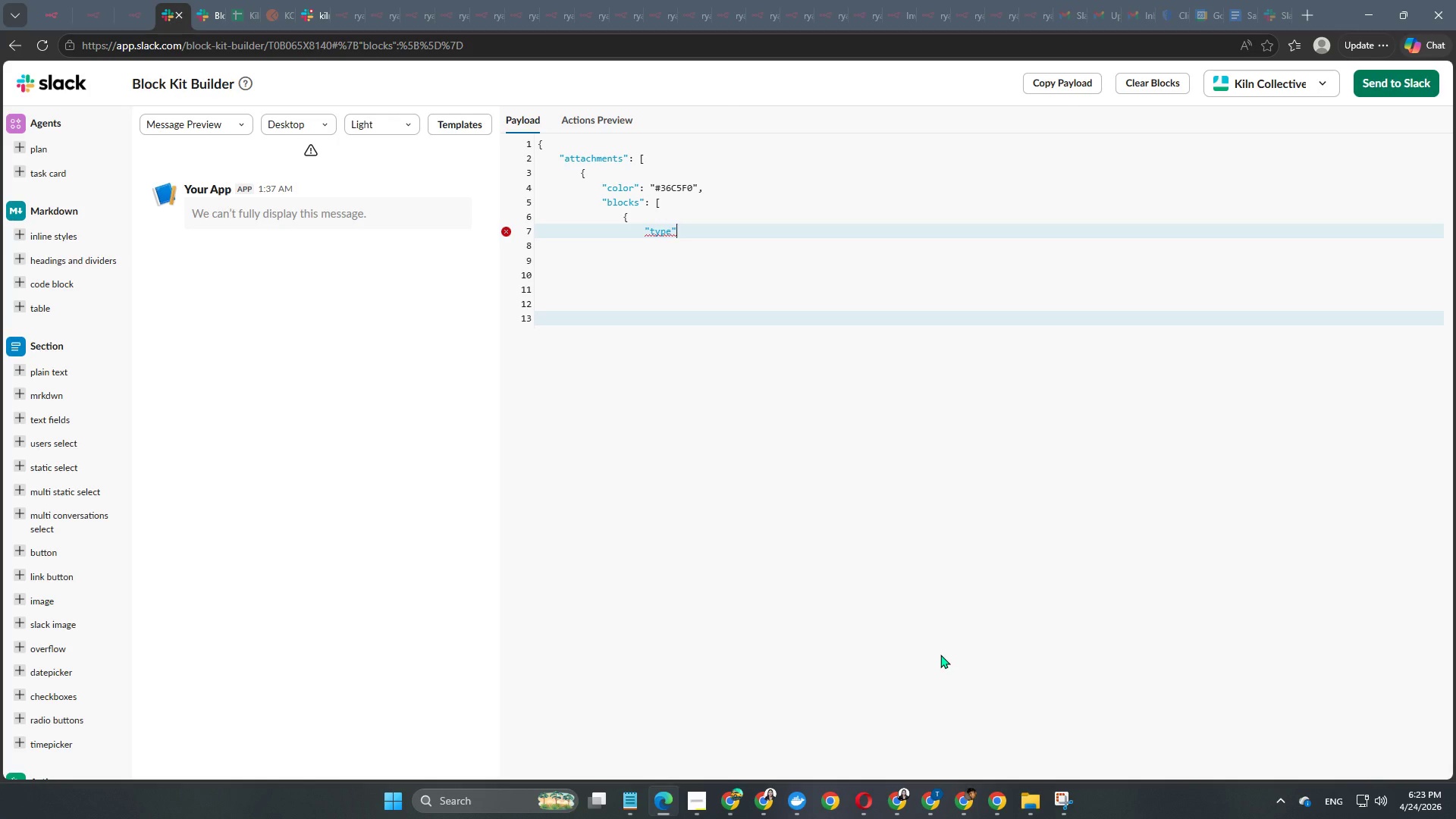 
wait(14.83)
 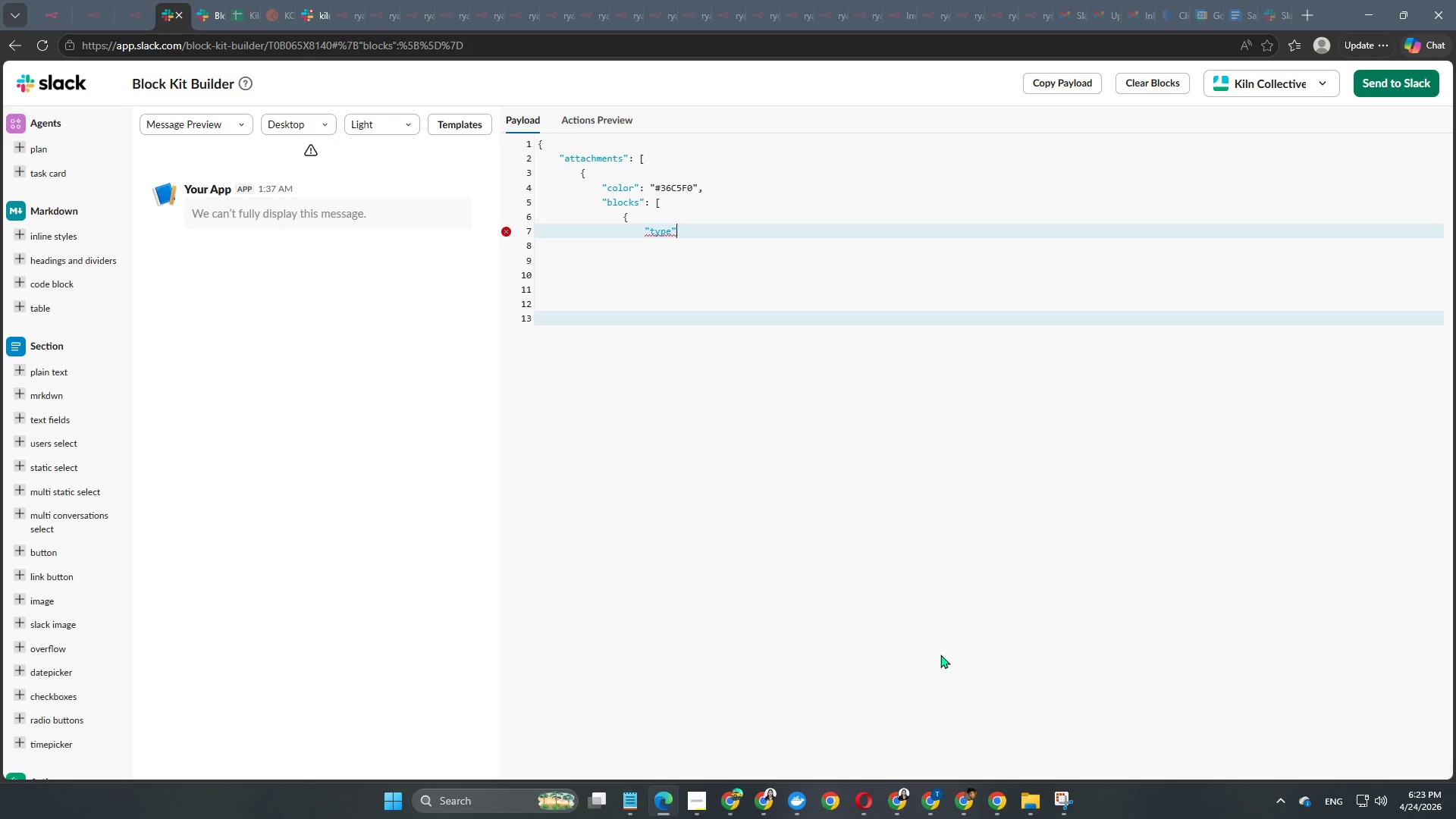 
key(Shift+ShiftRight)
 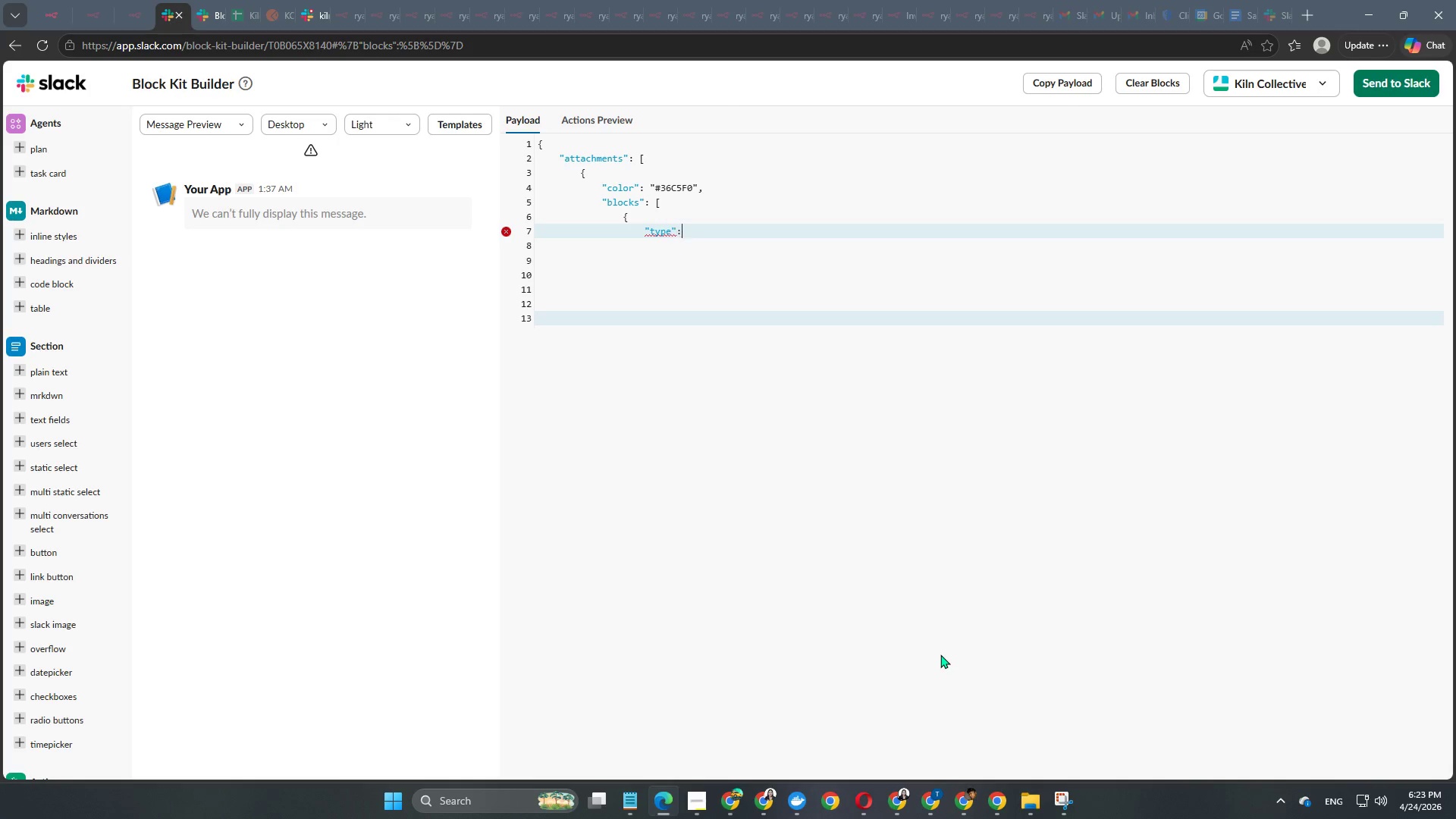 
key(Shift+Semicolon)
 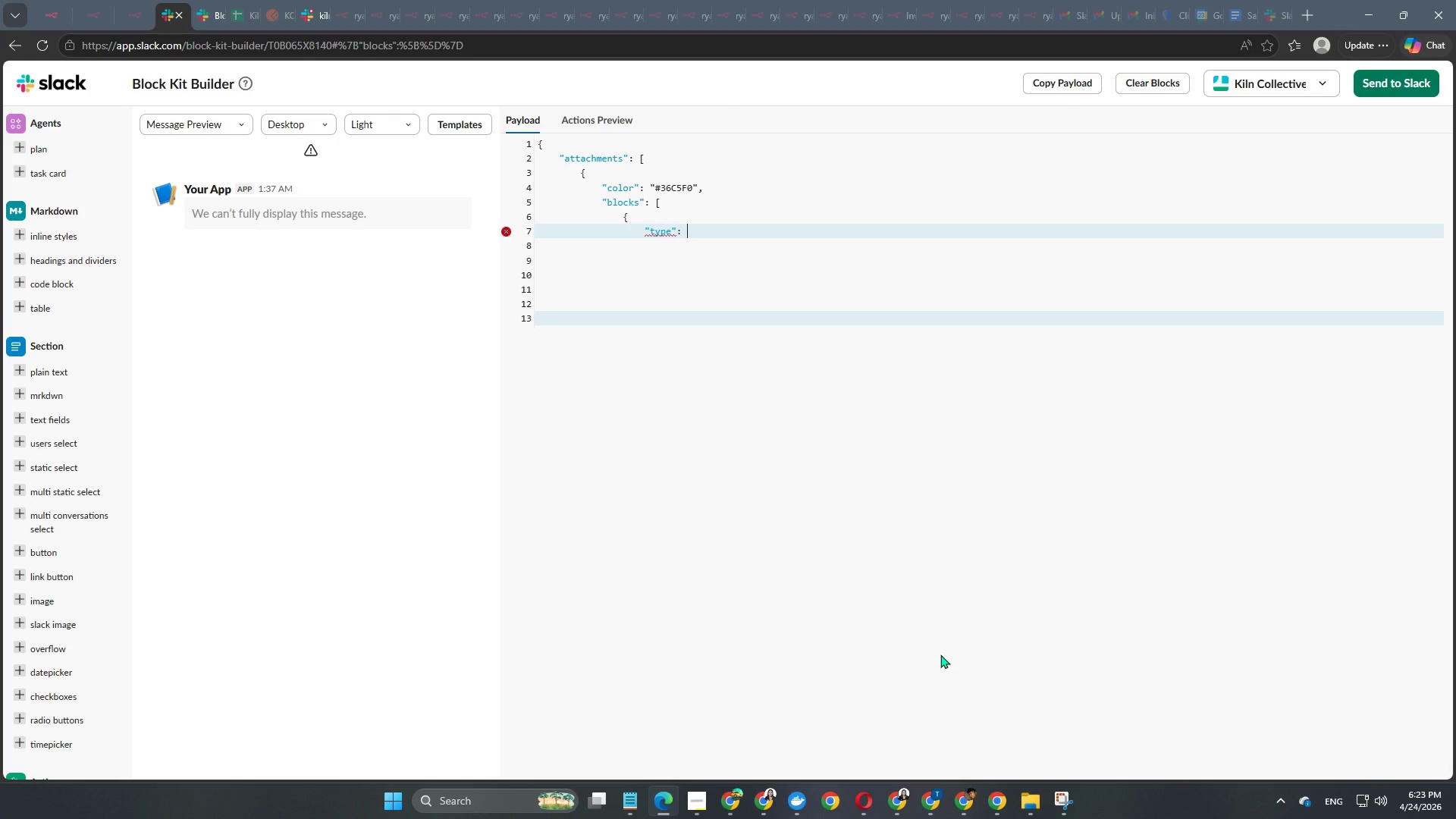 
key(Space)
 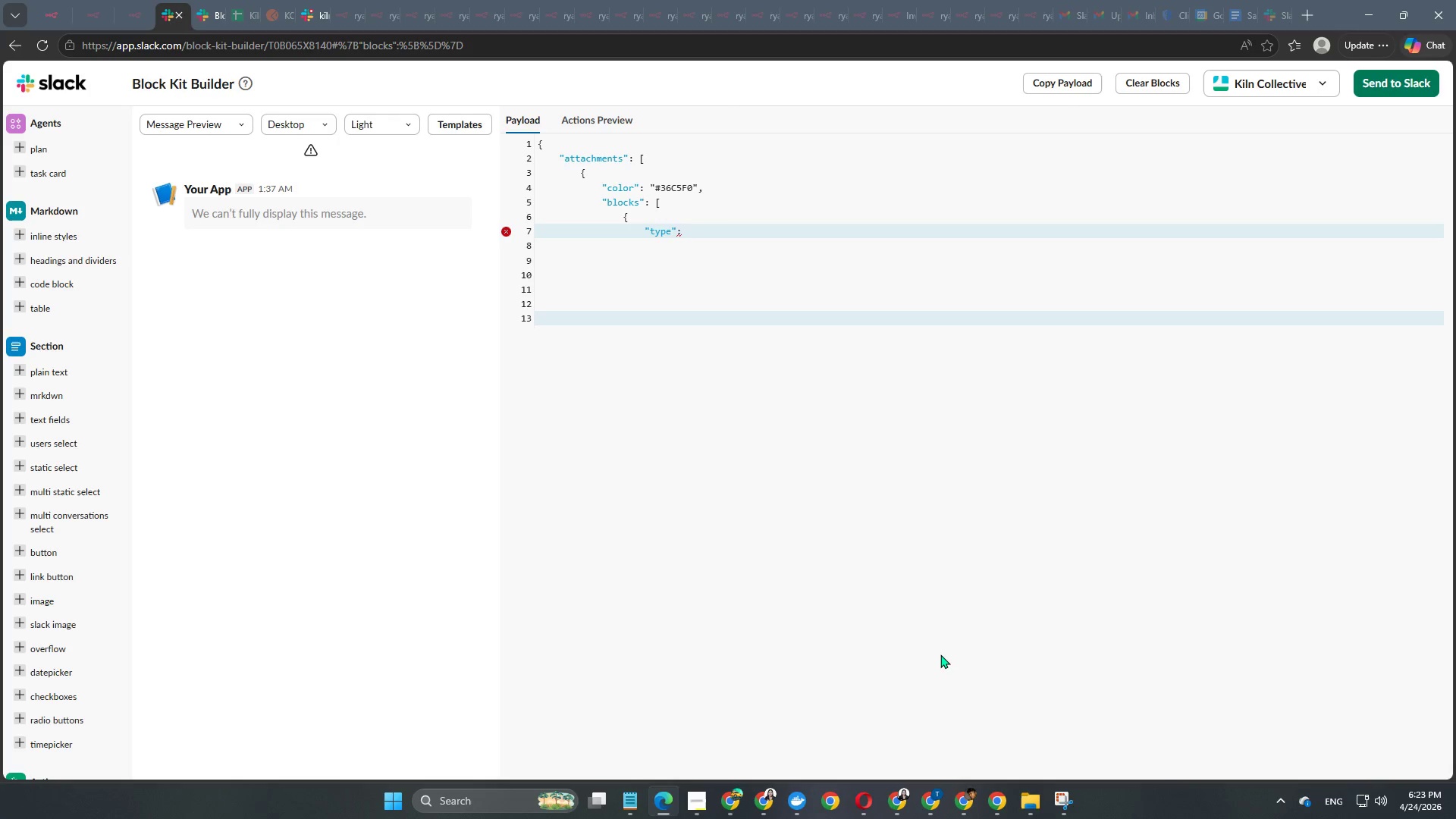 
wait(5.19)
 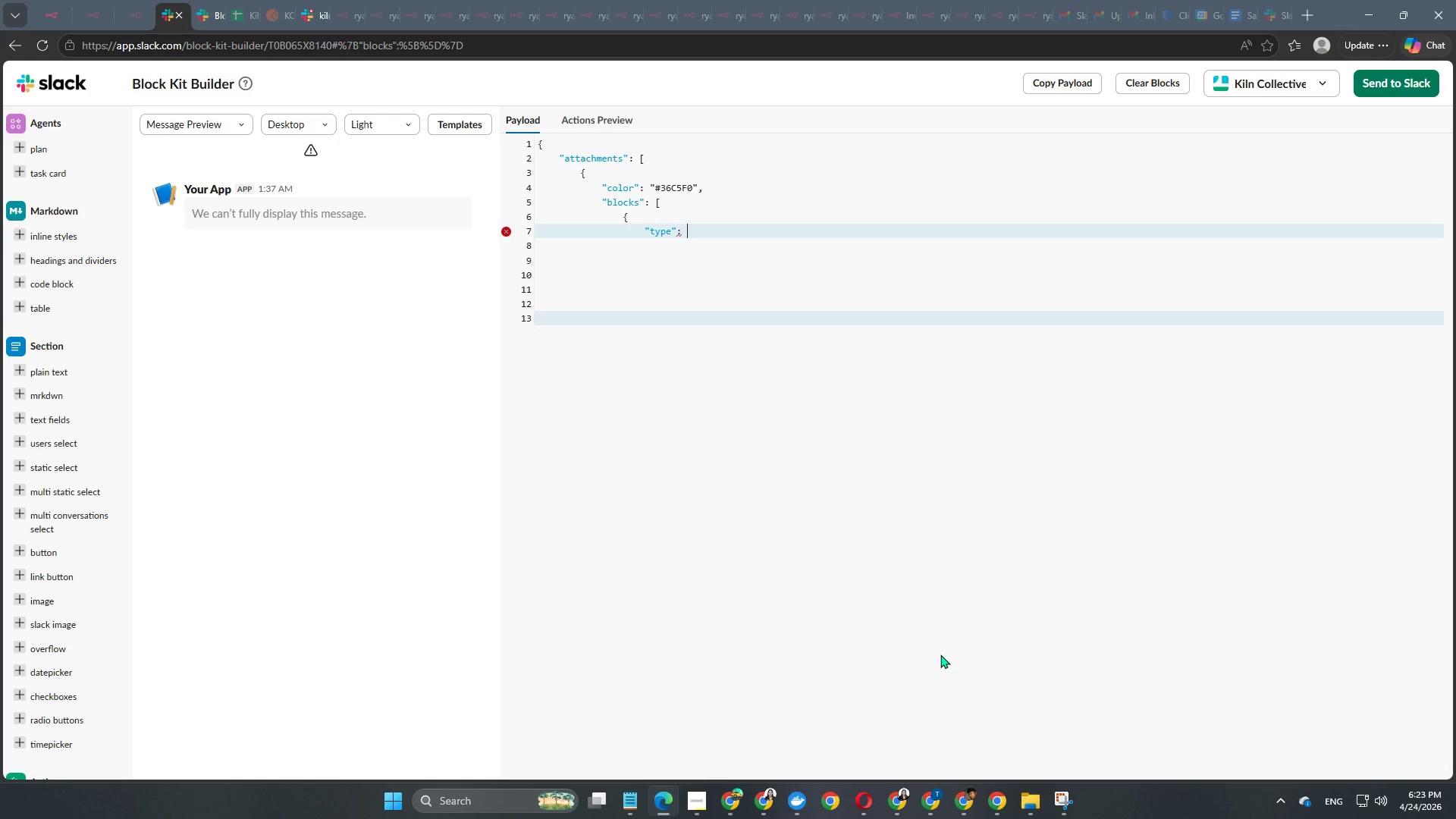 
type(:)
key(Backspace)
type("header",)
 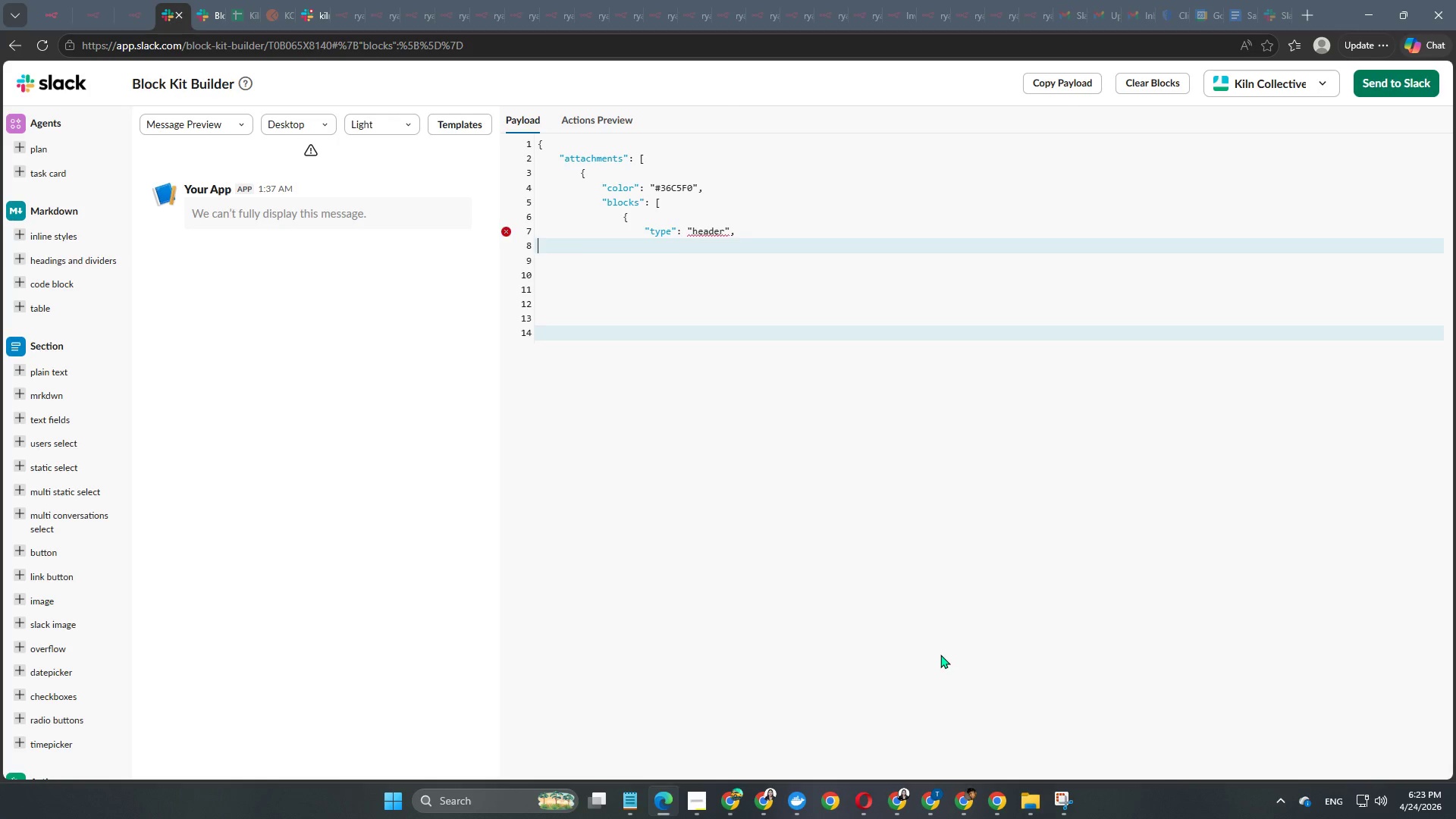 
 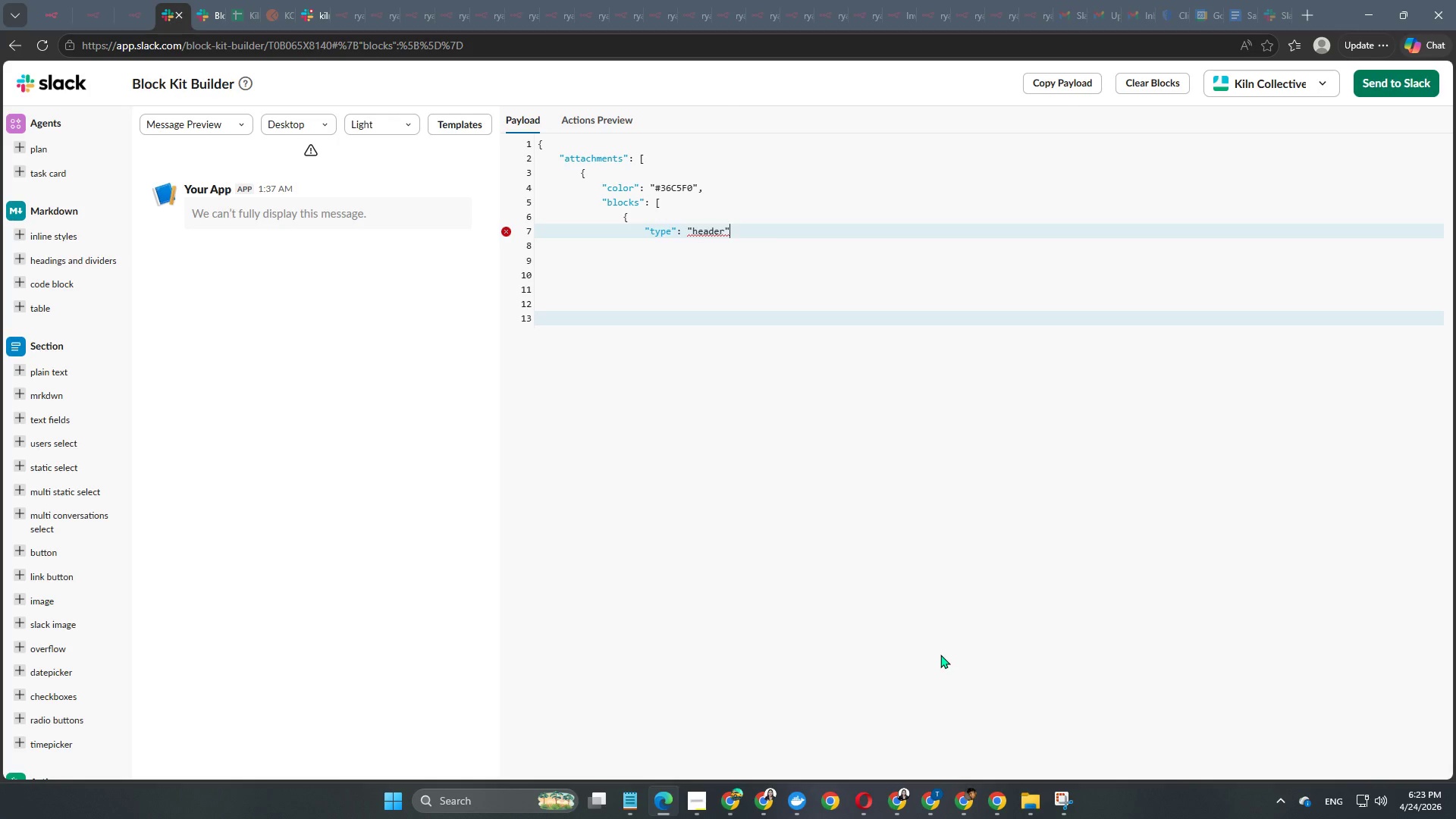 
key(Enter)
 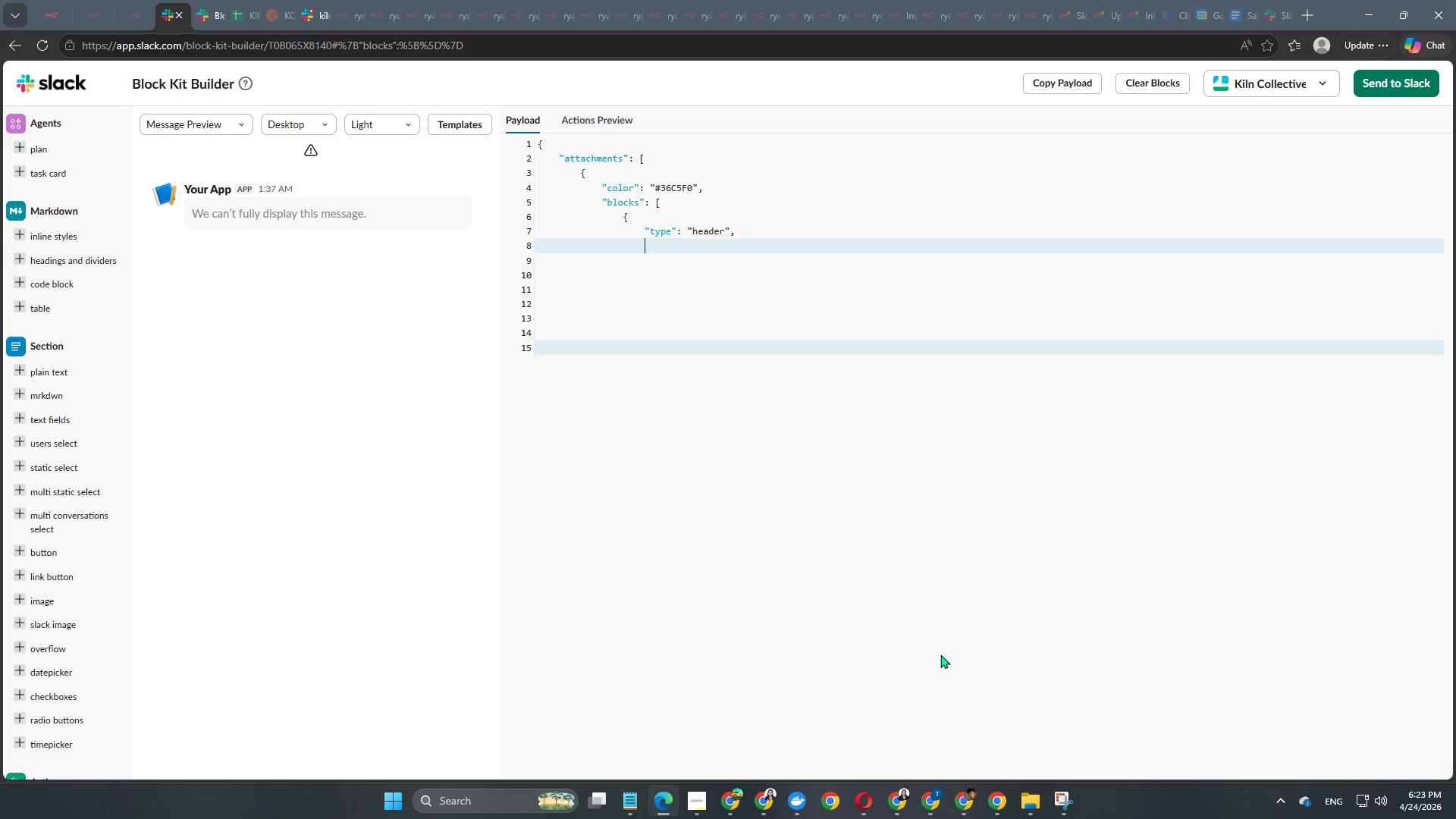 
key(Enter)
 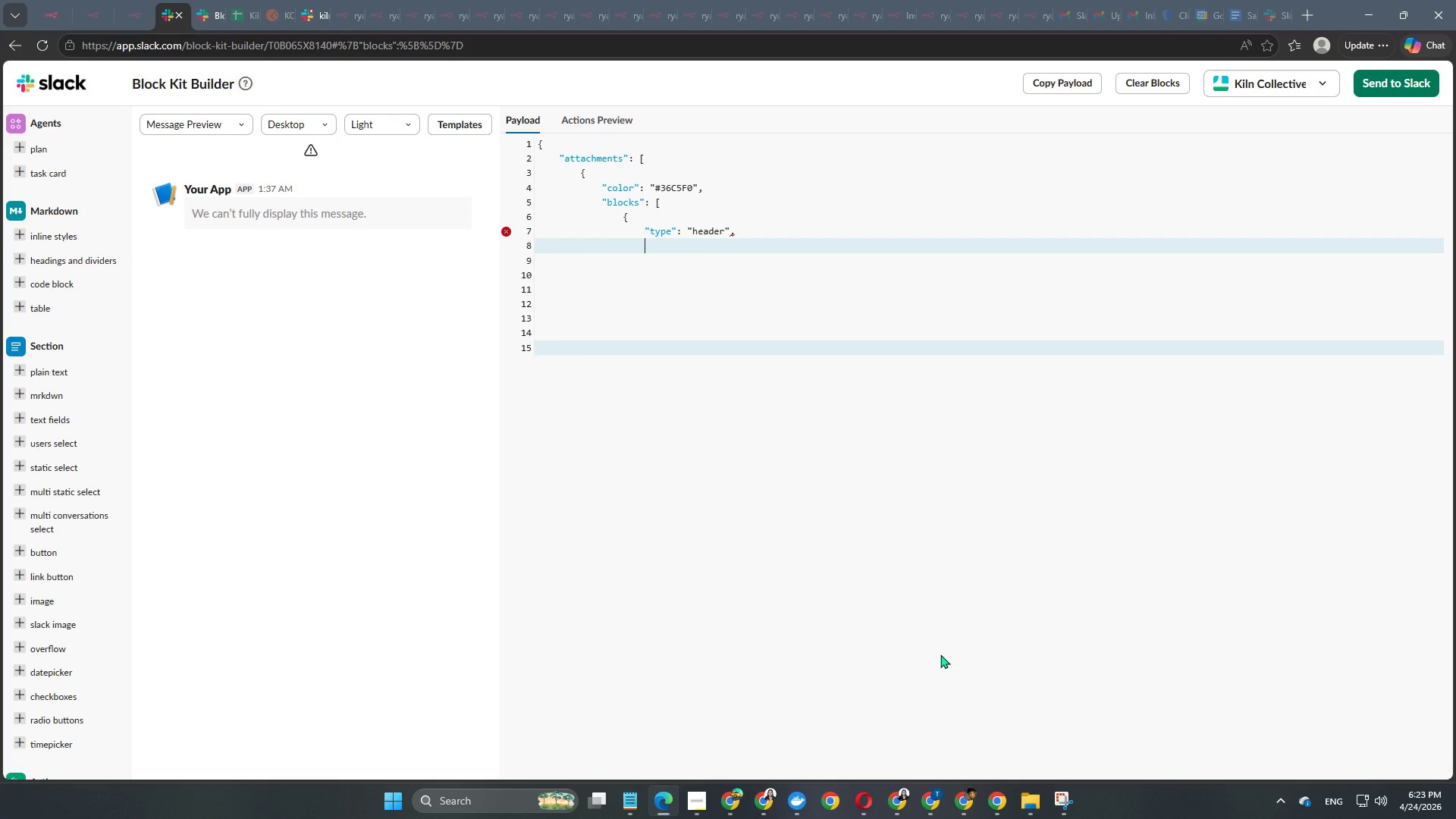 
type("text": )
 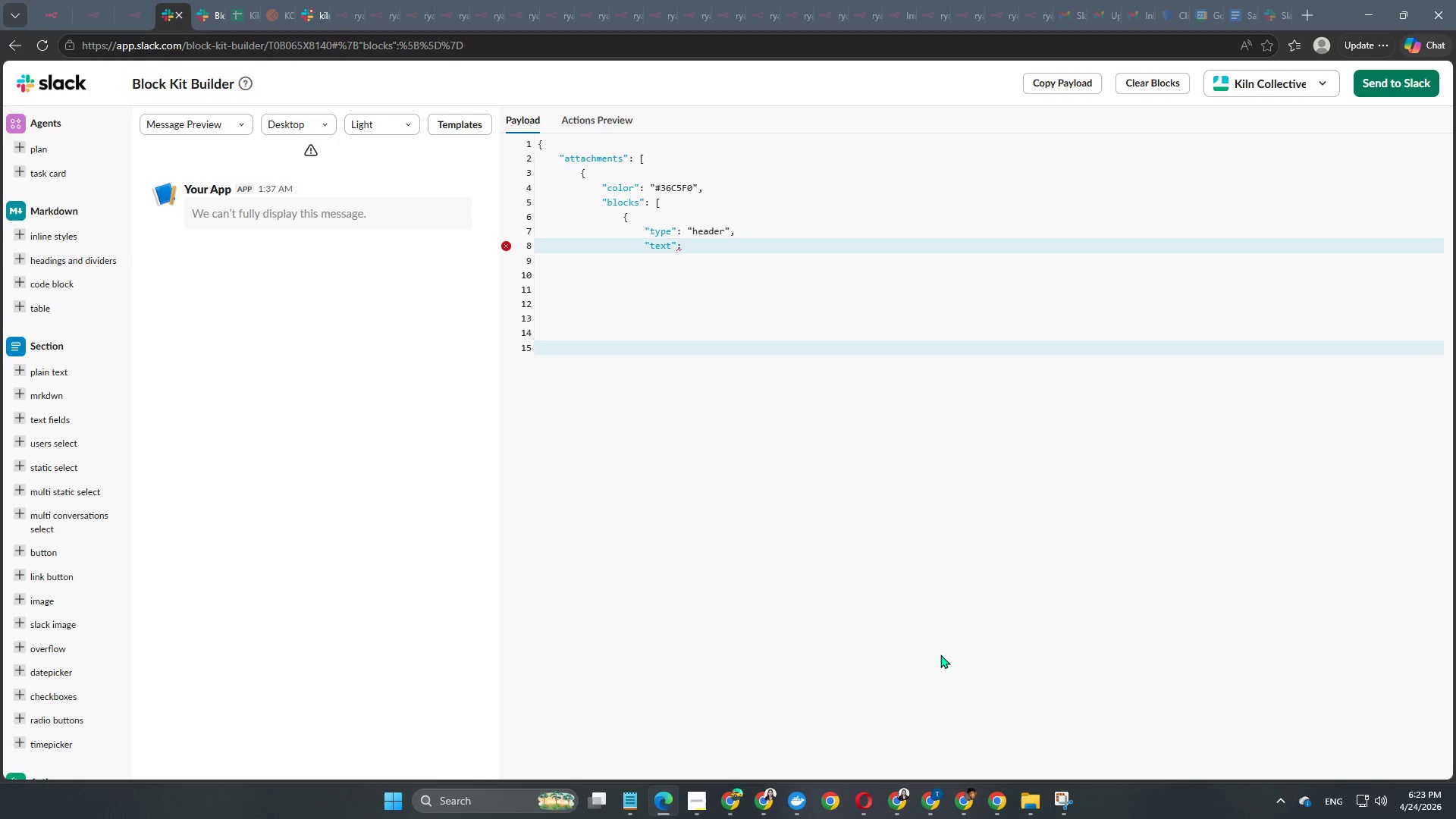 
key(Shift+BracketLeft)
 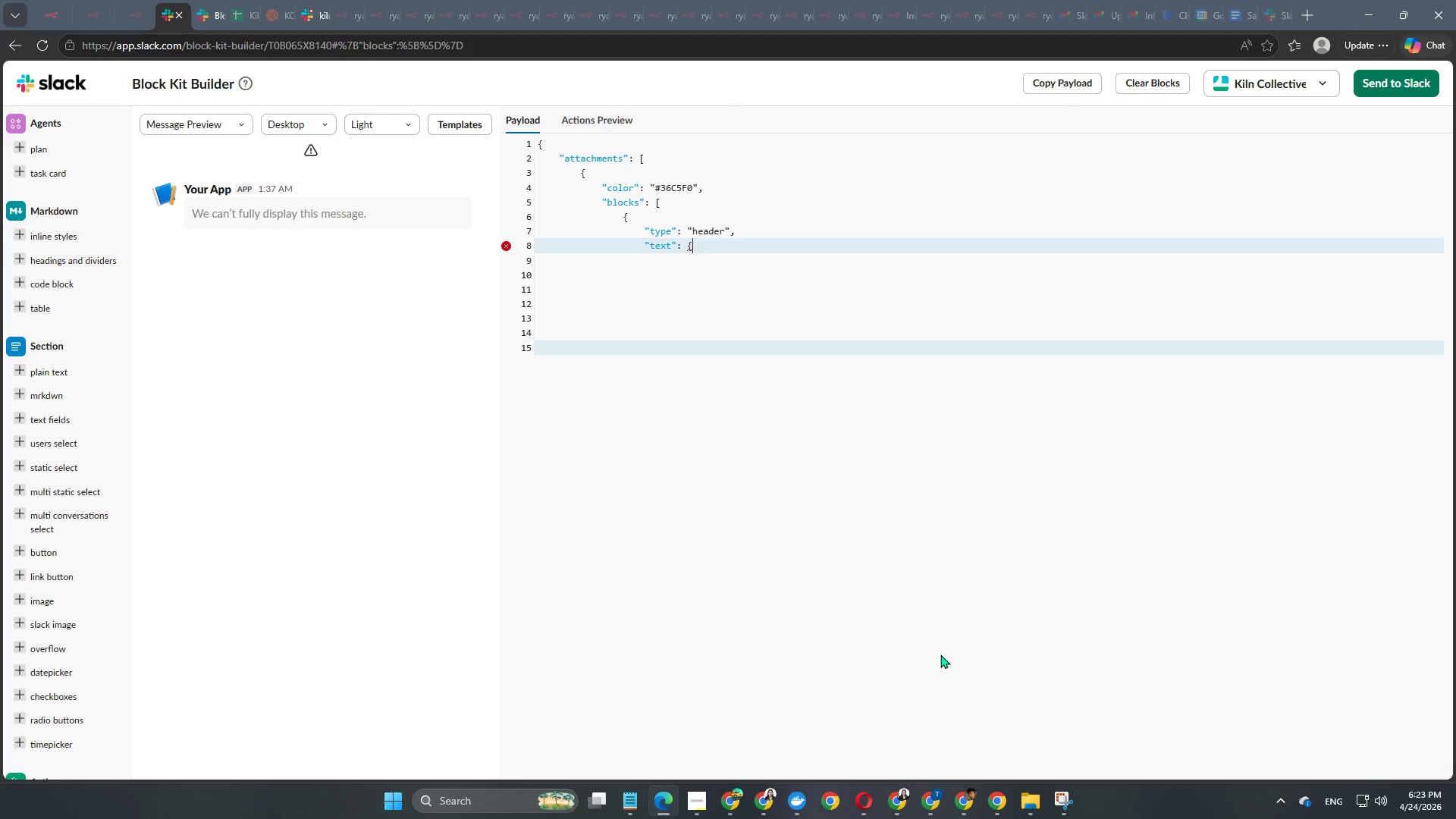 
key(Enter)
 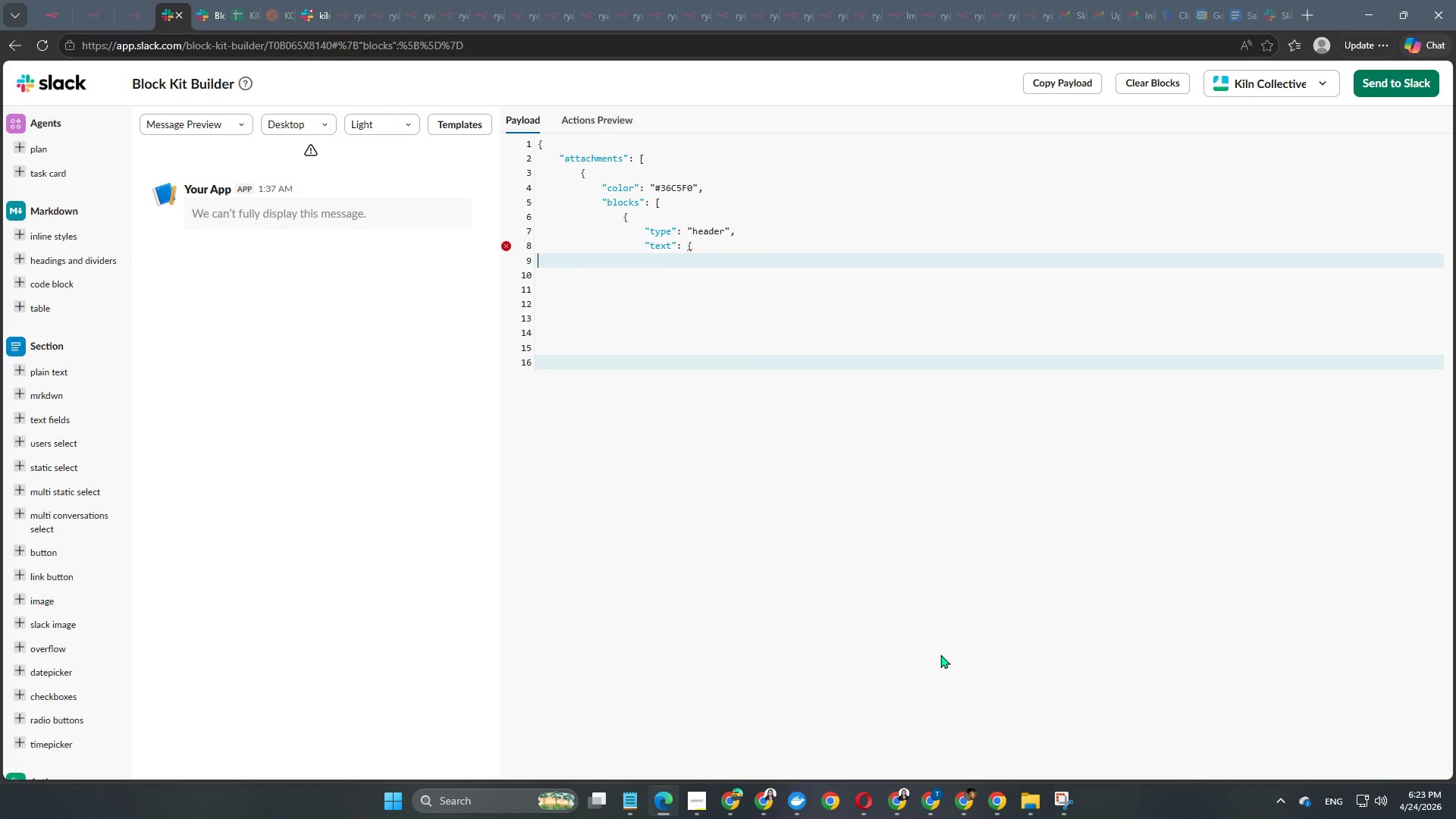 
key(Enter)
 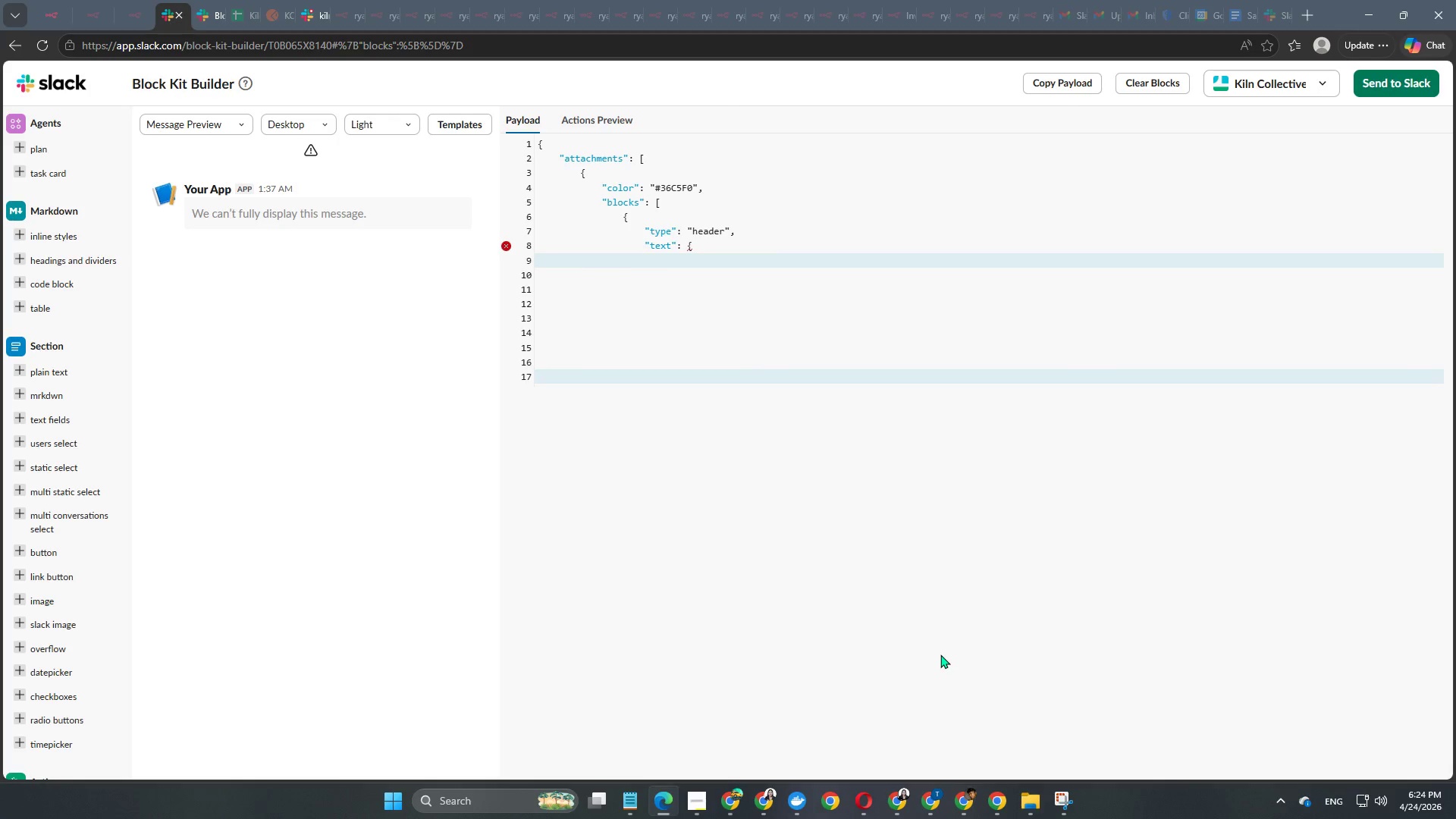 
type("type": )
 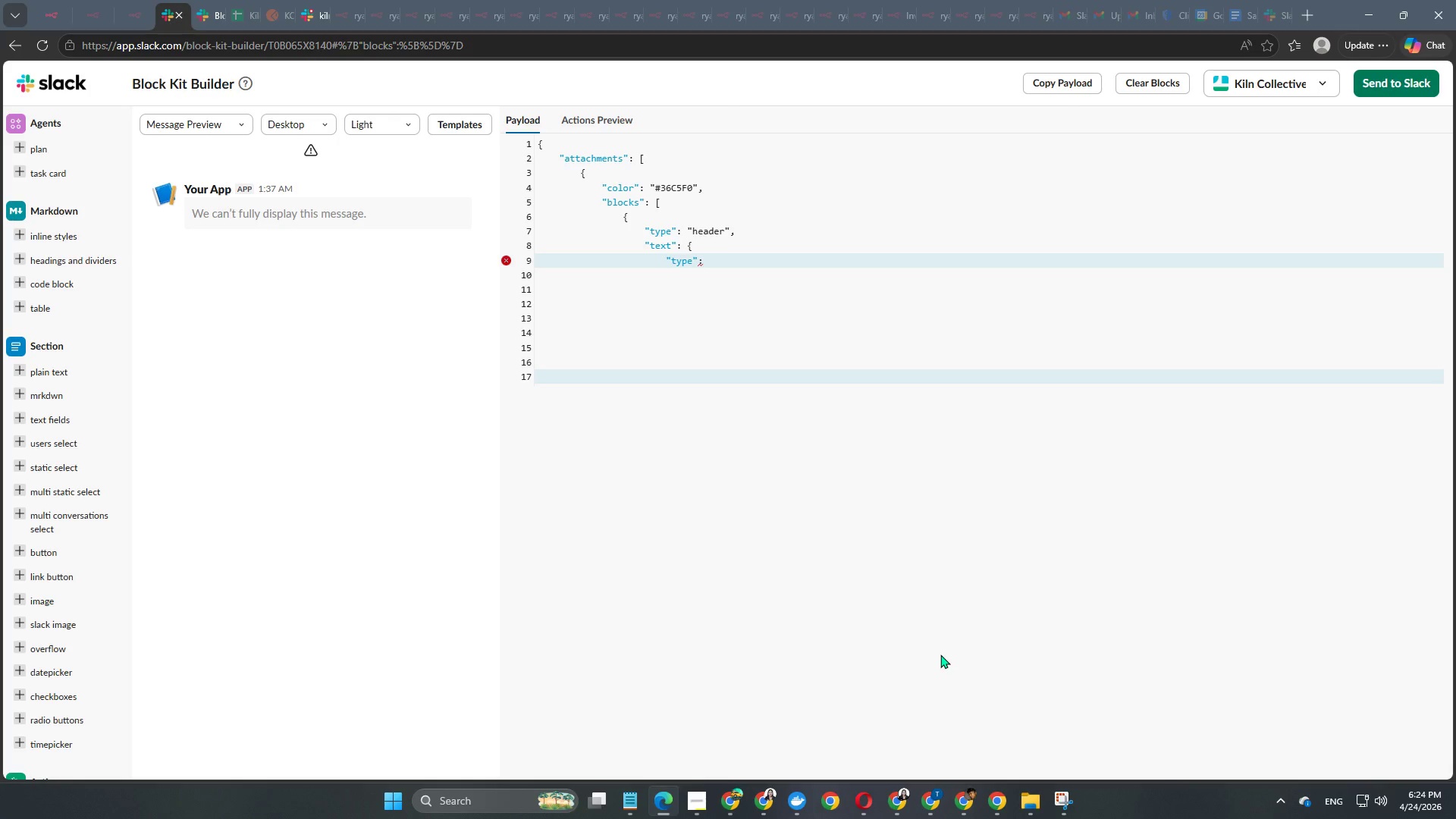 
type("plain_text",)
 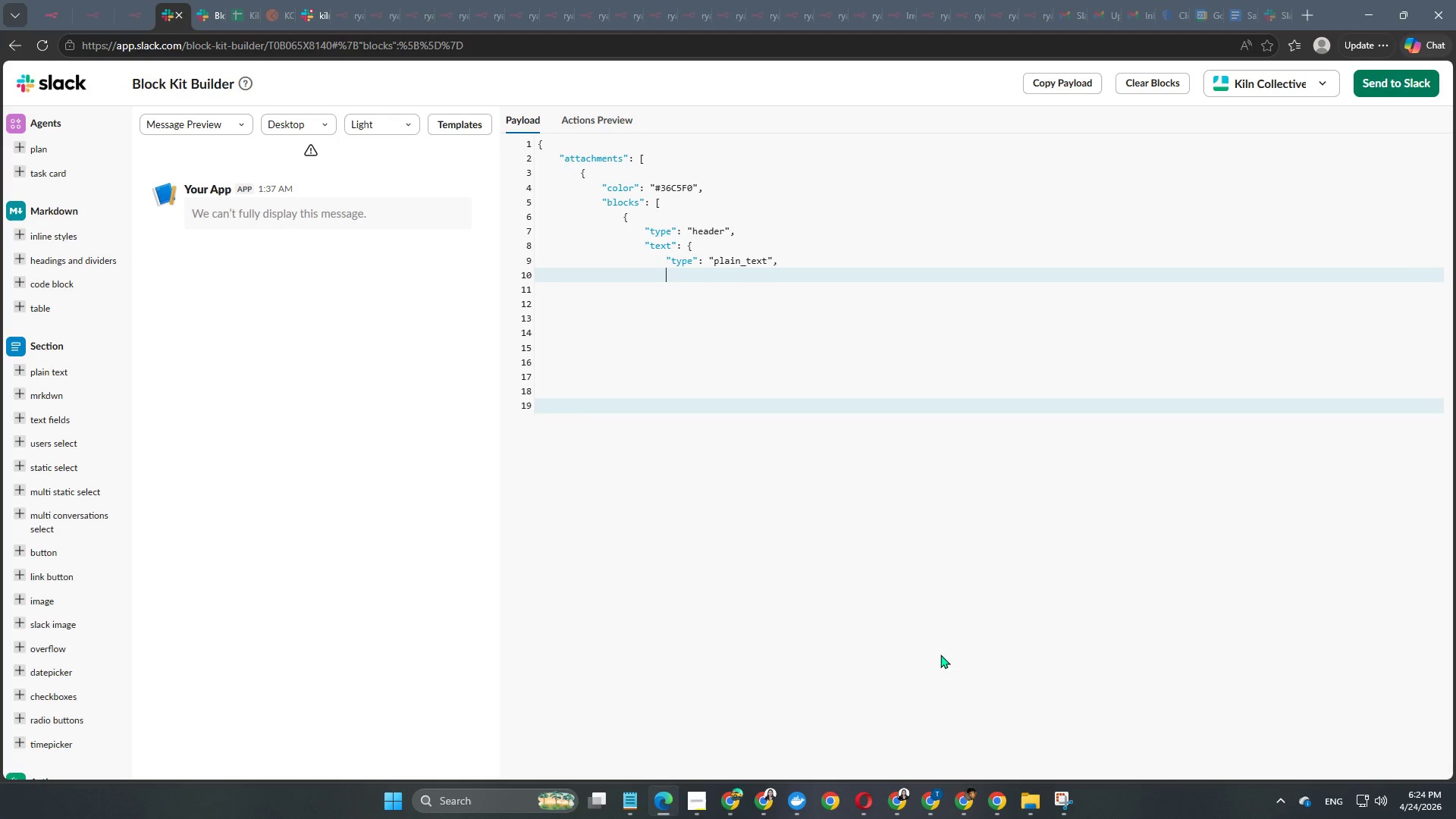 
 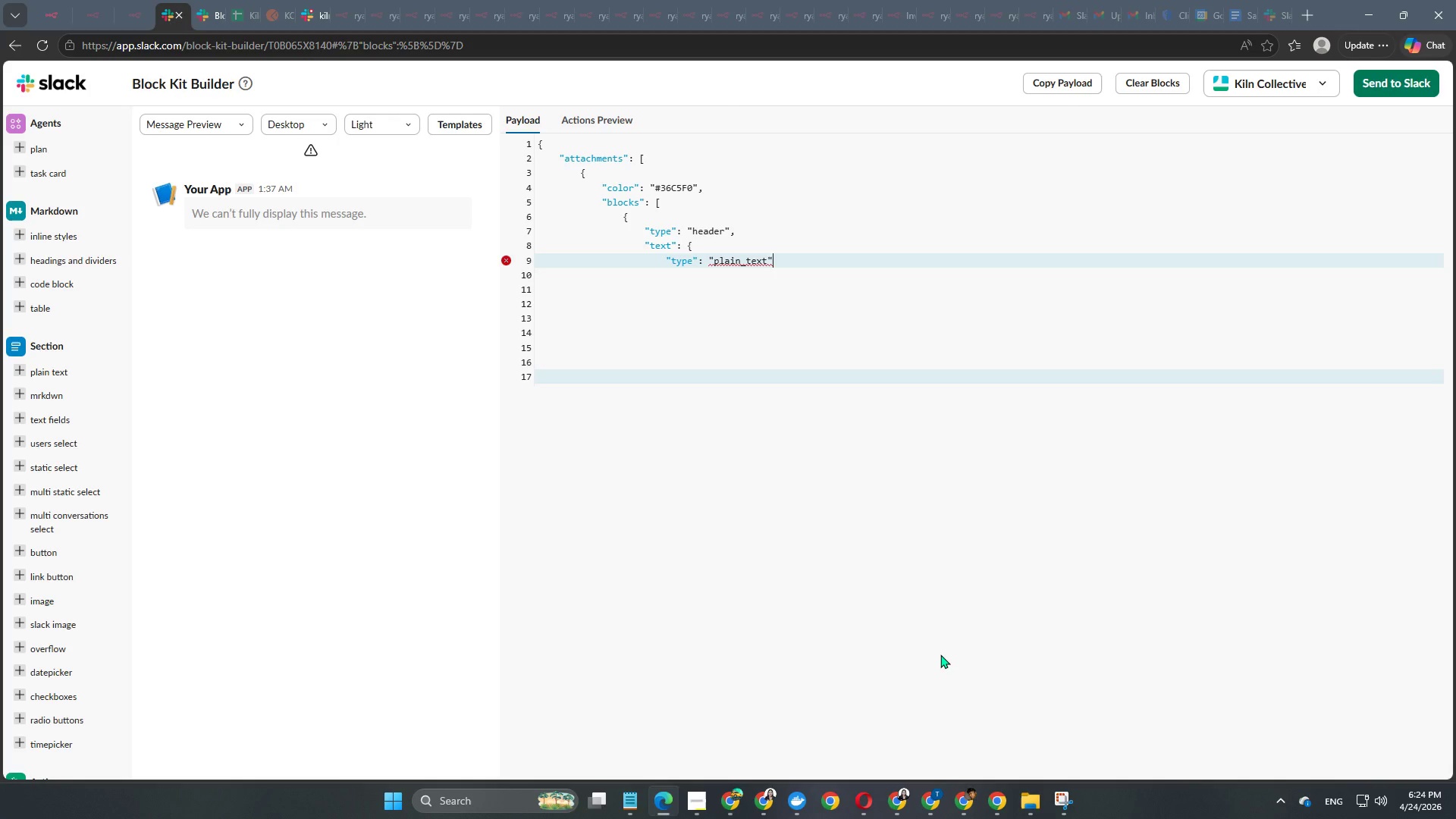 
key(Enter)
 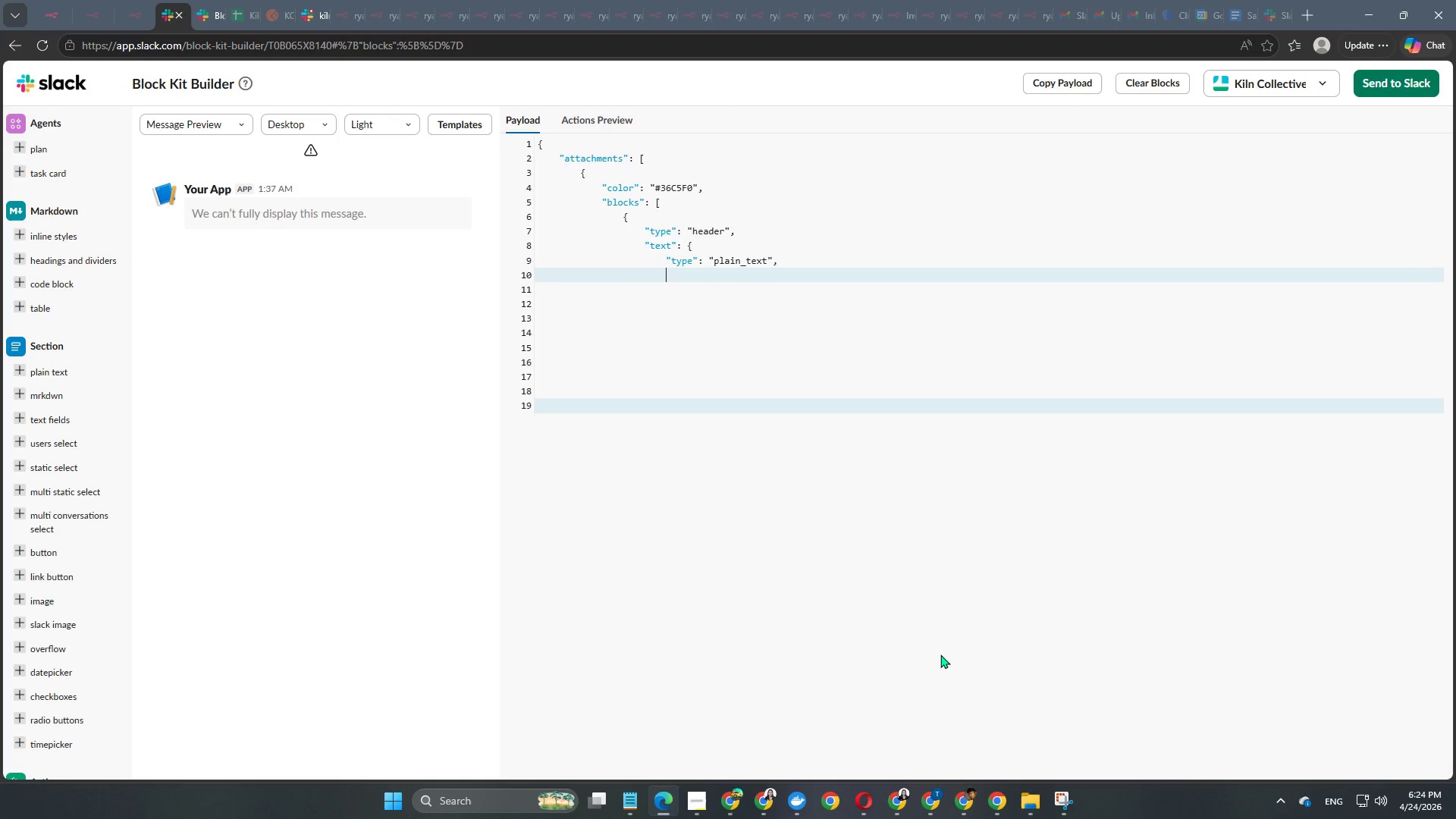 
key(Enter)
 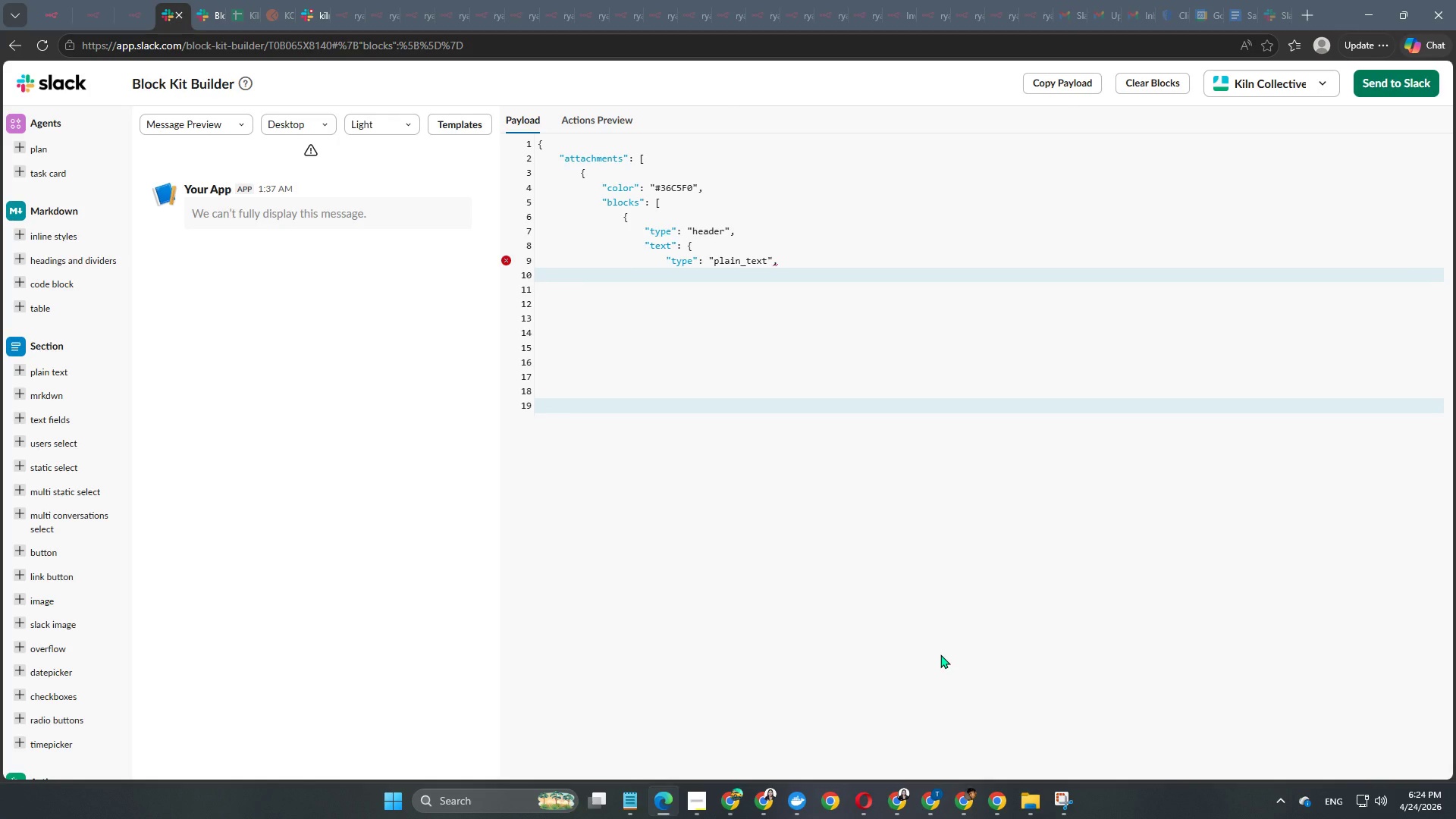 
wait(13.23)
 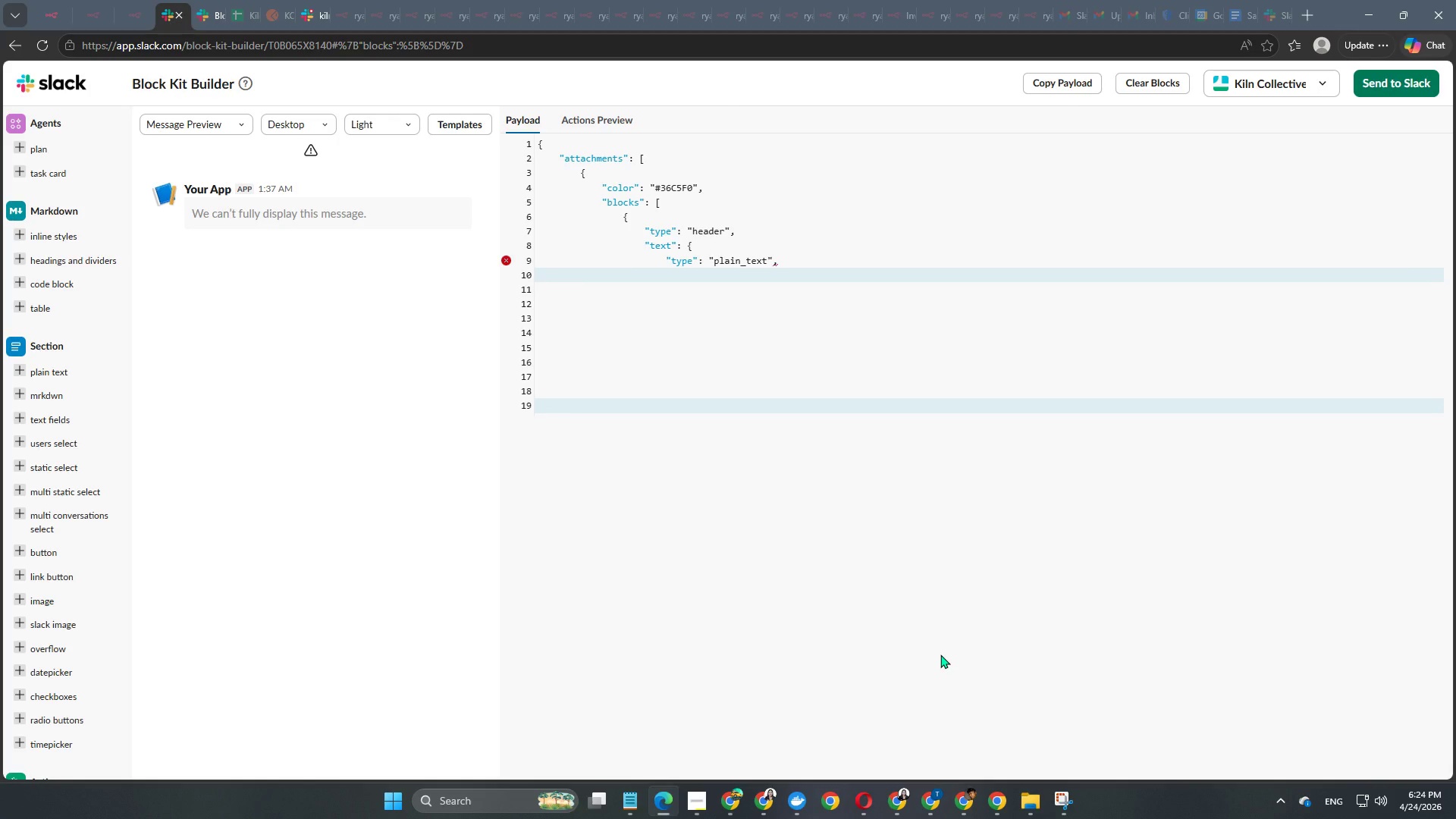 
type("text": "Weekly KPU)
key(Backspace)
type(I Dashbo)
 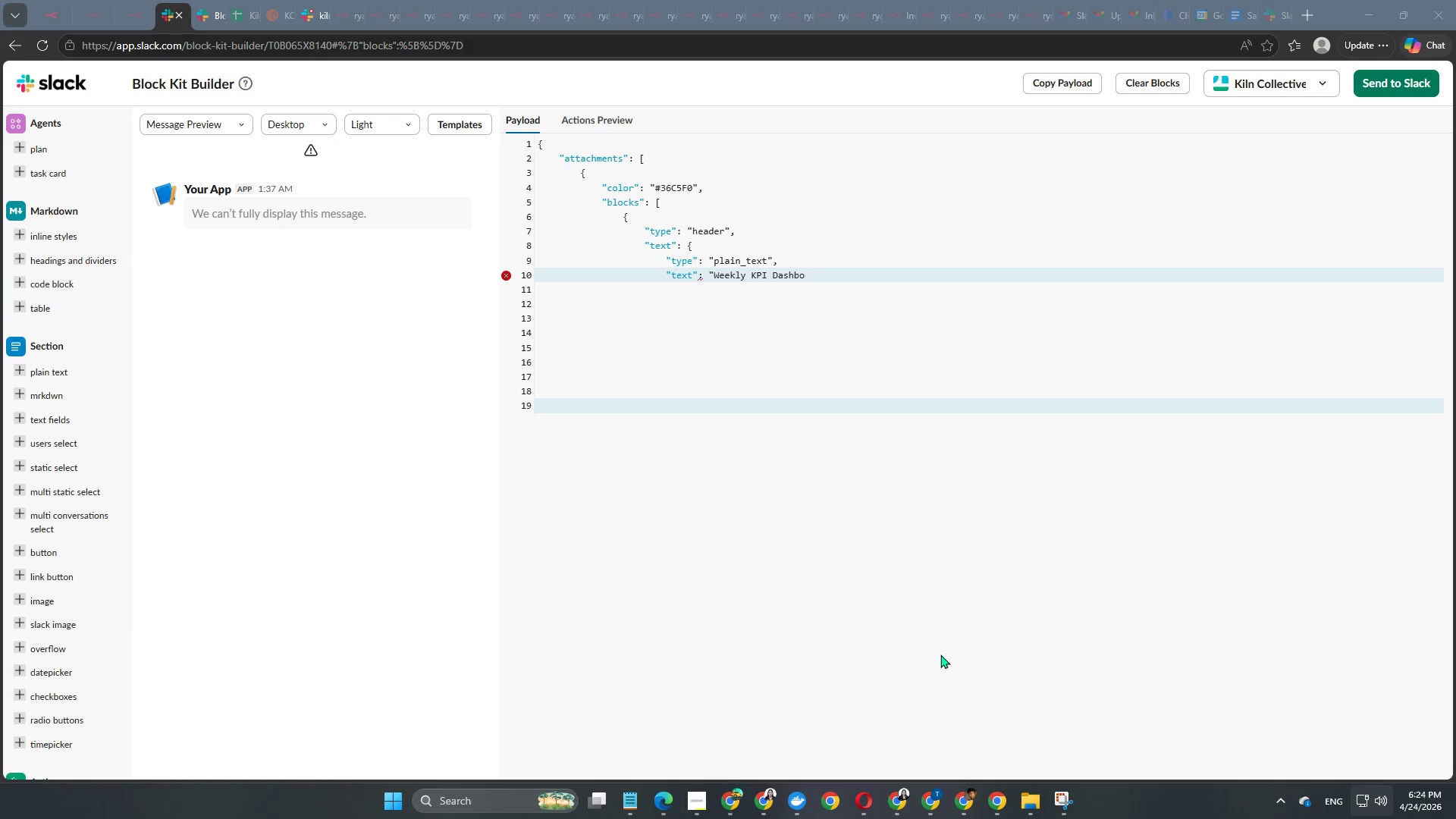 
 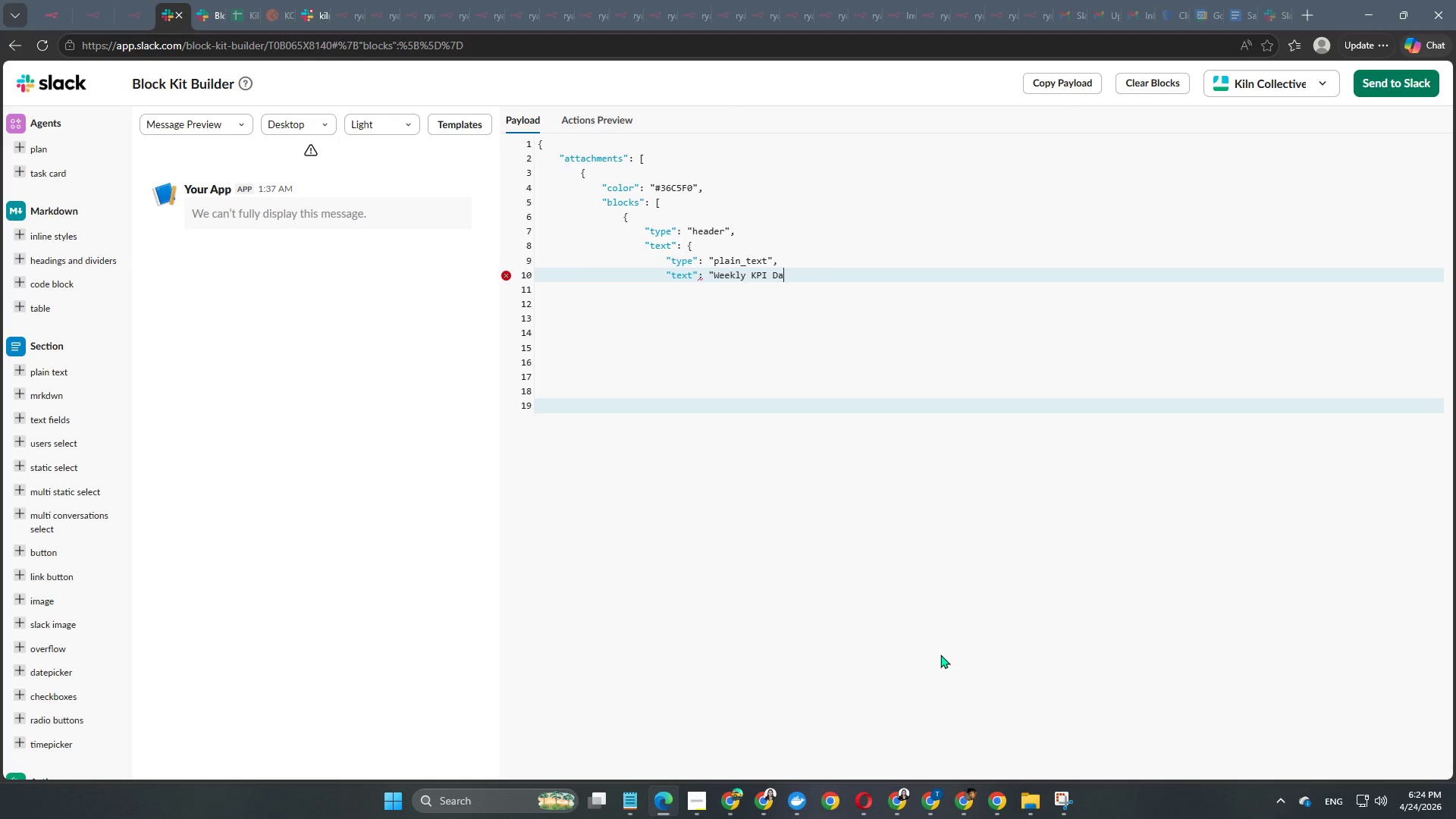 
key(Meta+MetaLeft)
 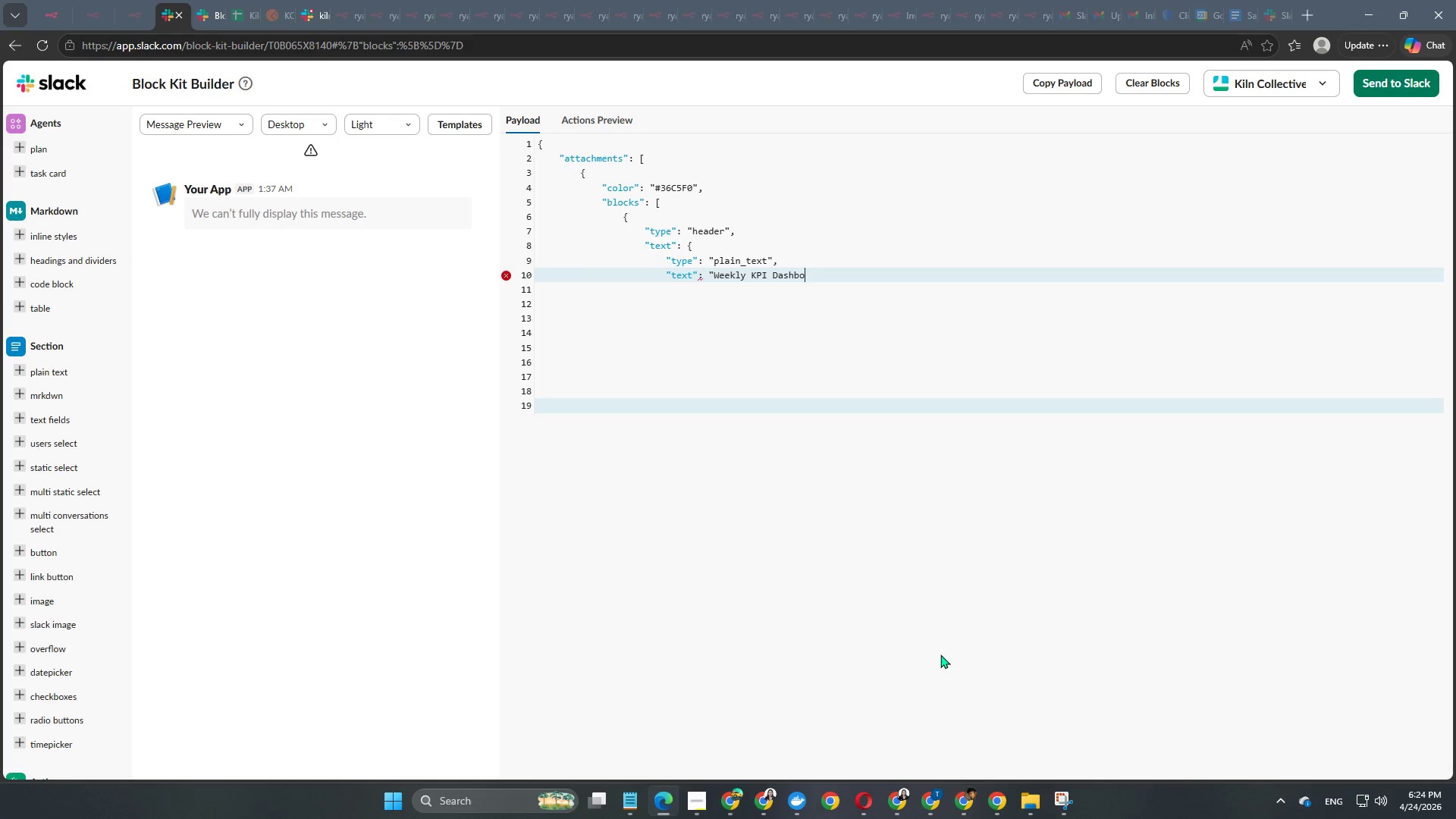 
key(Meta+A)
 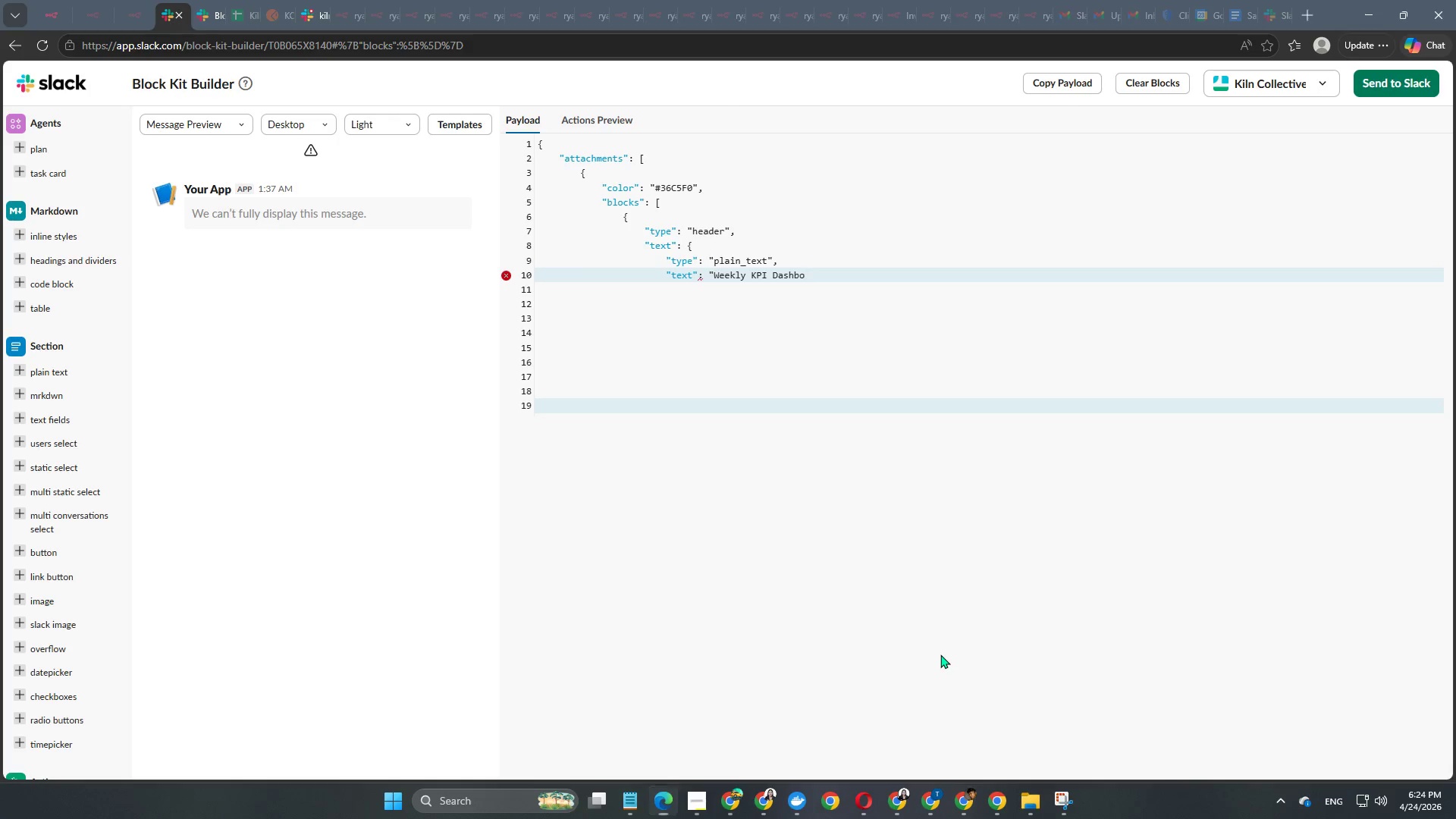 
key(Meta+R)
 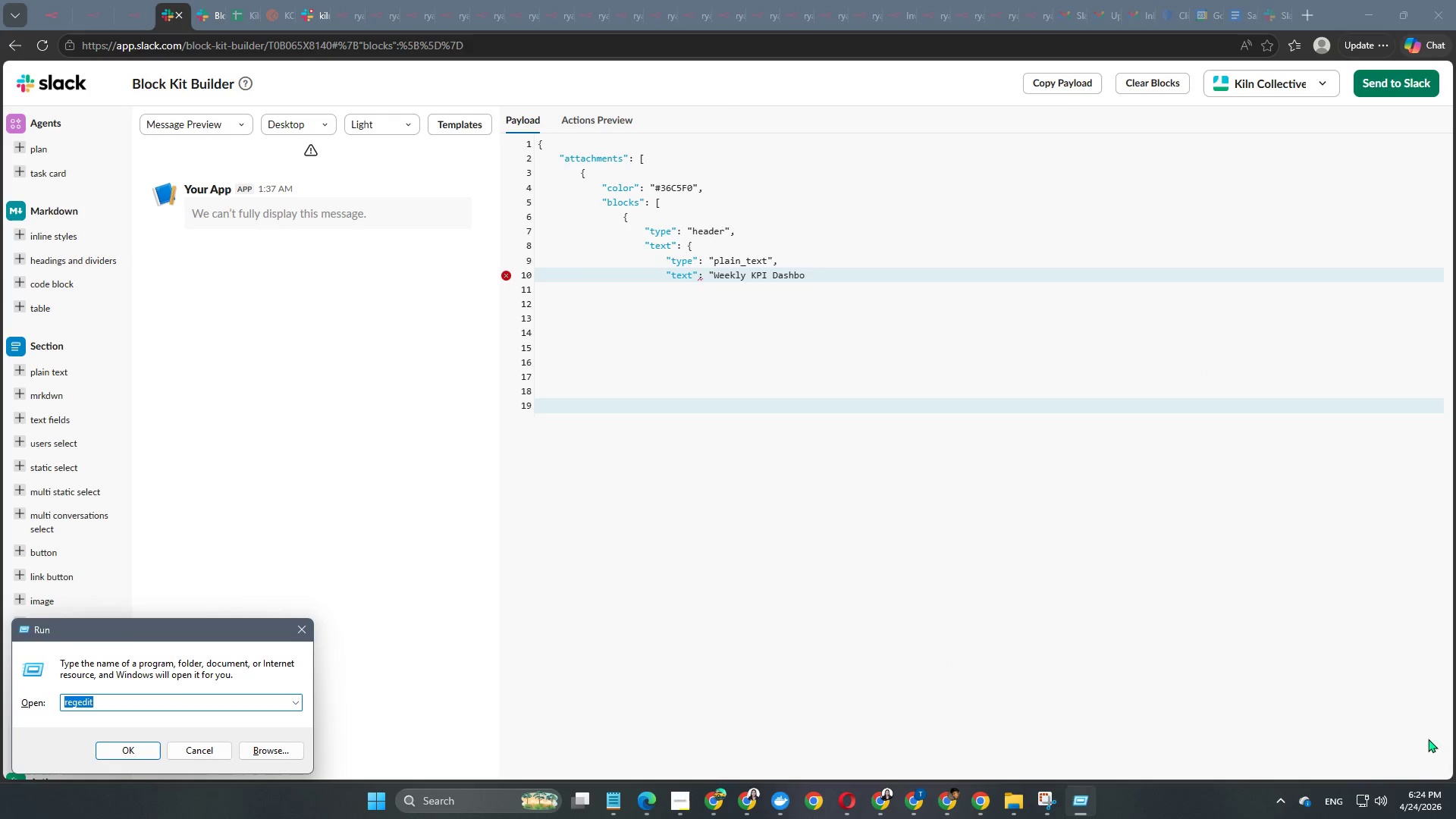 
left_click([302, 638])
 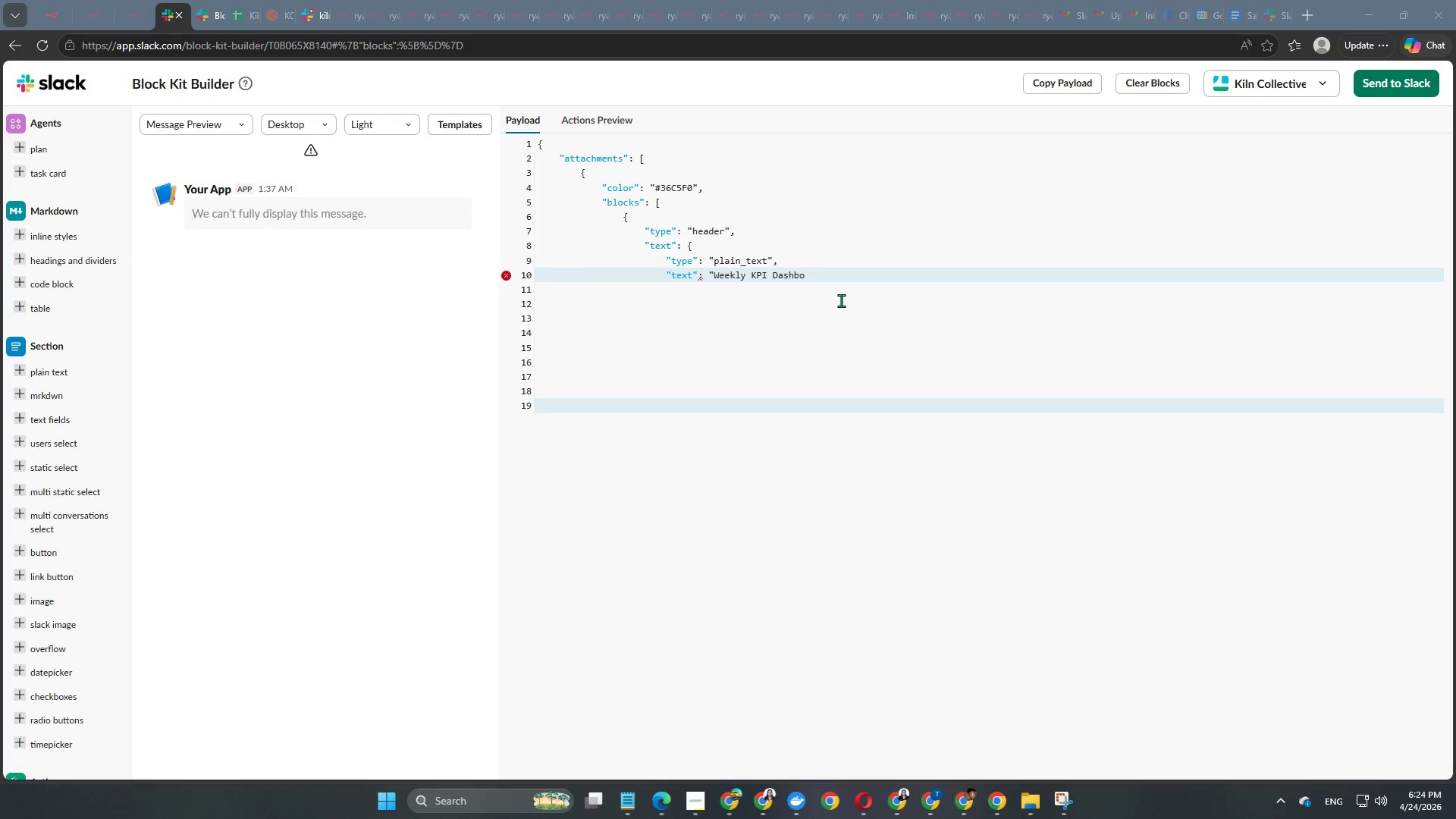 
left_click([852, 281])
 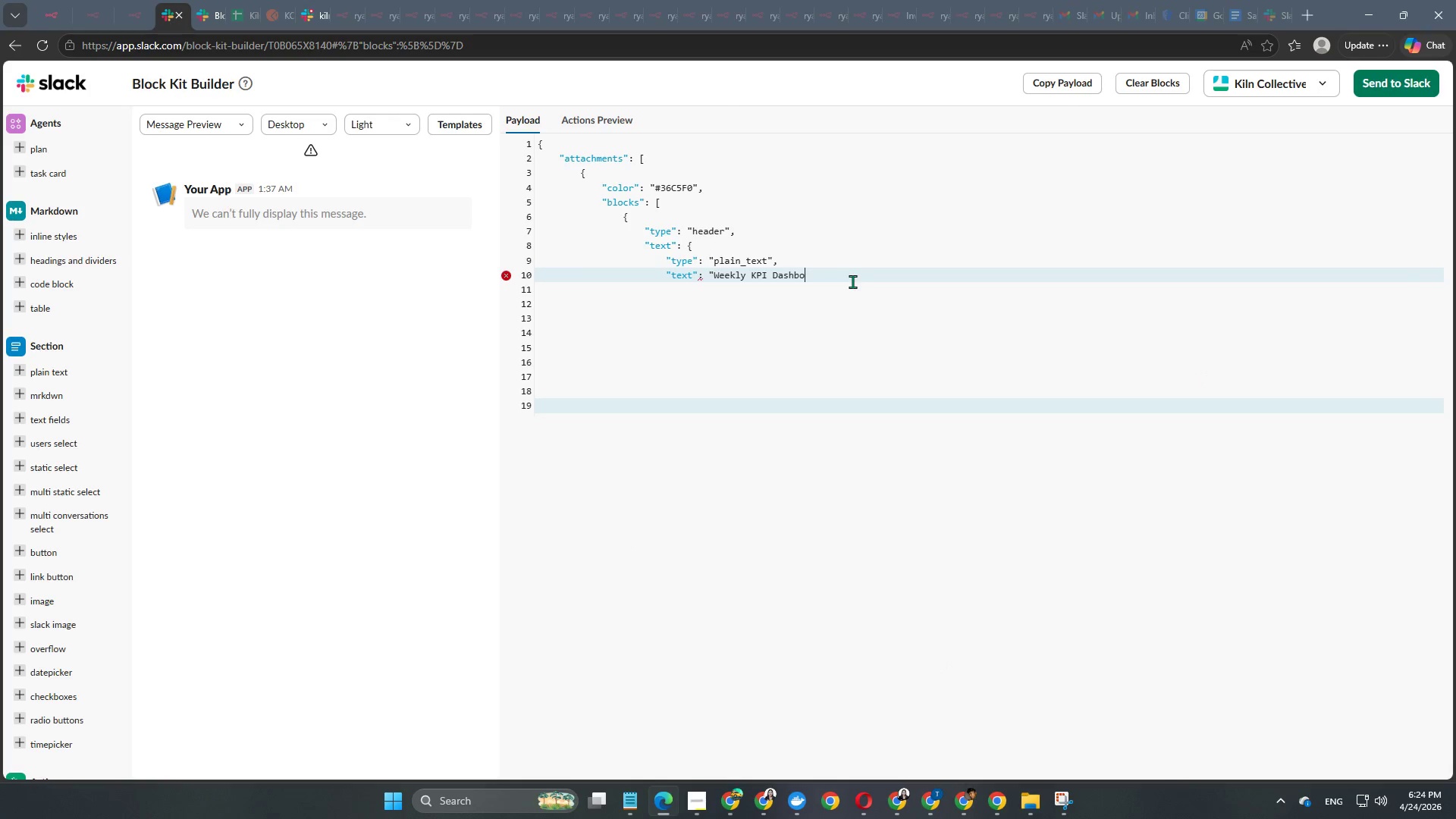 
type(ard")
 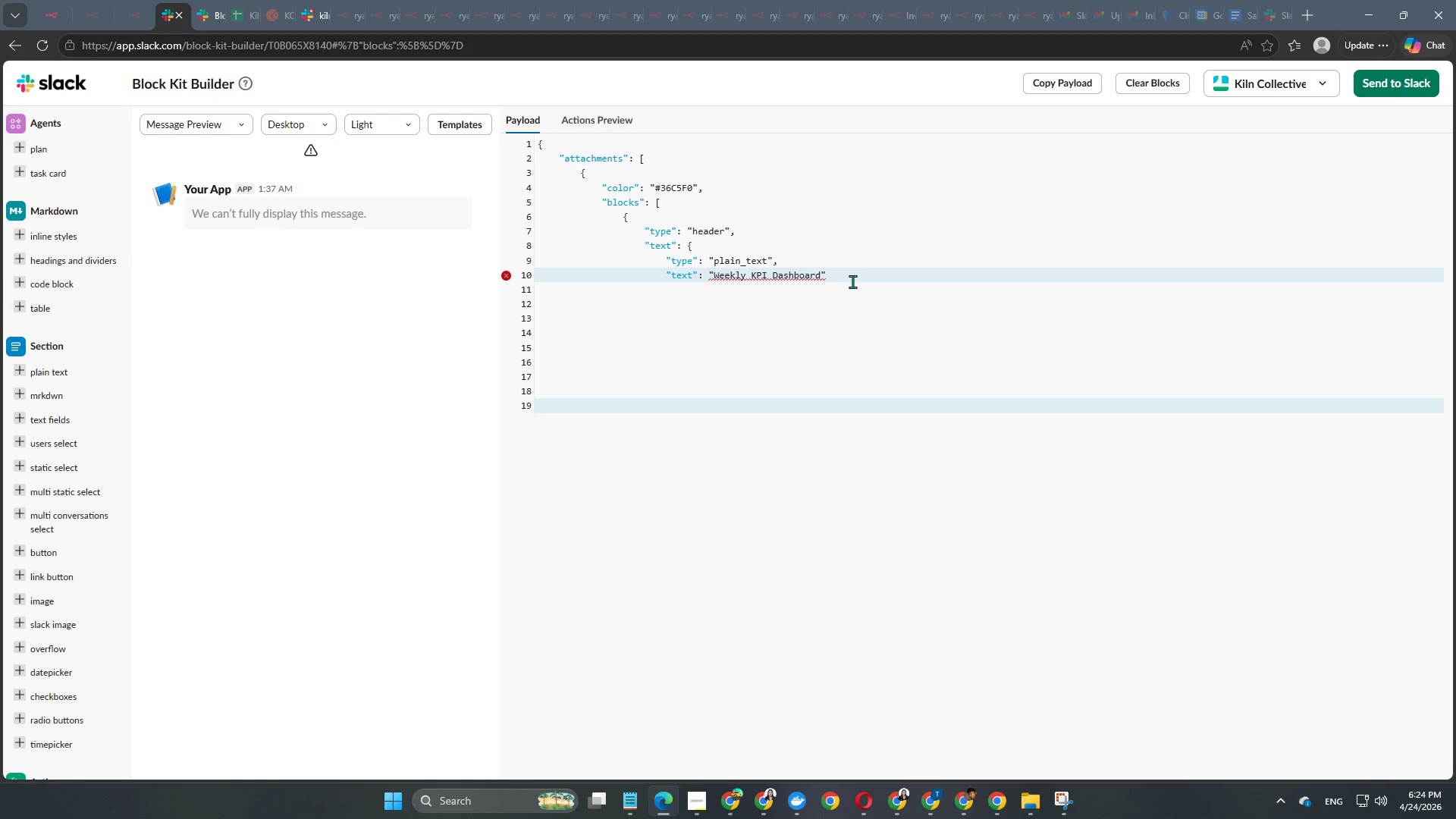 
key(Enter)
 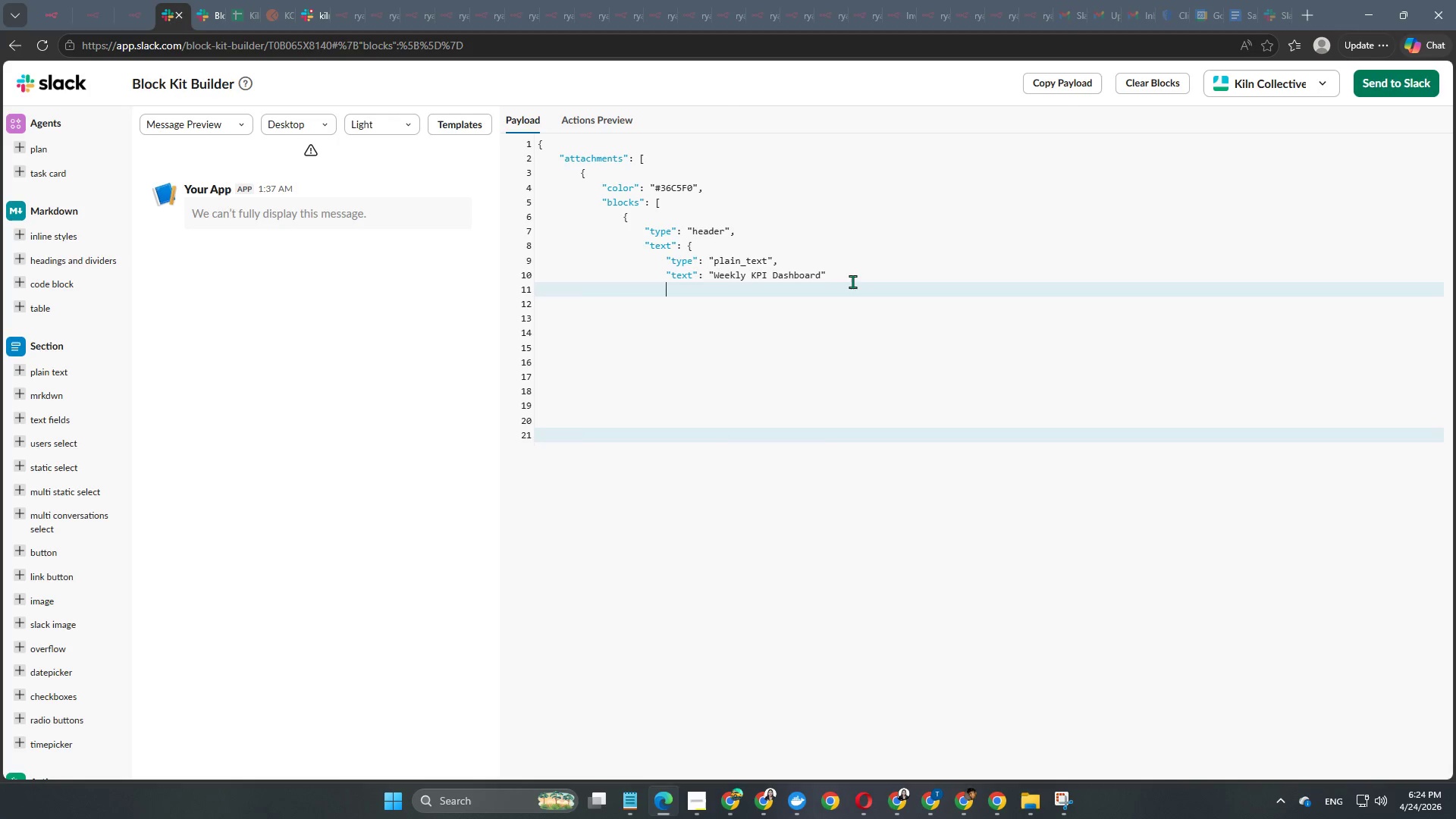 
key(Enter)
 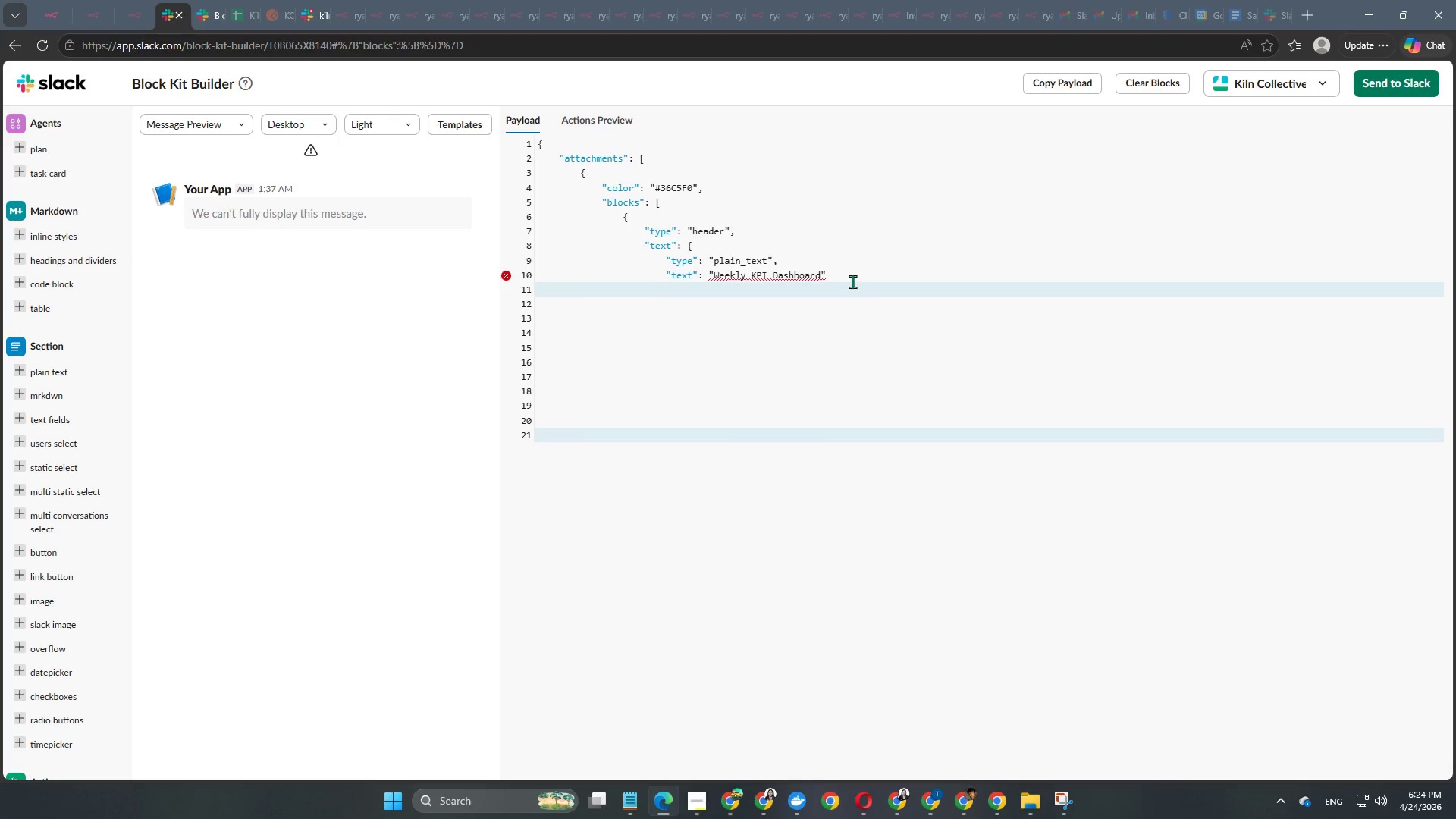 
key(Control+Z)
 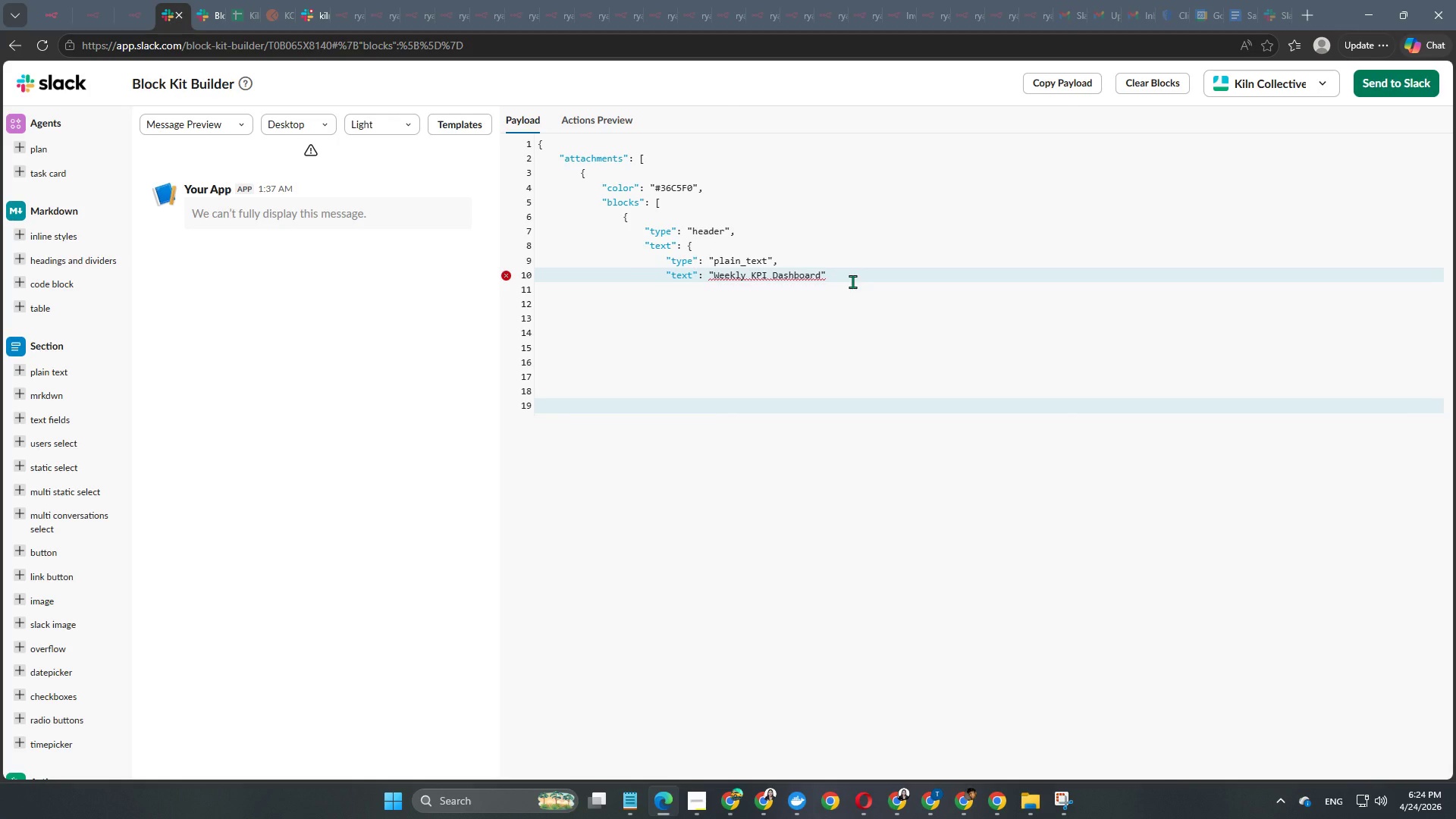 
key(Enter)
 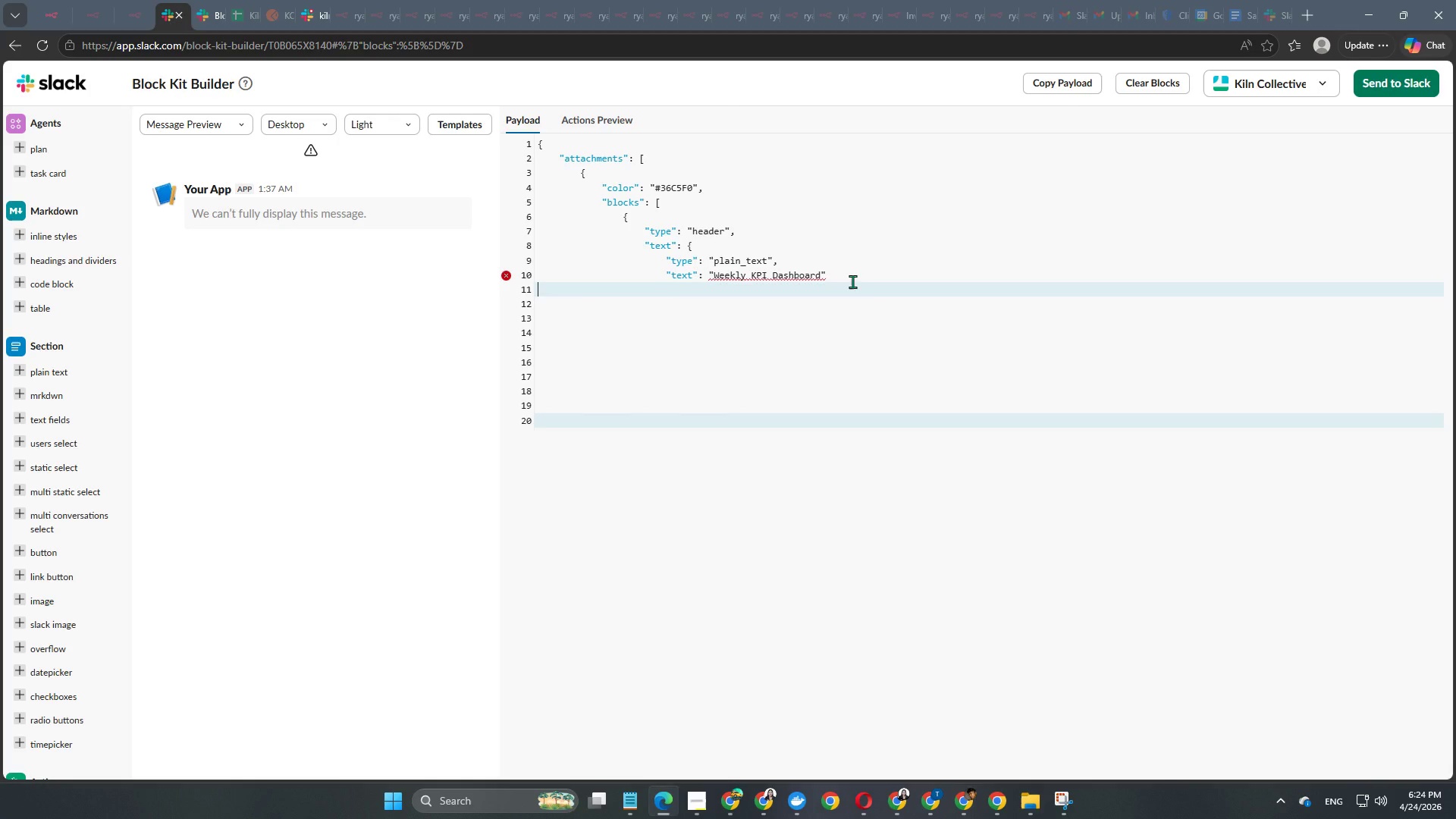 
key(Tab)
 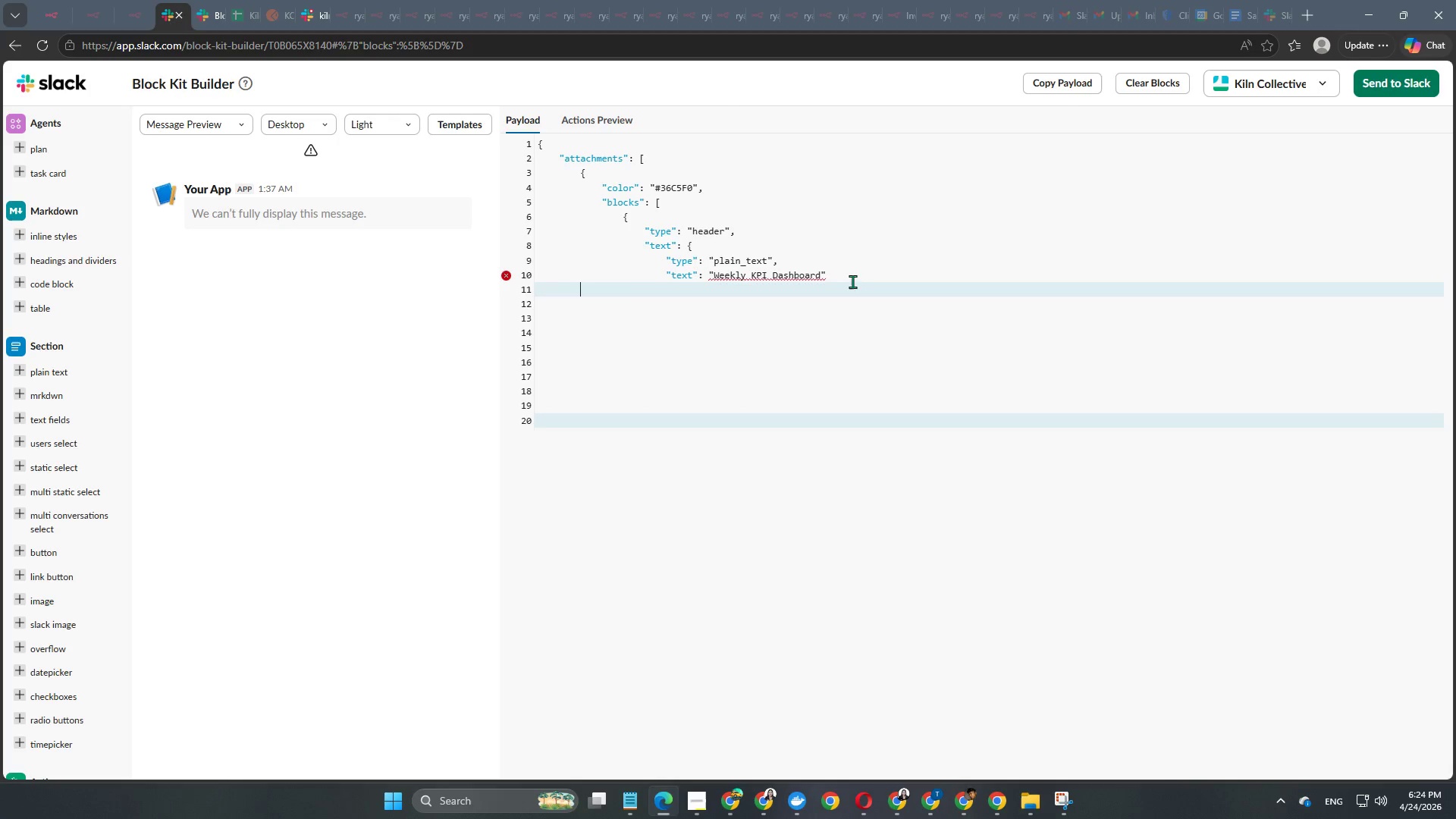 
key(Tab)
 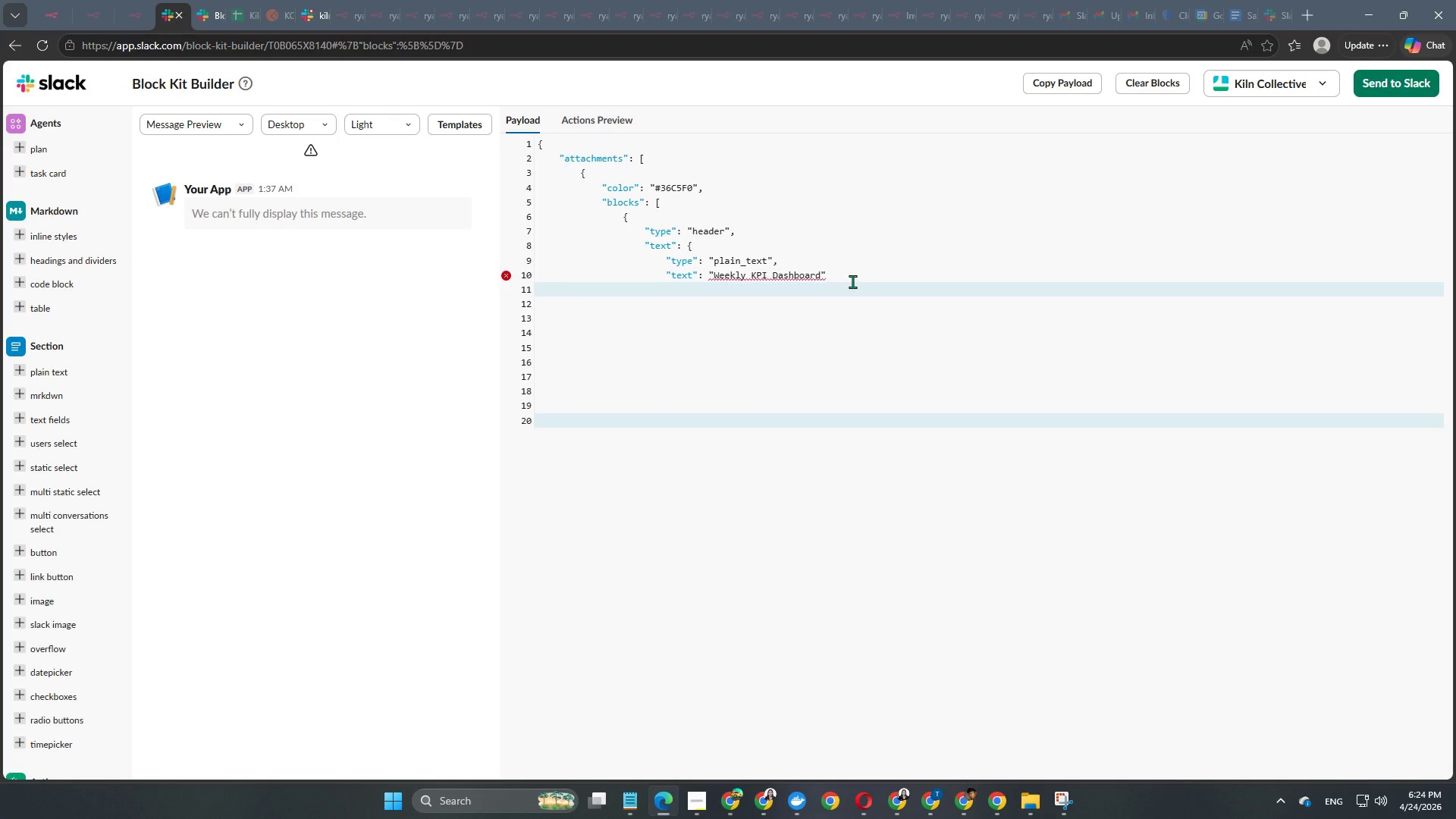 
key(Tab)
 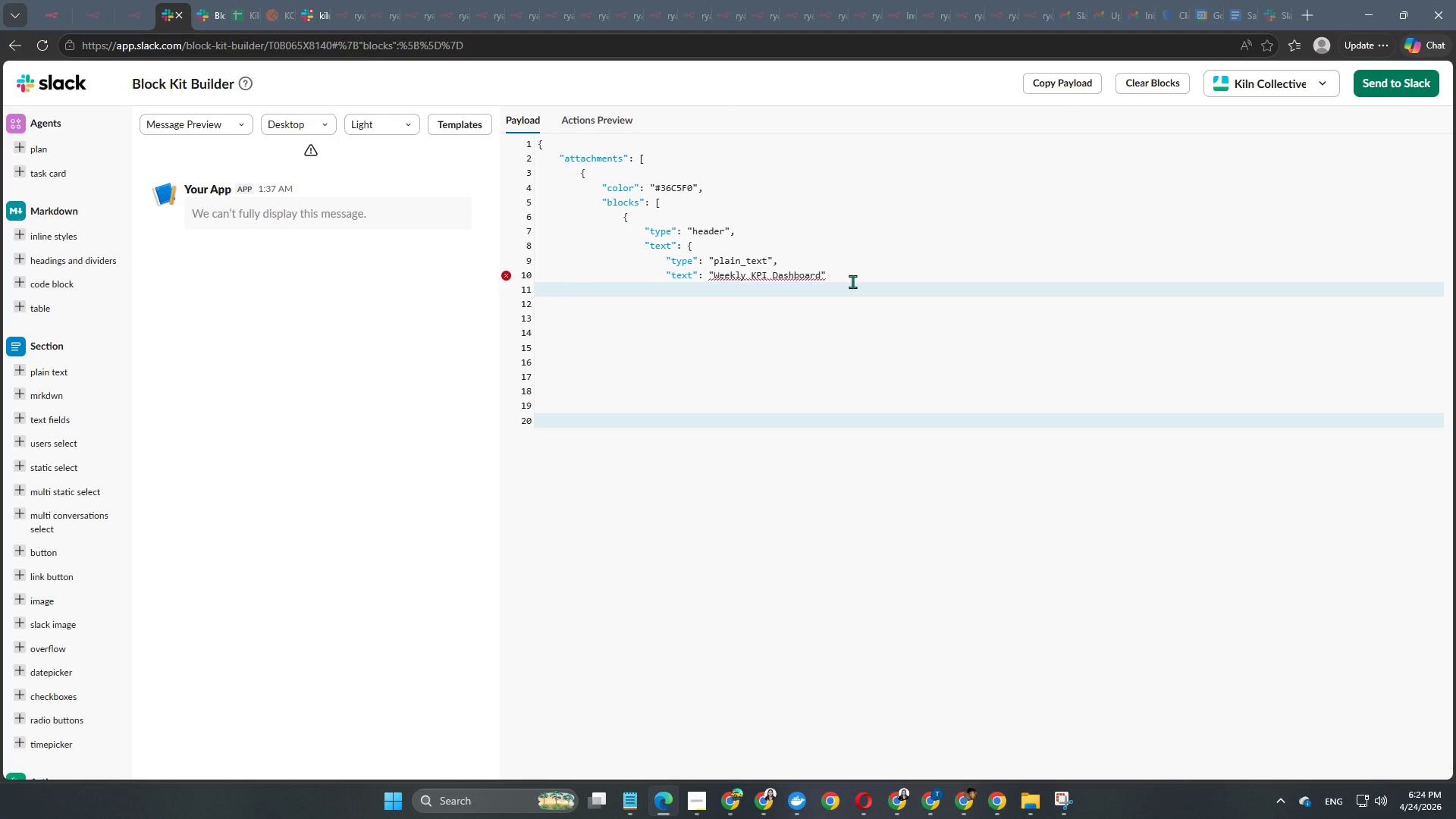 
key(Tab)
 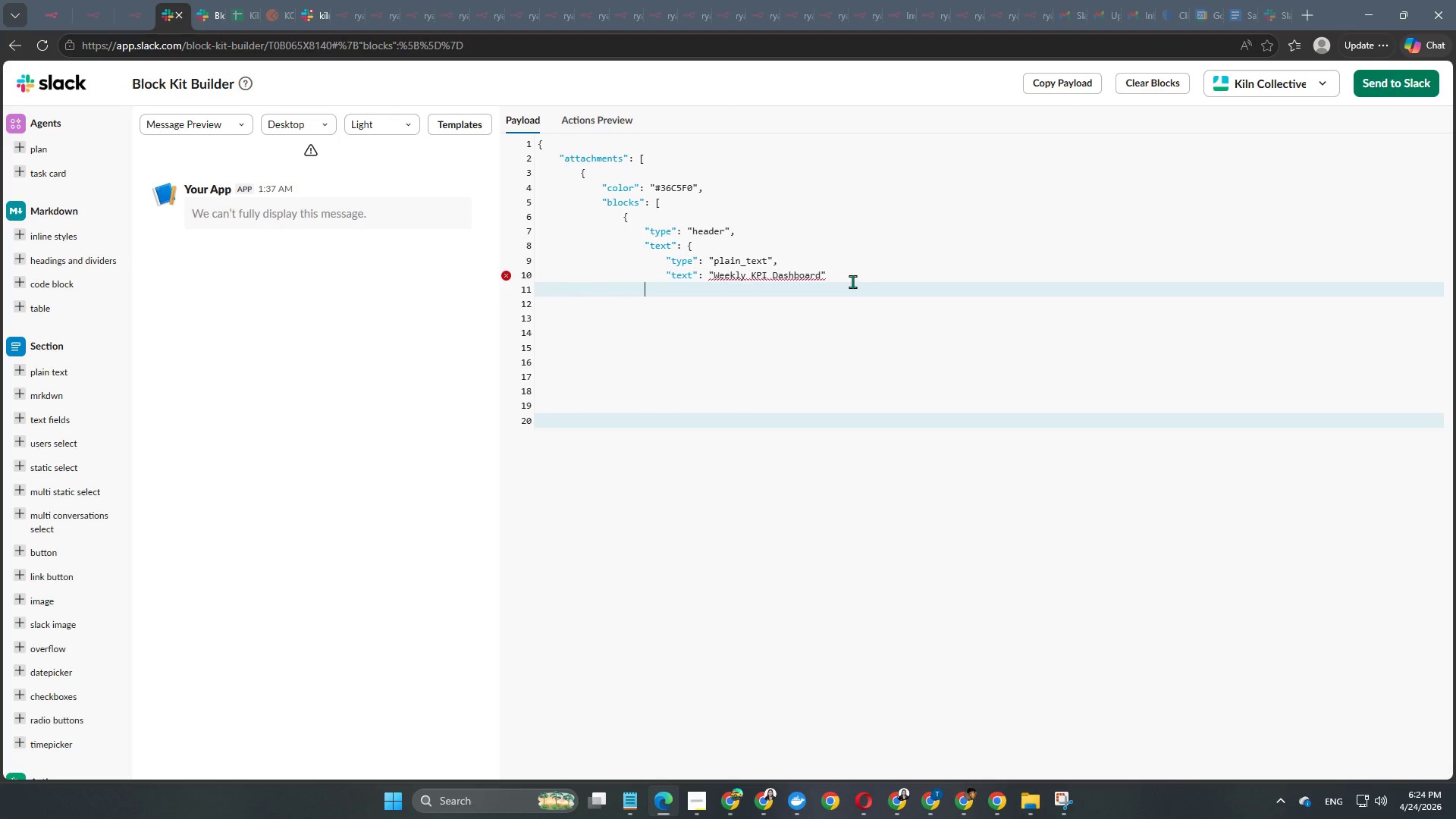 
key(Tab)
 